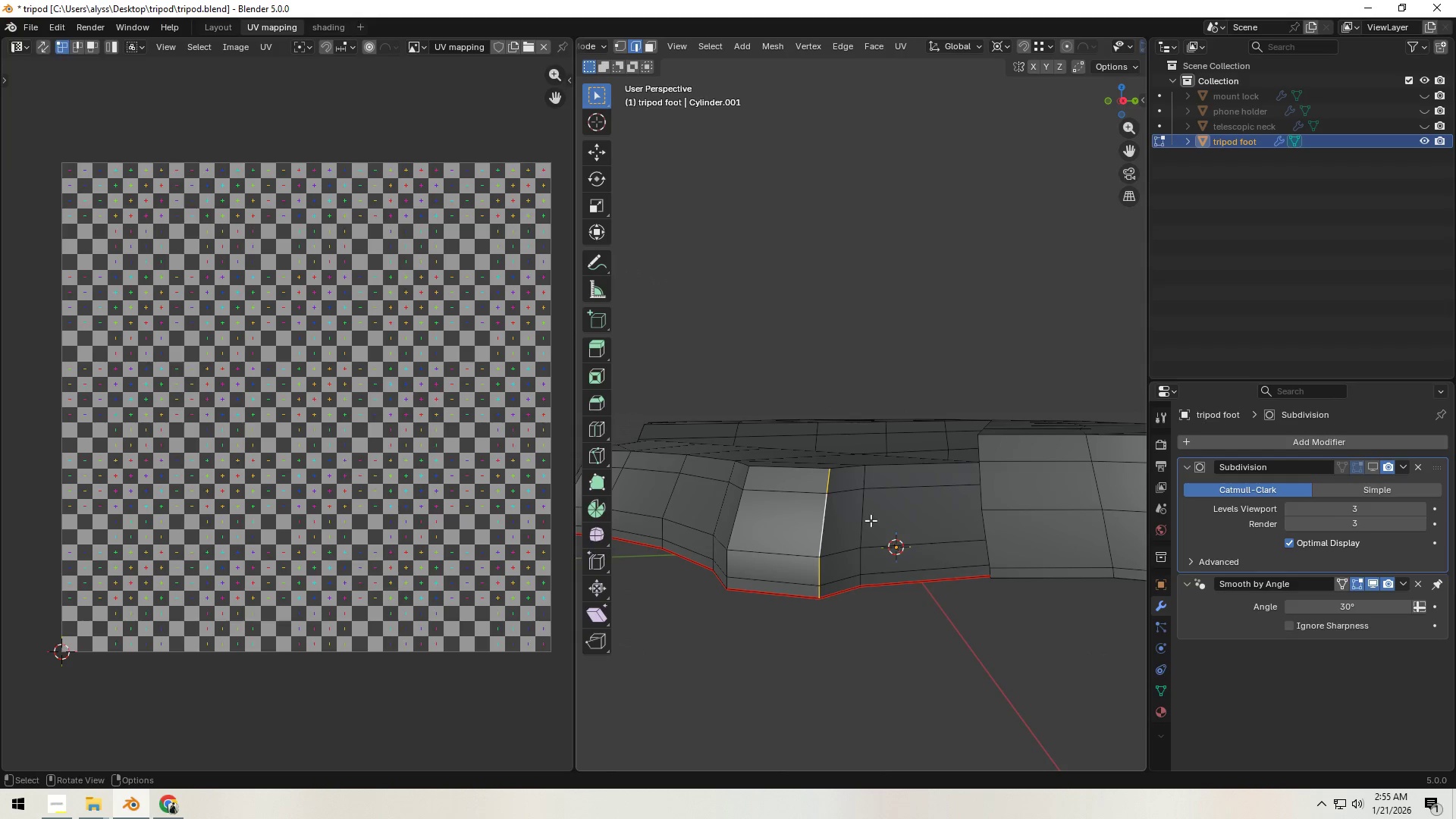 
left_click([862, 475])
 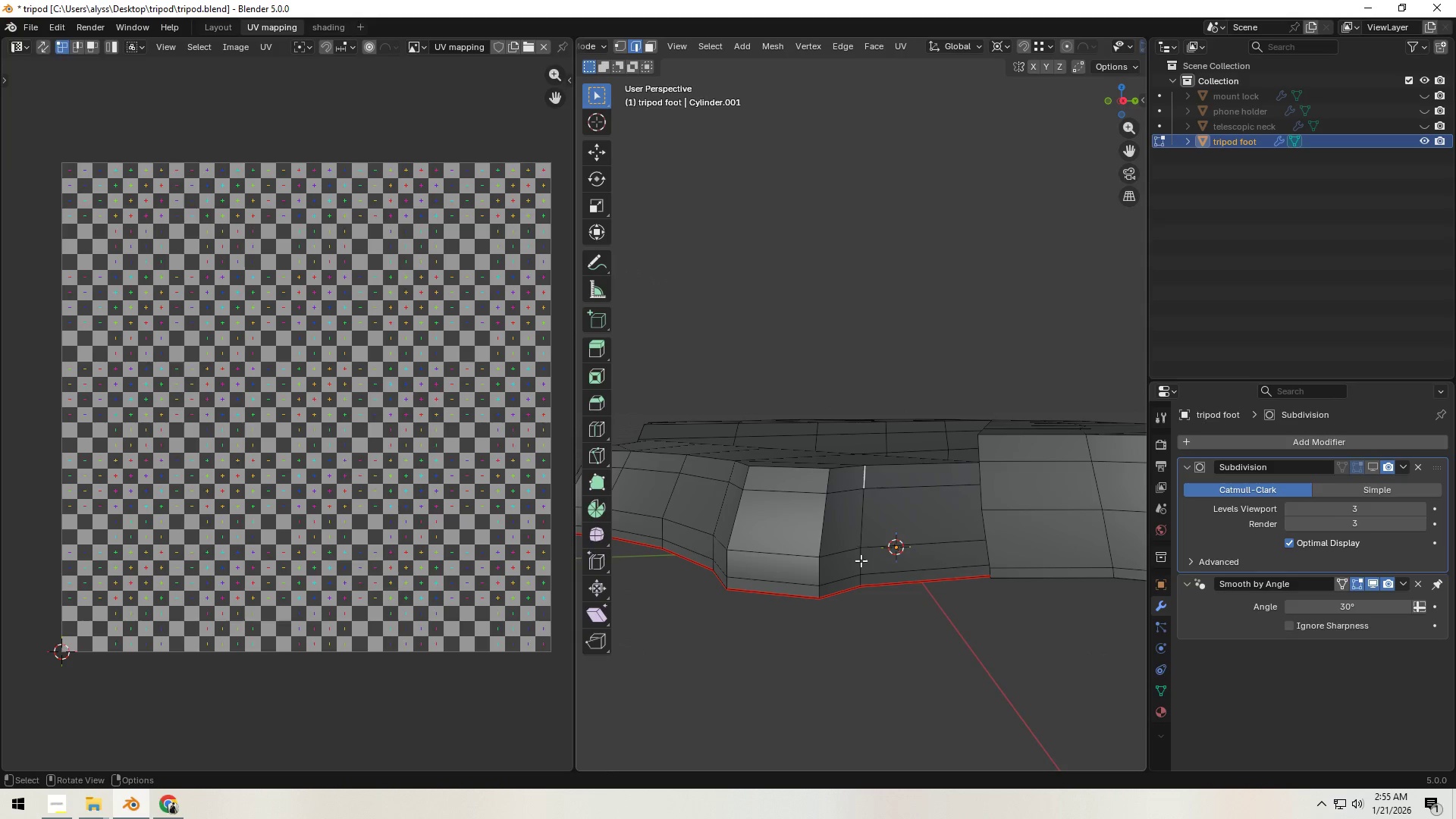 
hold_key(key=ControlLeft, duration=1.74)
left_click([862, 579])
 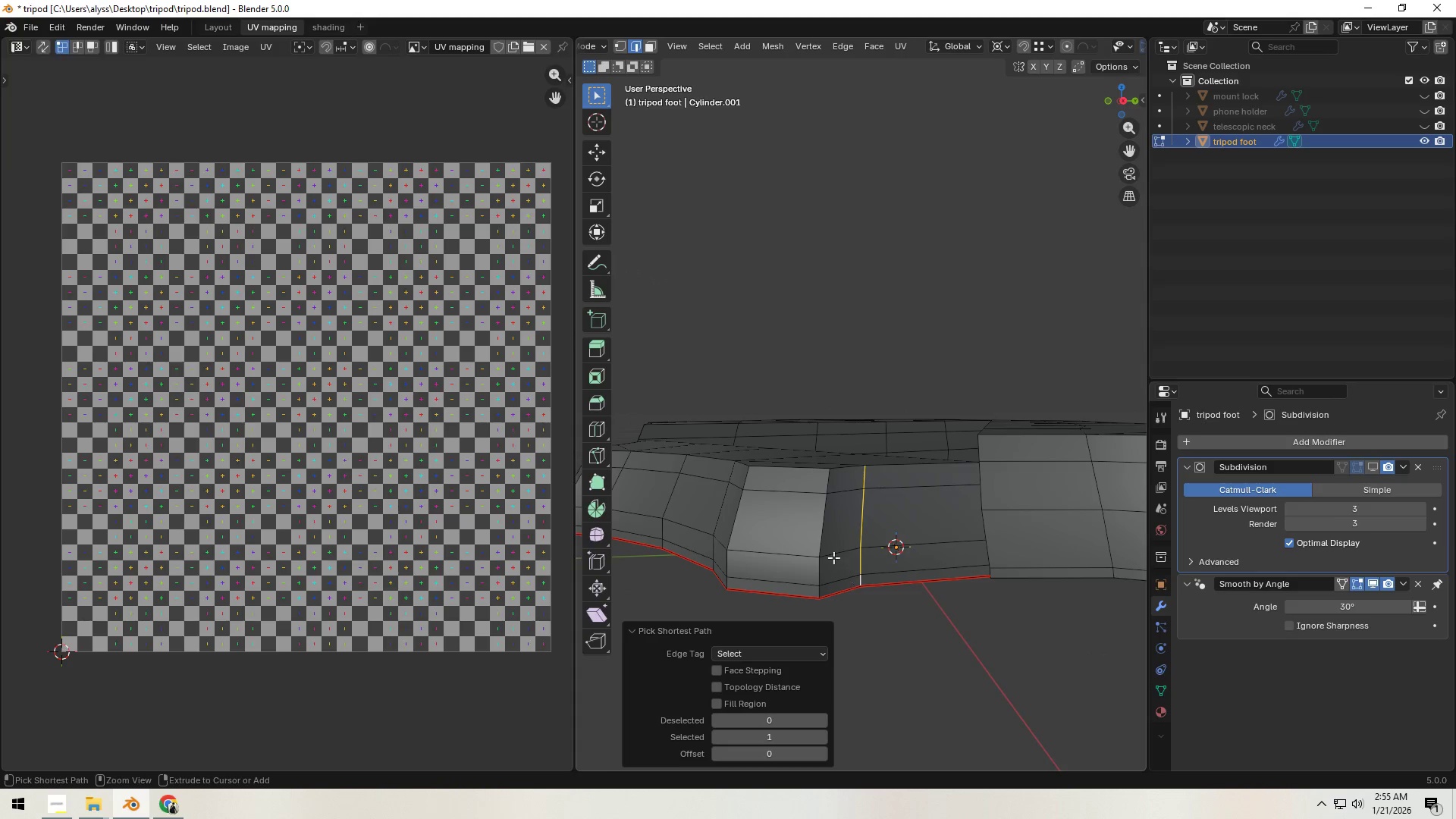 
key(Alt+Control+Shift+AltLeft)
 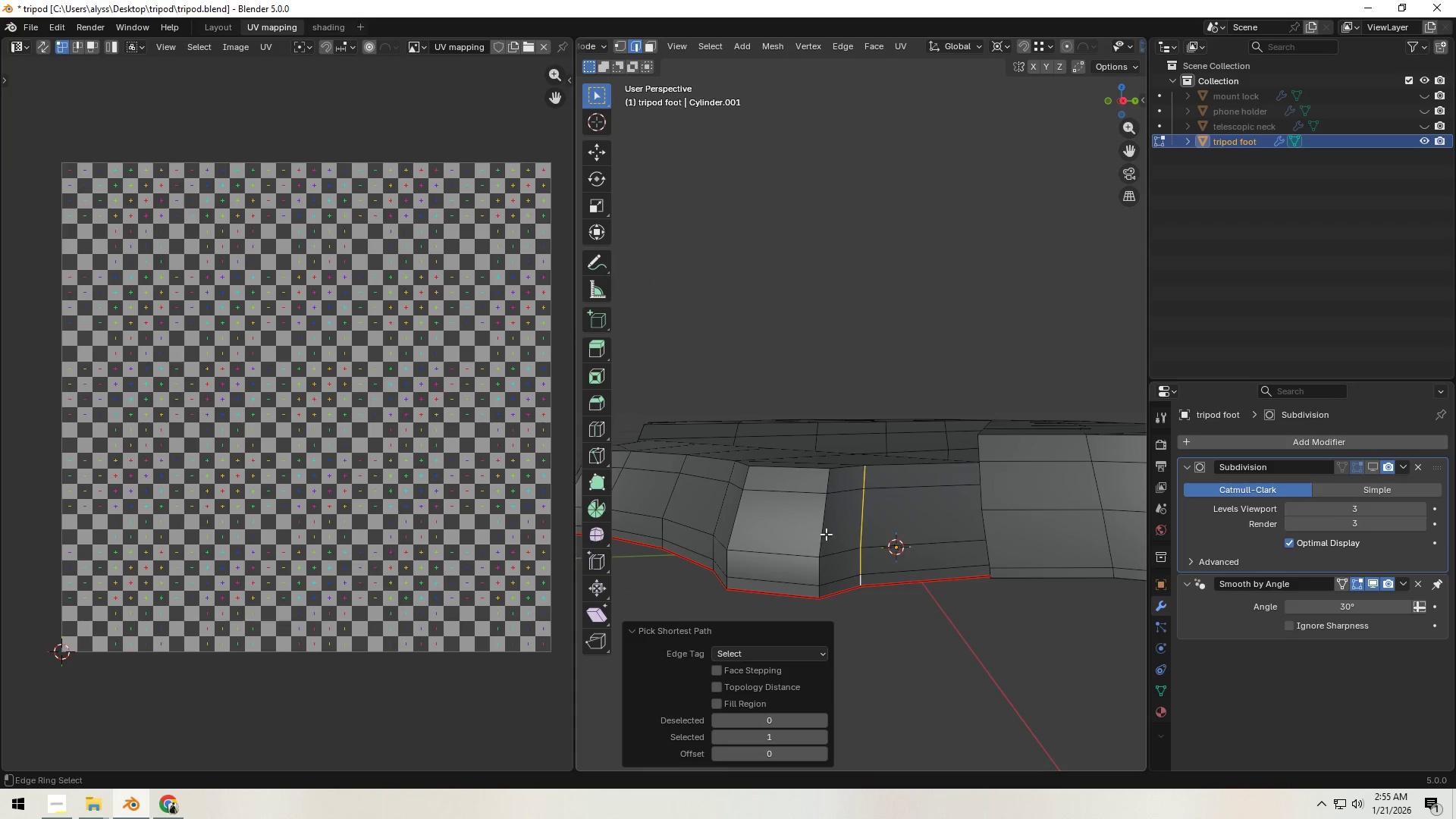 
key(Control+Shift+ShiftLeft)
 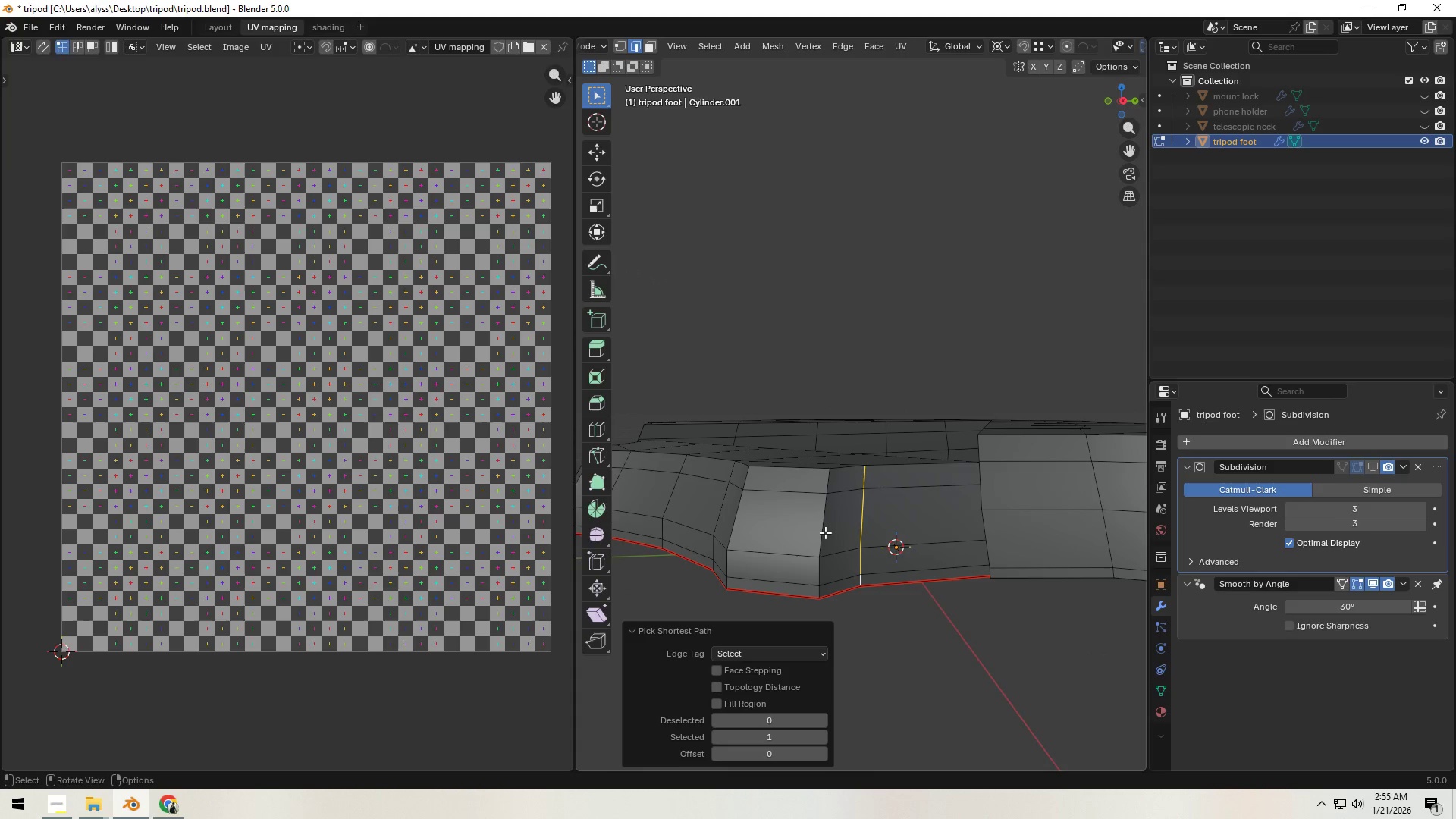 
key(Alt+Control+Shift+AltLeft)
 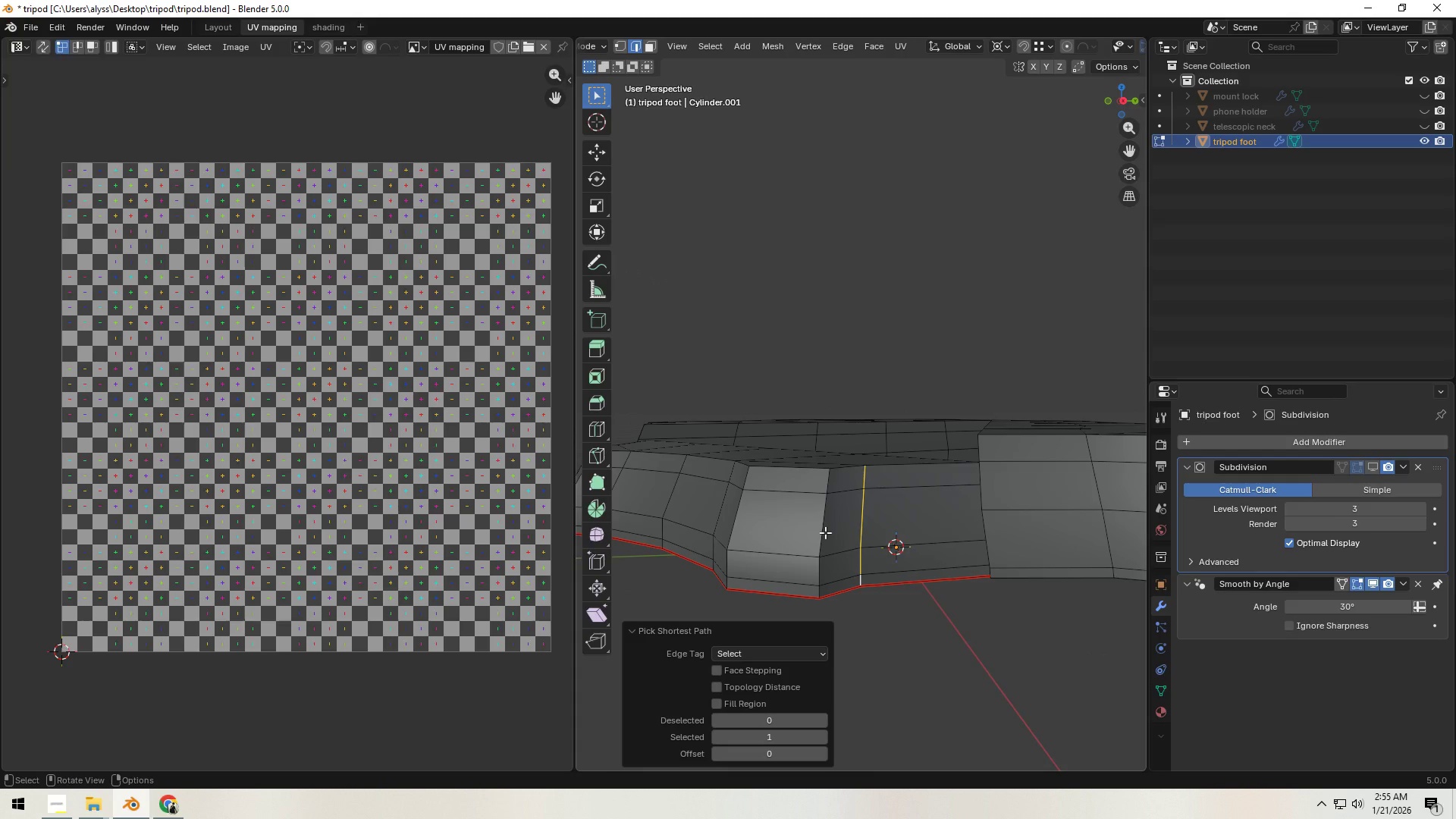 
hold_key(key=AltLeft, duration=0.61)
hold_key(key=ShiftLeft, duration=0.5)
left_click([824, 532])
 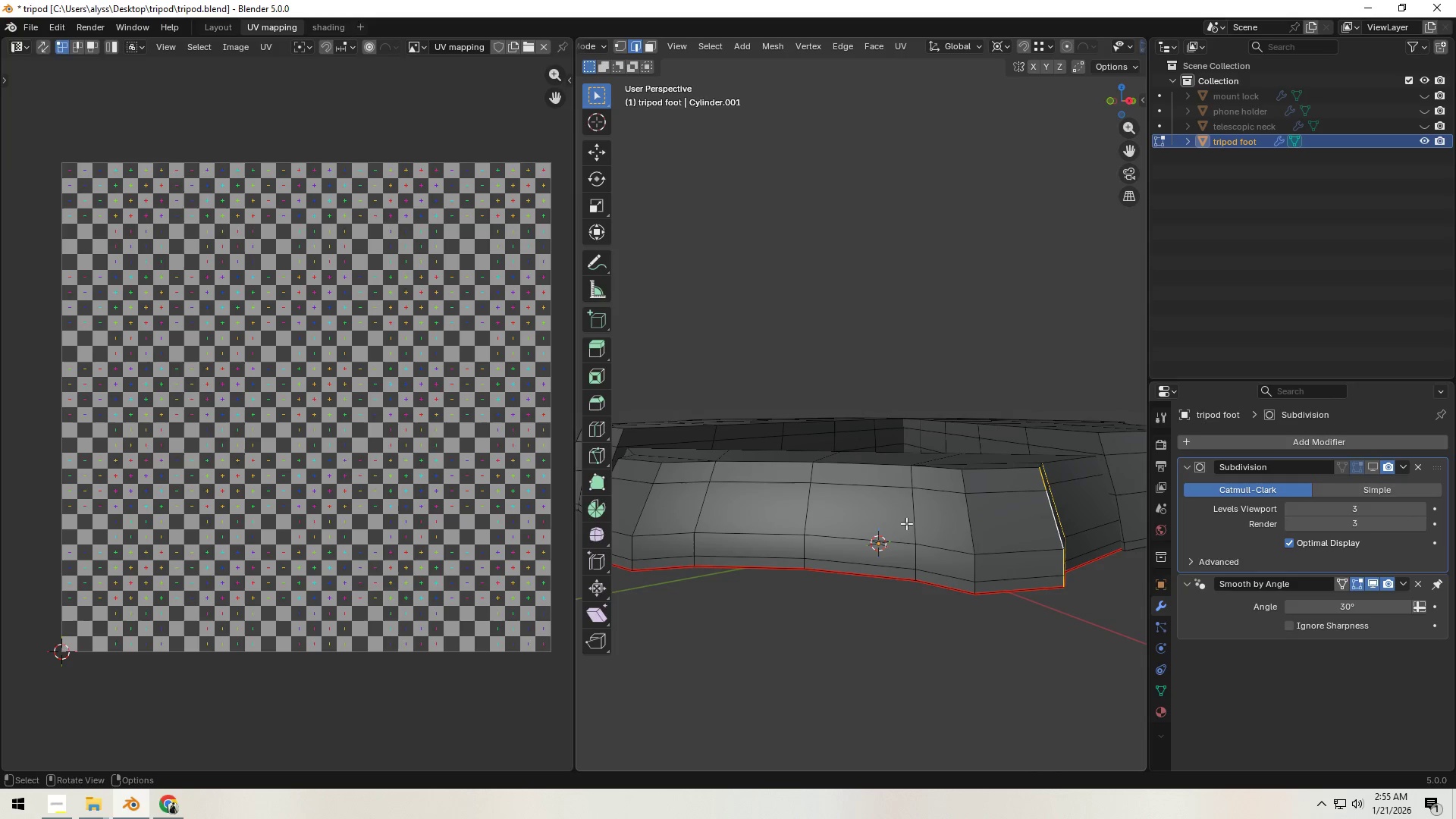 
hold_key(key=AltLeft, duration=0.5)
 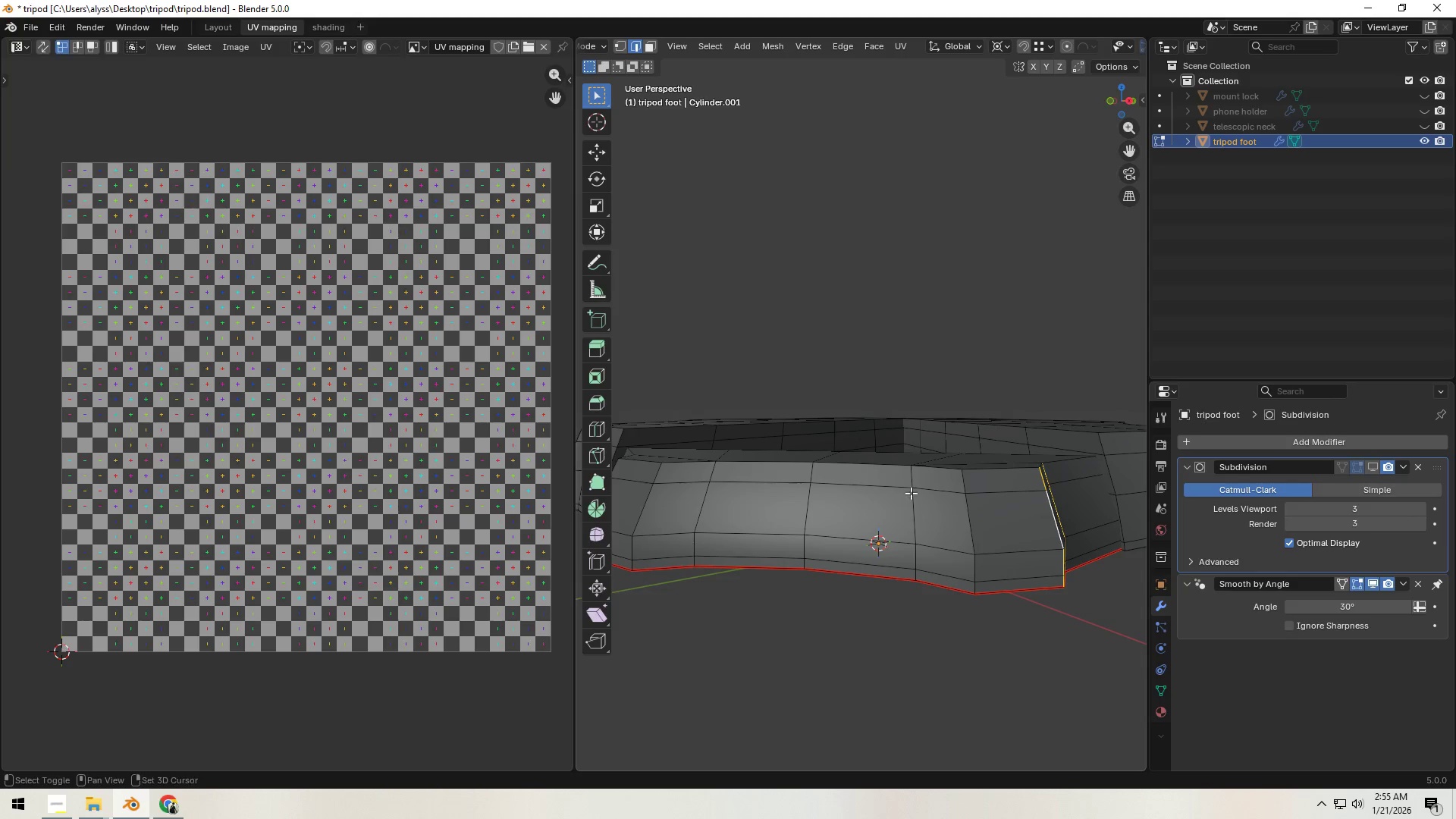 
hold_key(key=AltLeft, duration=1.66)
hold_key(key=ShiftLeft, duration=0.5)
left_click([910, 478])
 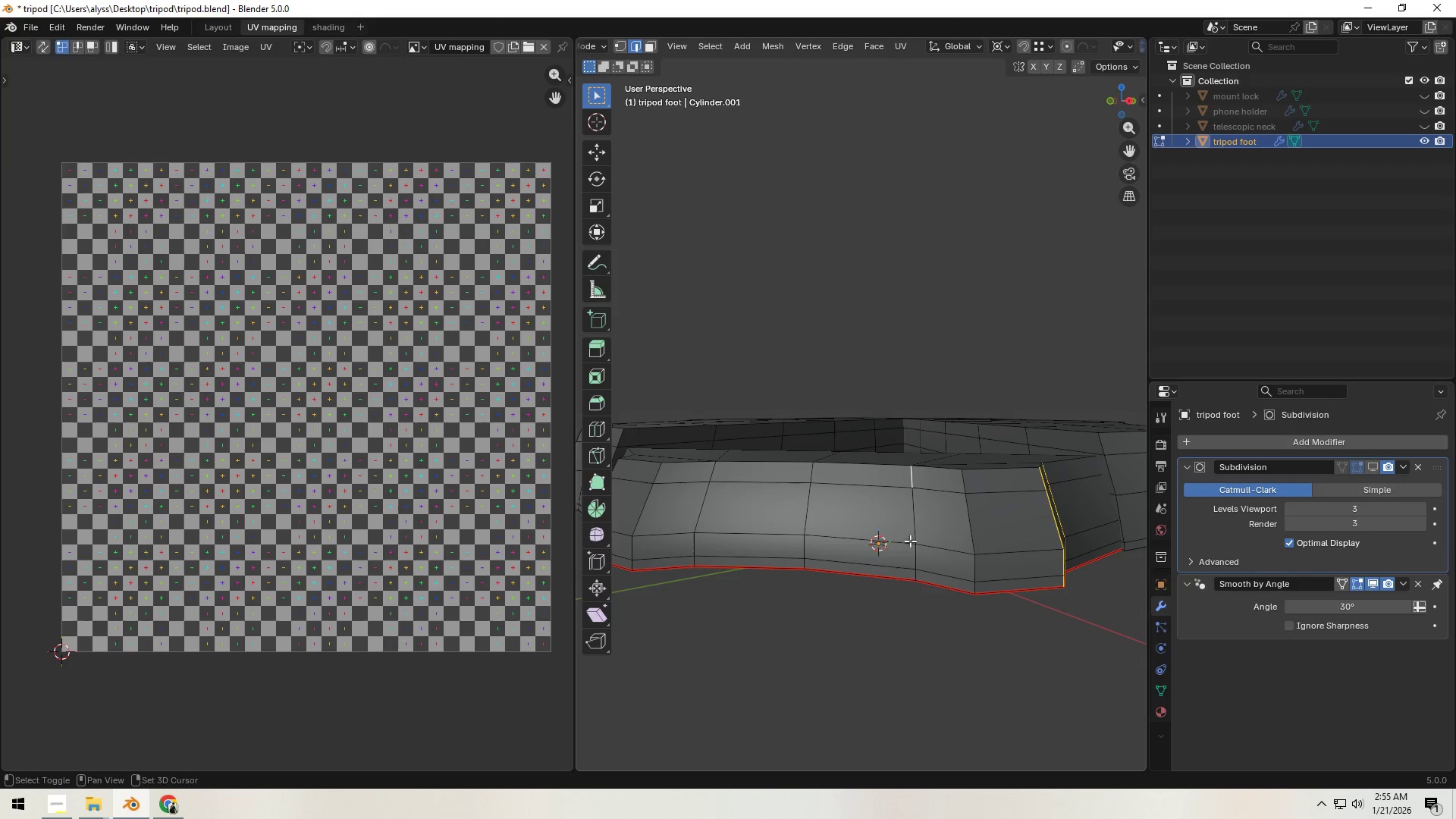 
hold_key(key=ControlLeft, duration=0.5)
left_click([913, 573])
 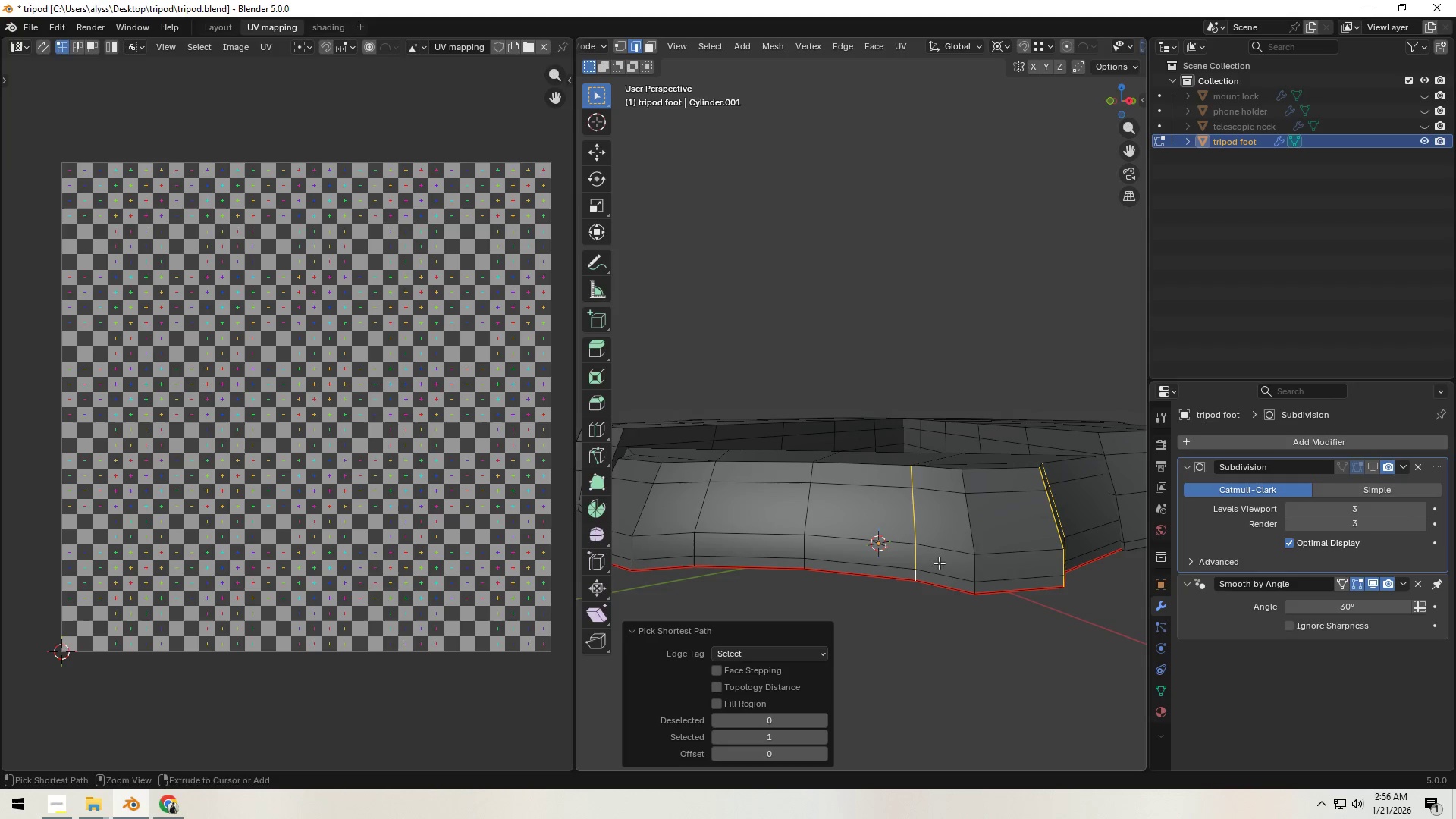 
hold_key(key=AltLeft, duration=0.5)
hold_key(key=ShiftLeft, duration=0.39)
left_click([970, 519])
 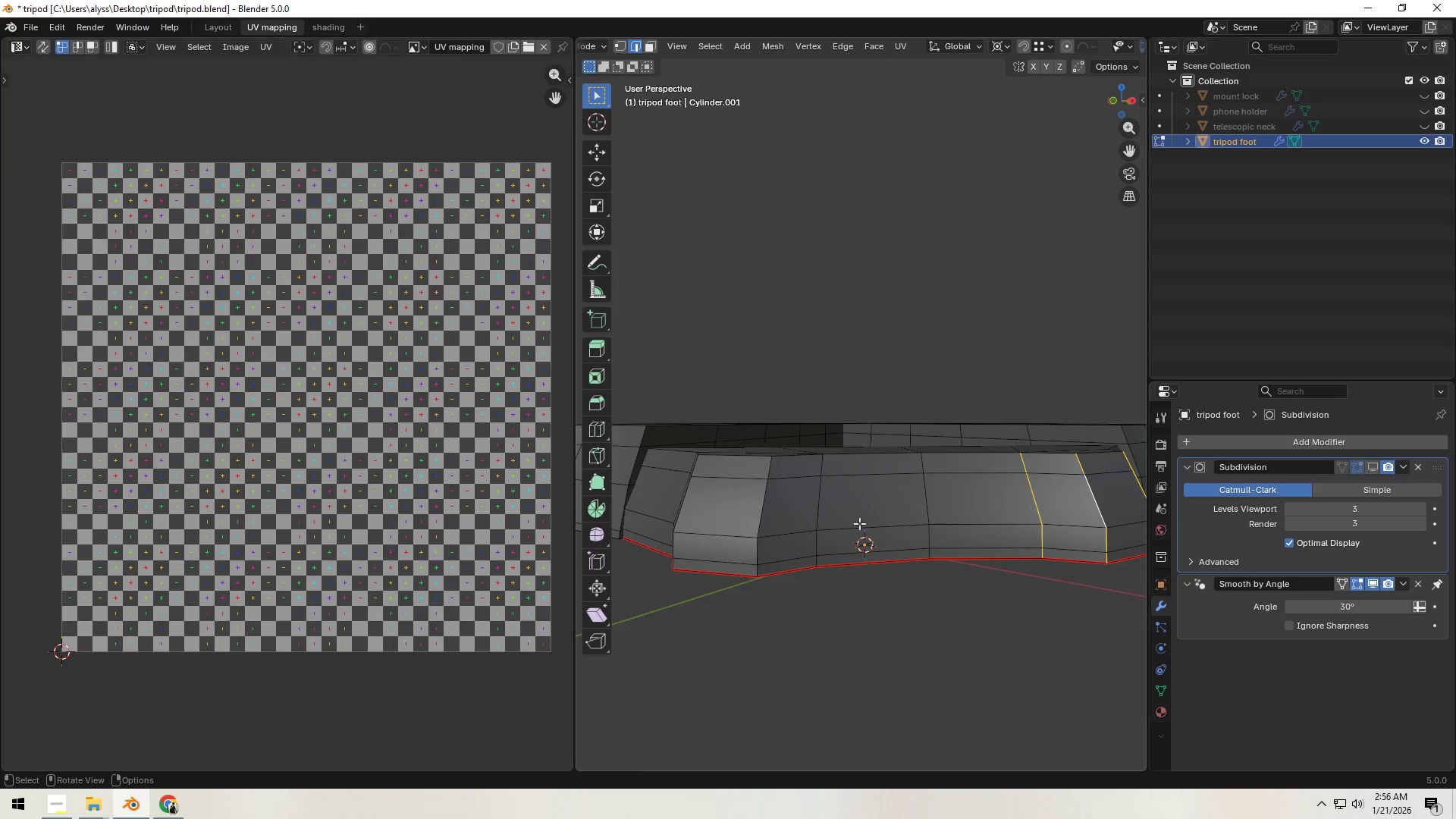 
hold_key(key=ShiftLeft, duration=0.66)
hold_key(key=AltLeft, duration=0.52)
left_click([762, 508])
 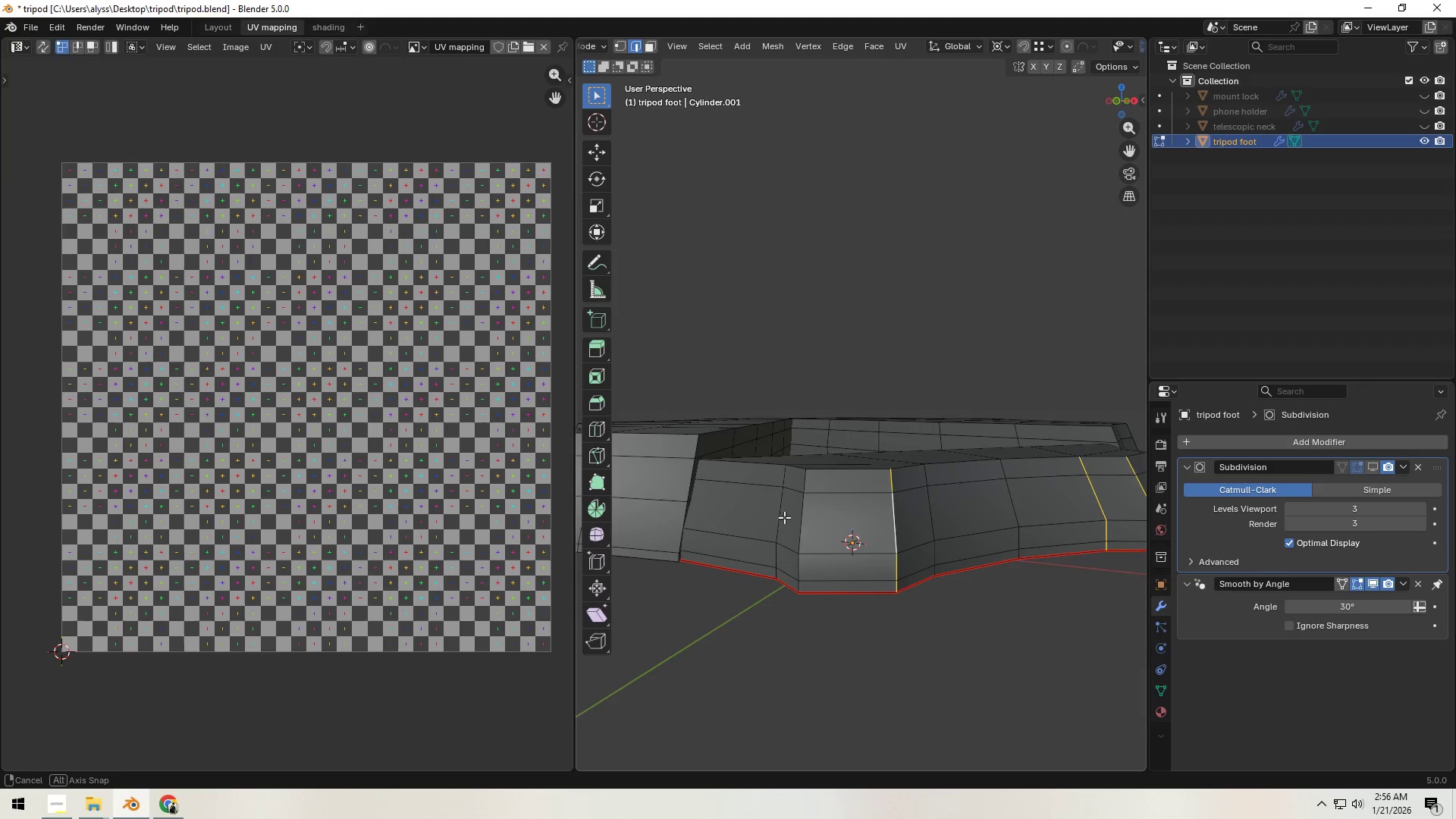 
hold_key(key=ShiftLeft, duration=5.78)
hold_key(key=AltLeft, duration=0.41)
left_click([811, 522])
 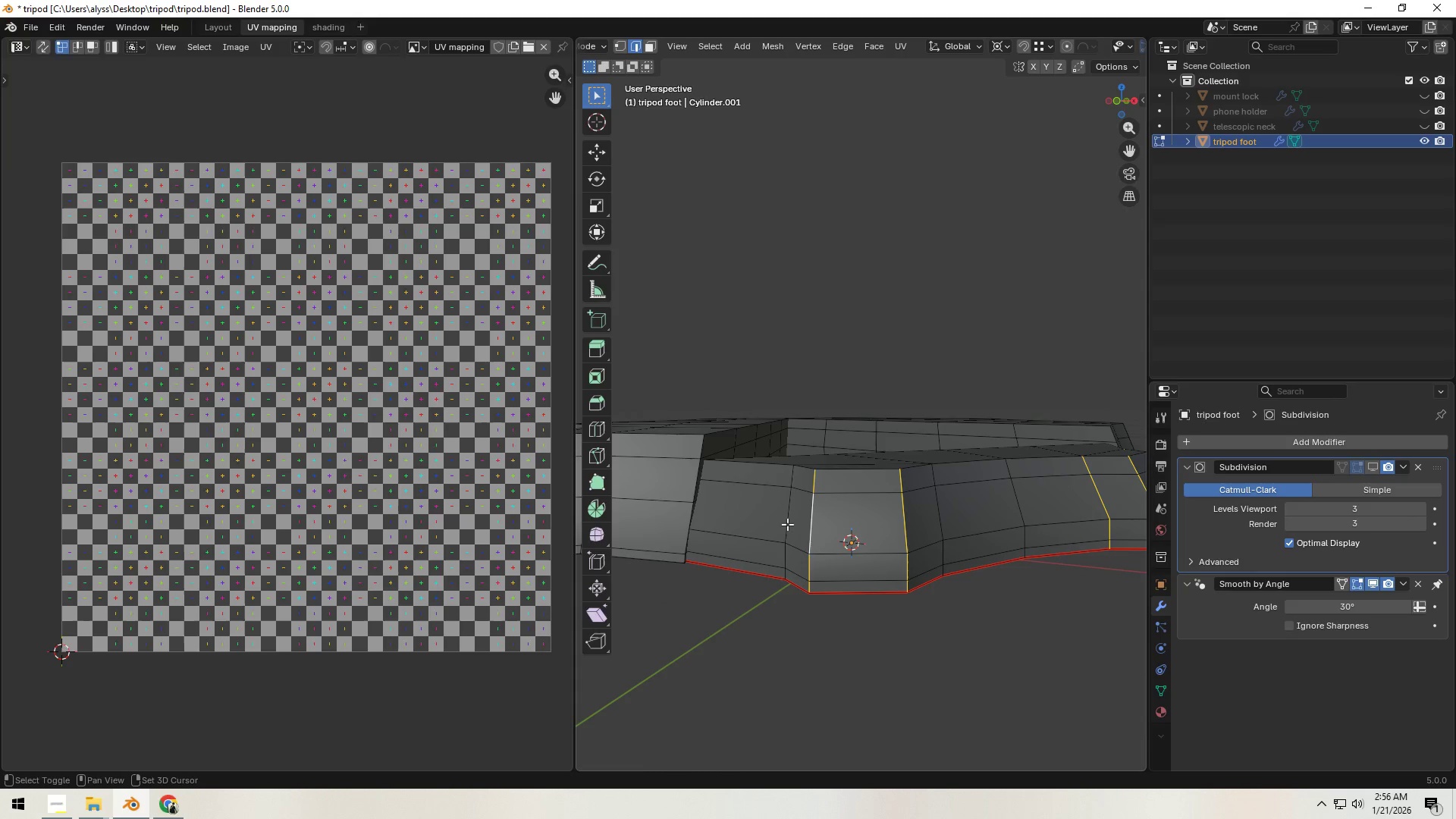 
left_click([787, 523])
 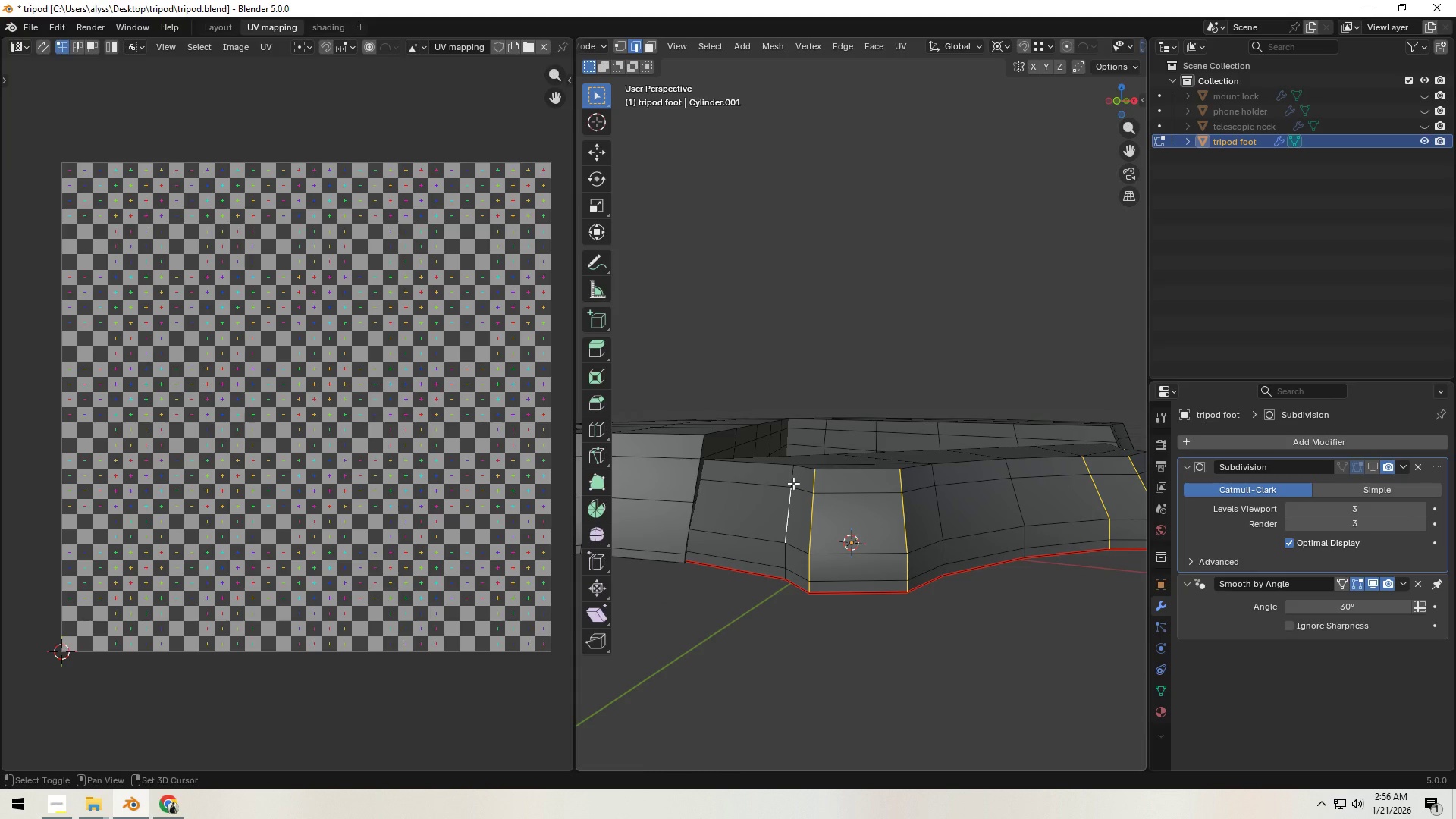 
left_click([793, 483])
 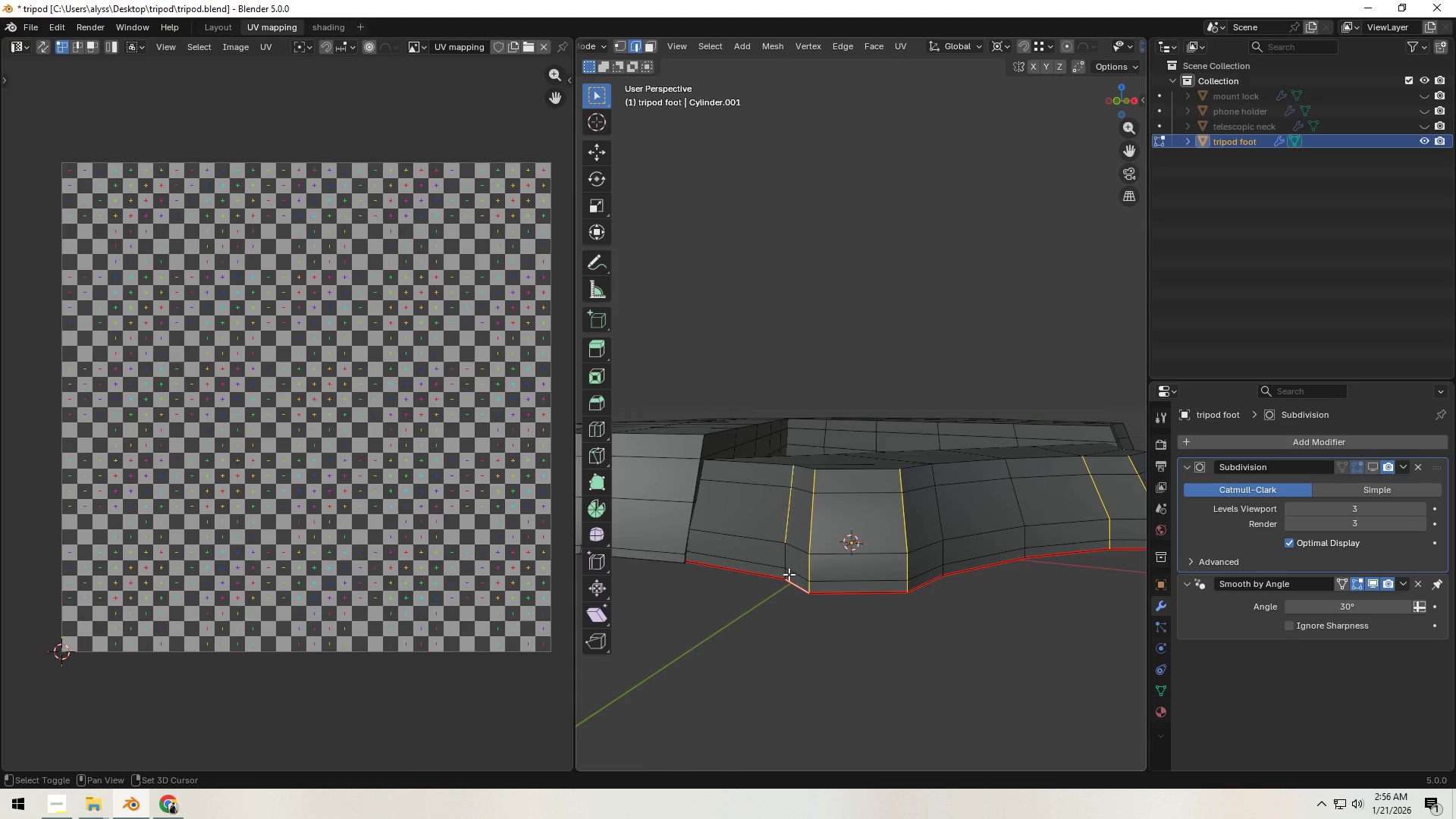 
double_click([787, 551])
 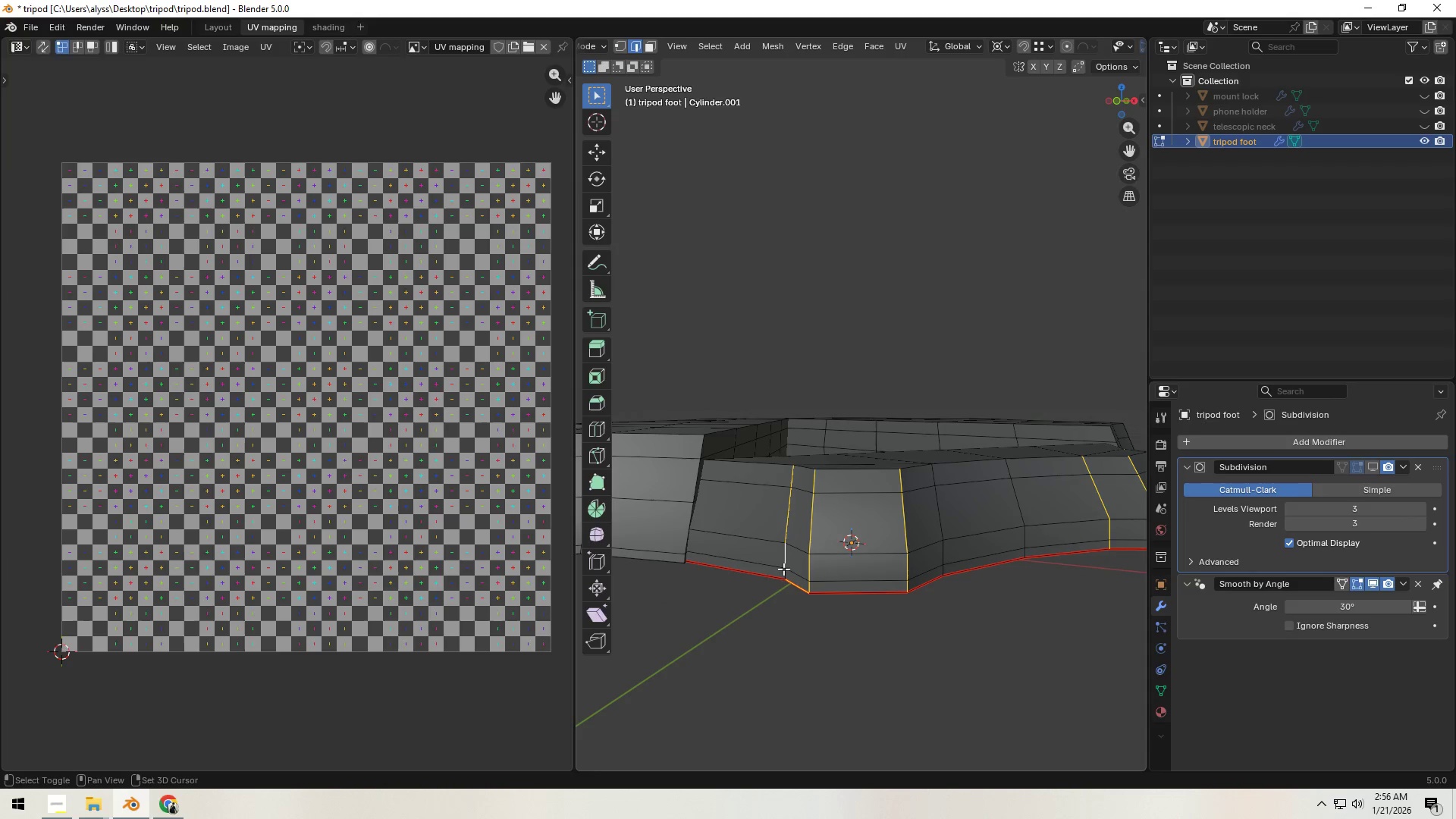 
left_click([783, 569])
 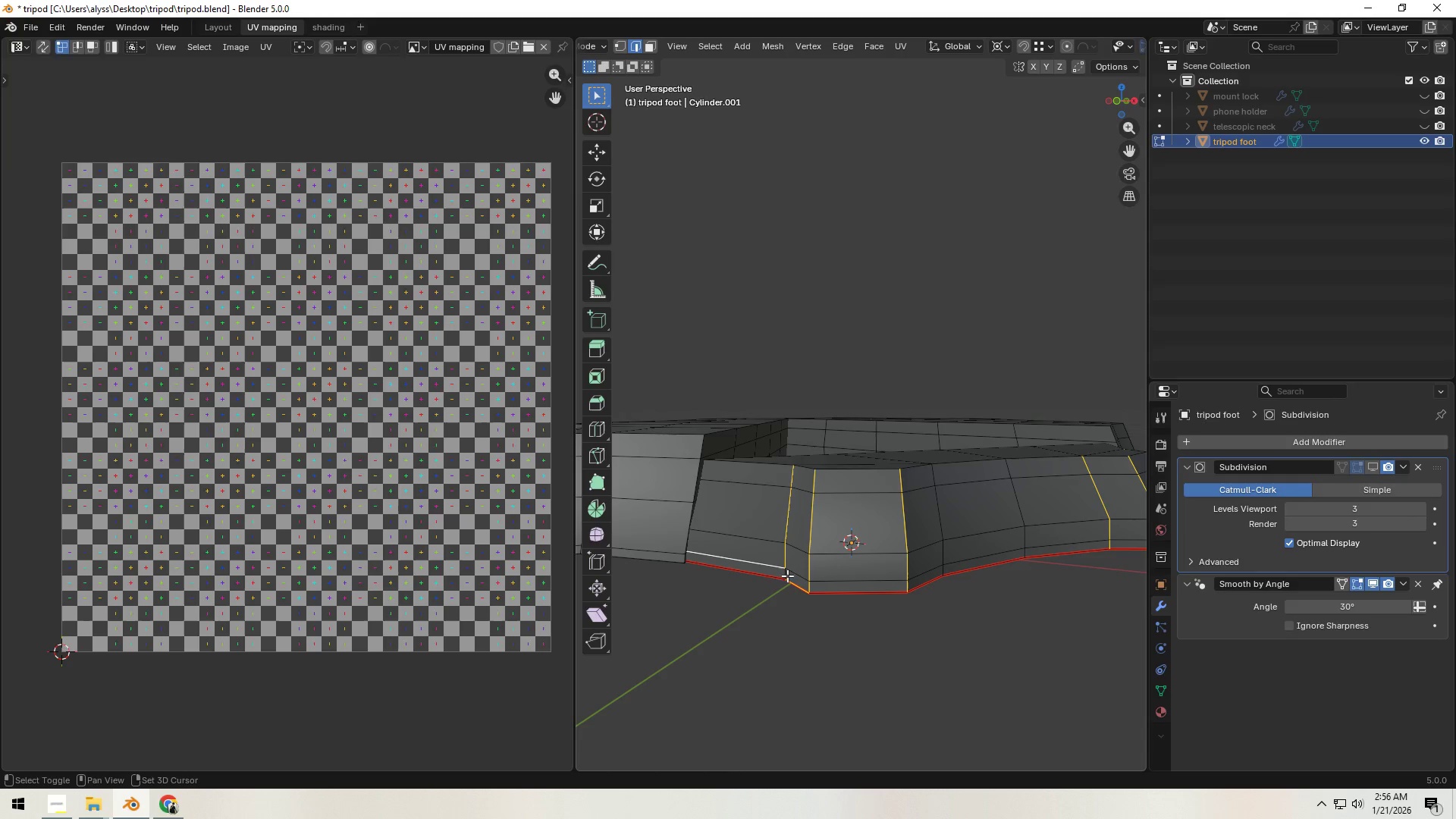 
left_click([768, 565])
 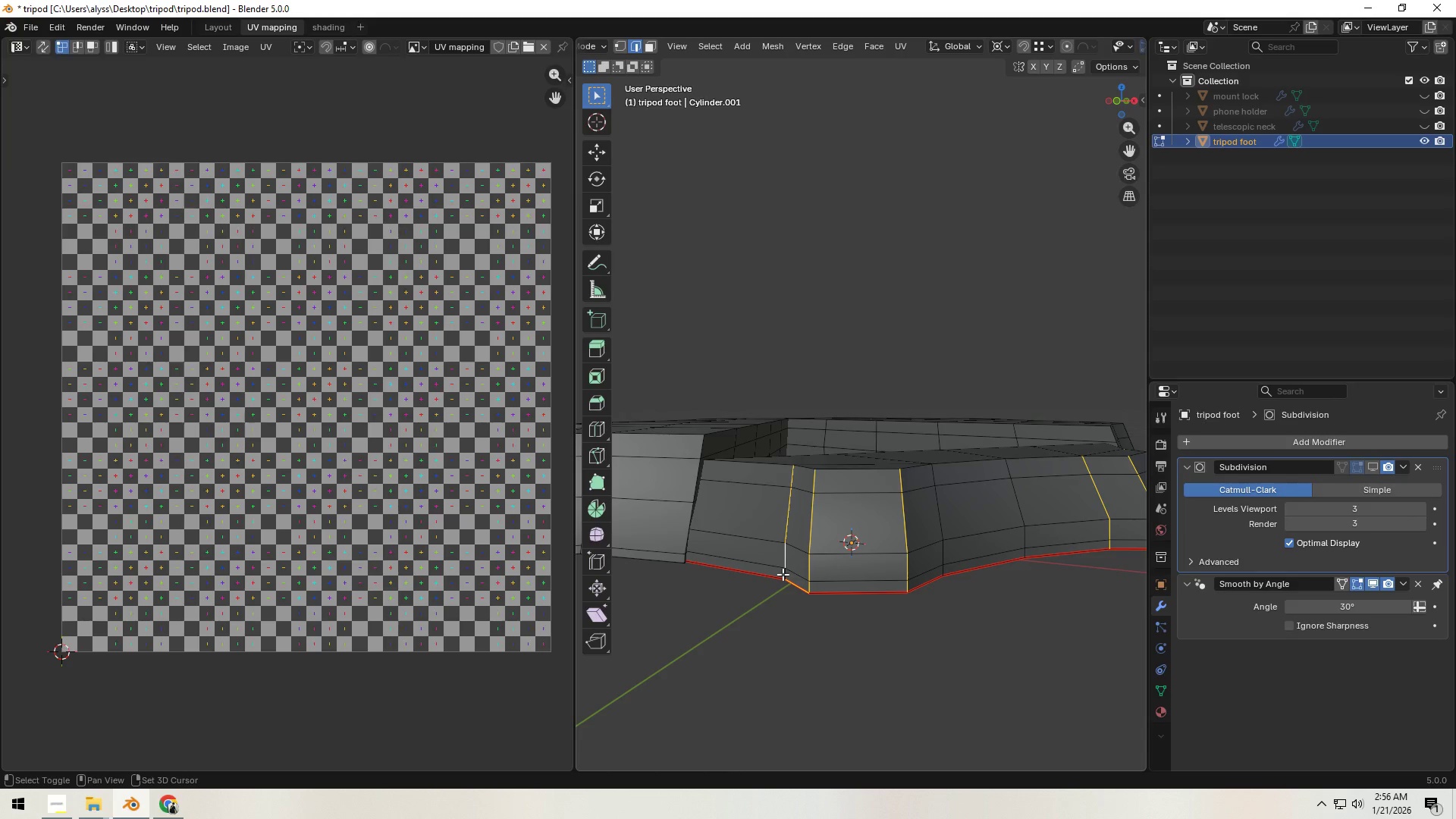 
double_click([783, 574])
 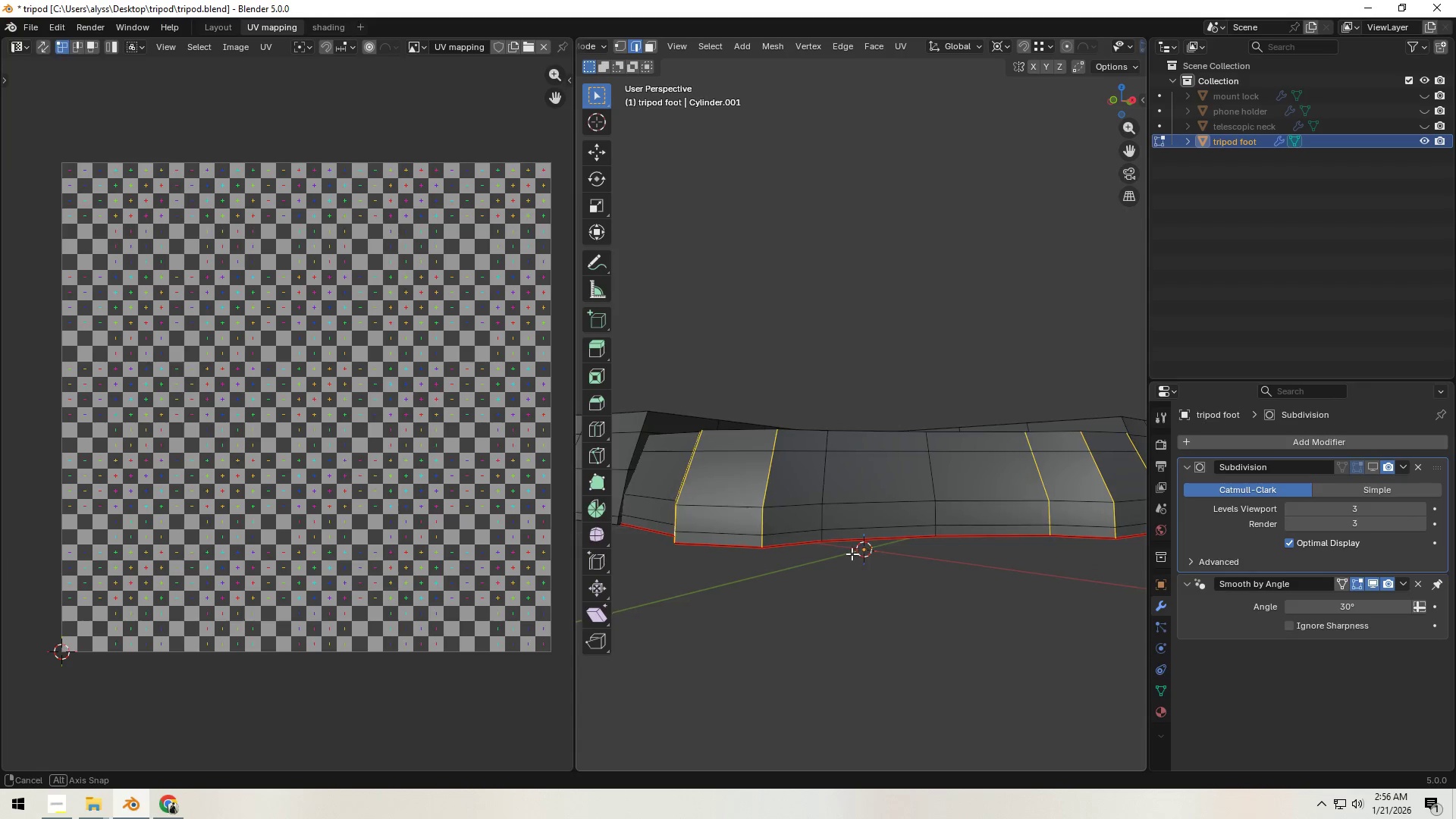 
hold_key(key=ShiftLeft, duration=0.64)
left_click([806, 536])
 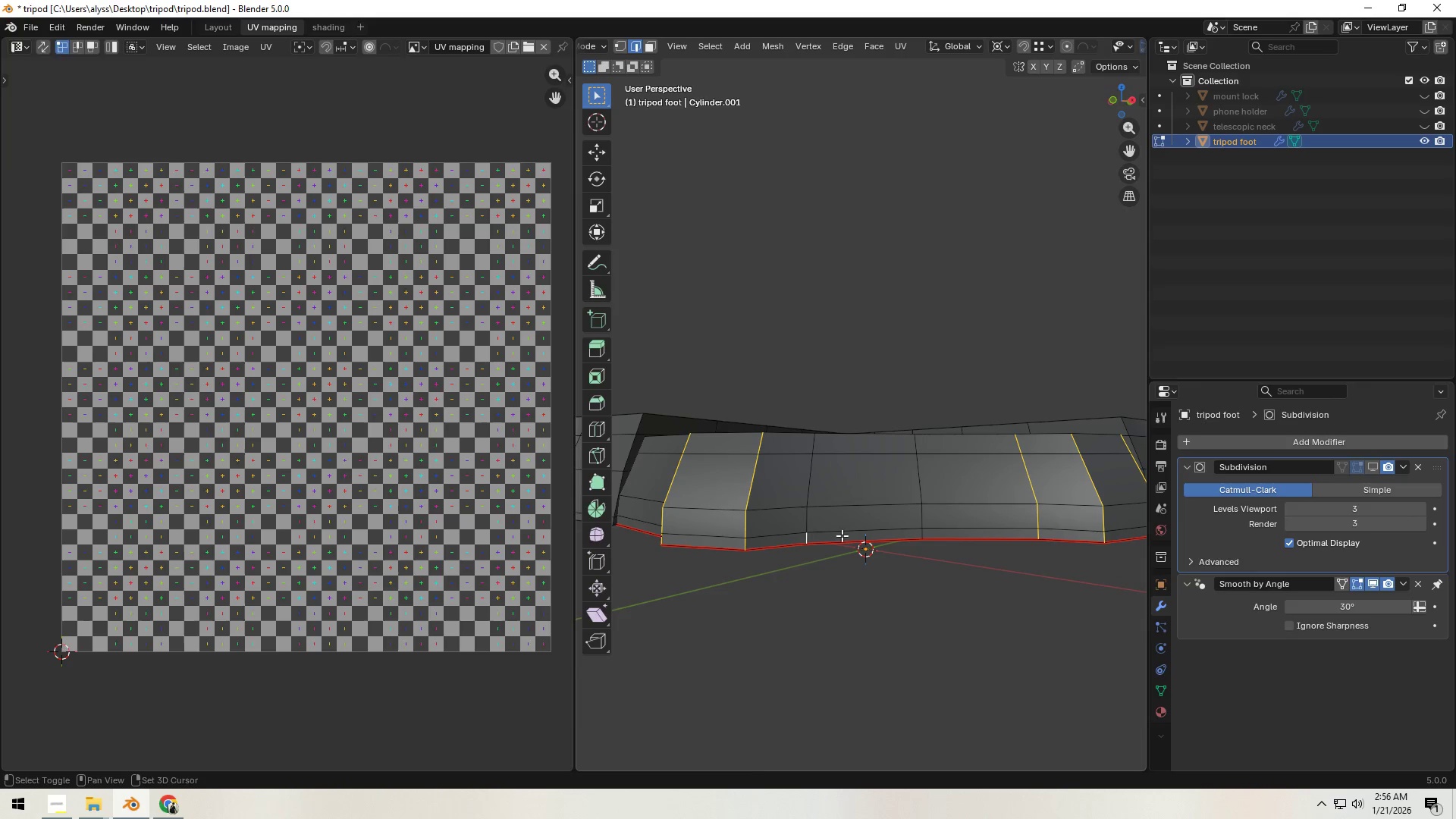 
hold_key(key=ShiftLeft, duration=2.31)
 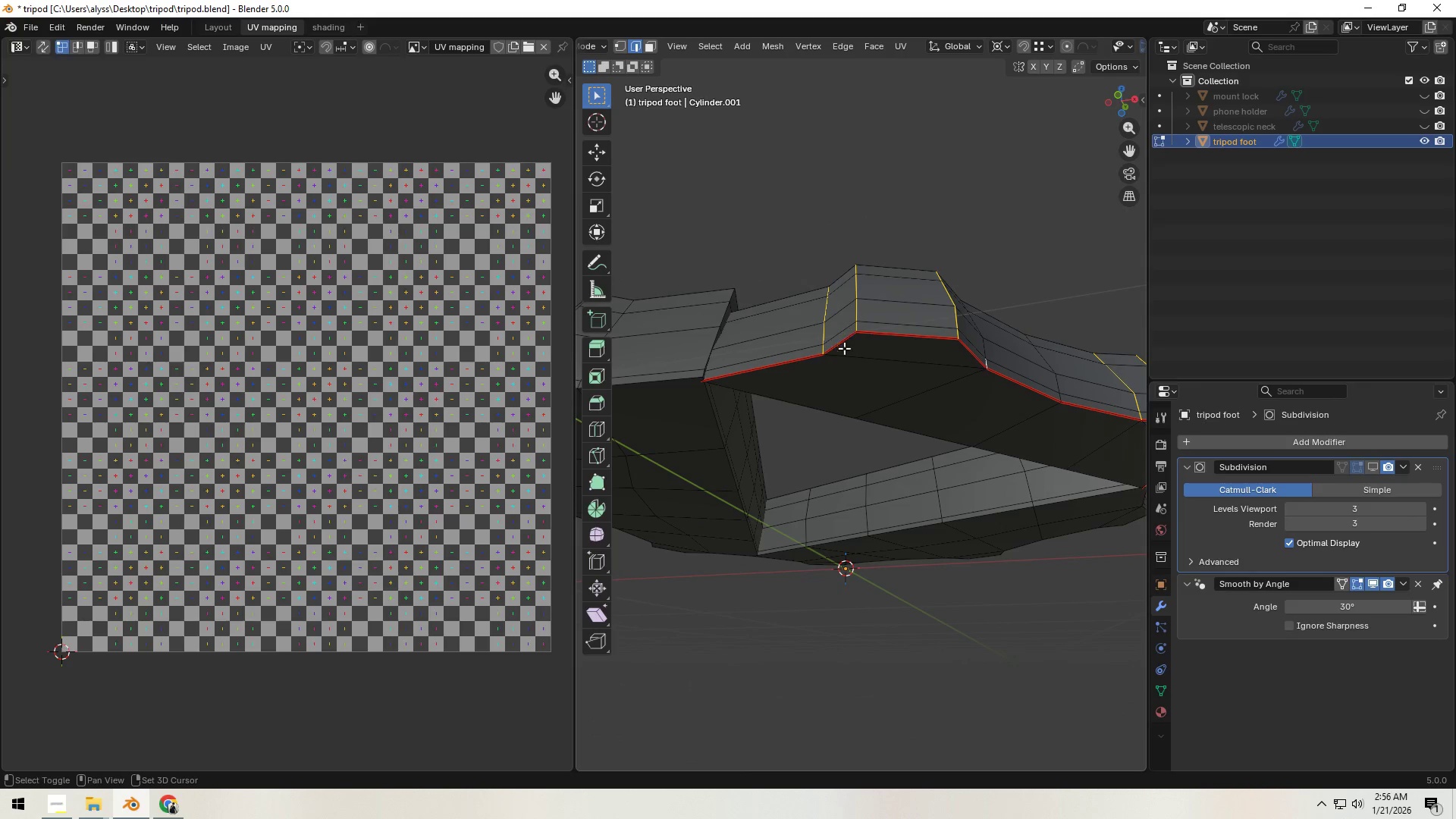 
hold_key(key=ShiftLeft, duration=0.75)
left_click([839, 344])
 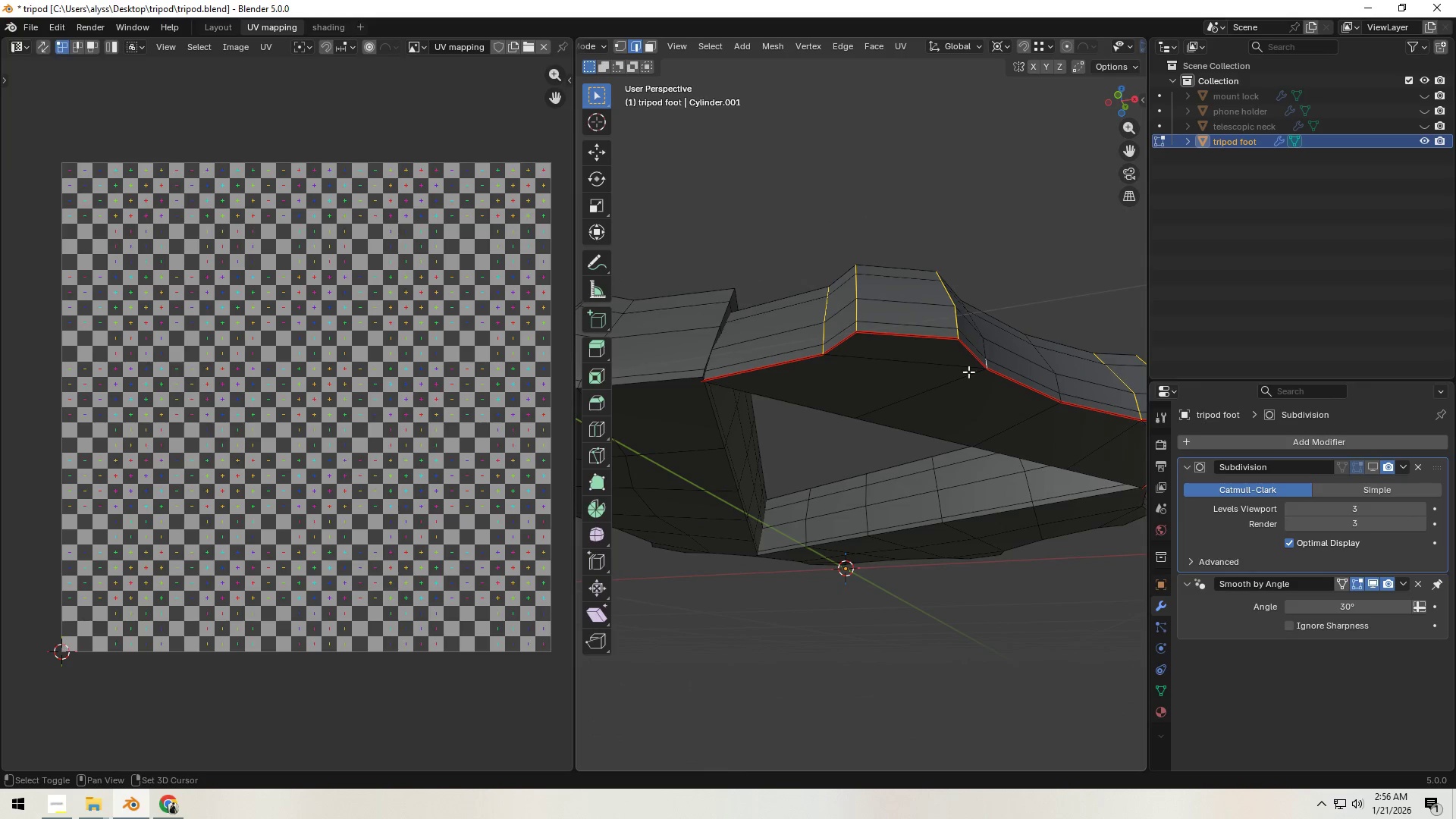 
hold_key(key=ControlLeft, duration=0.48)
left_click([812, 435])
 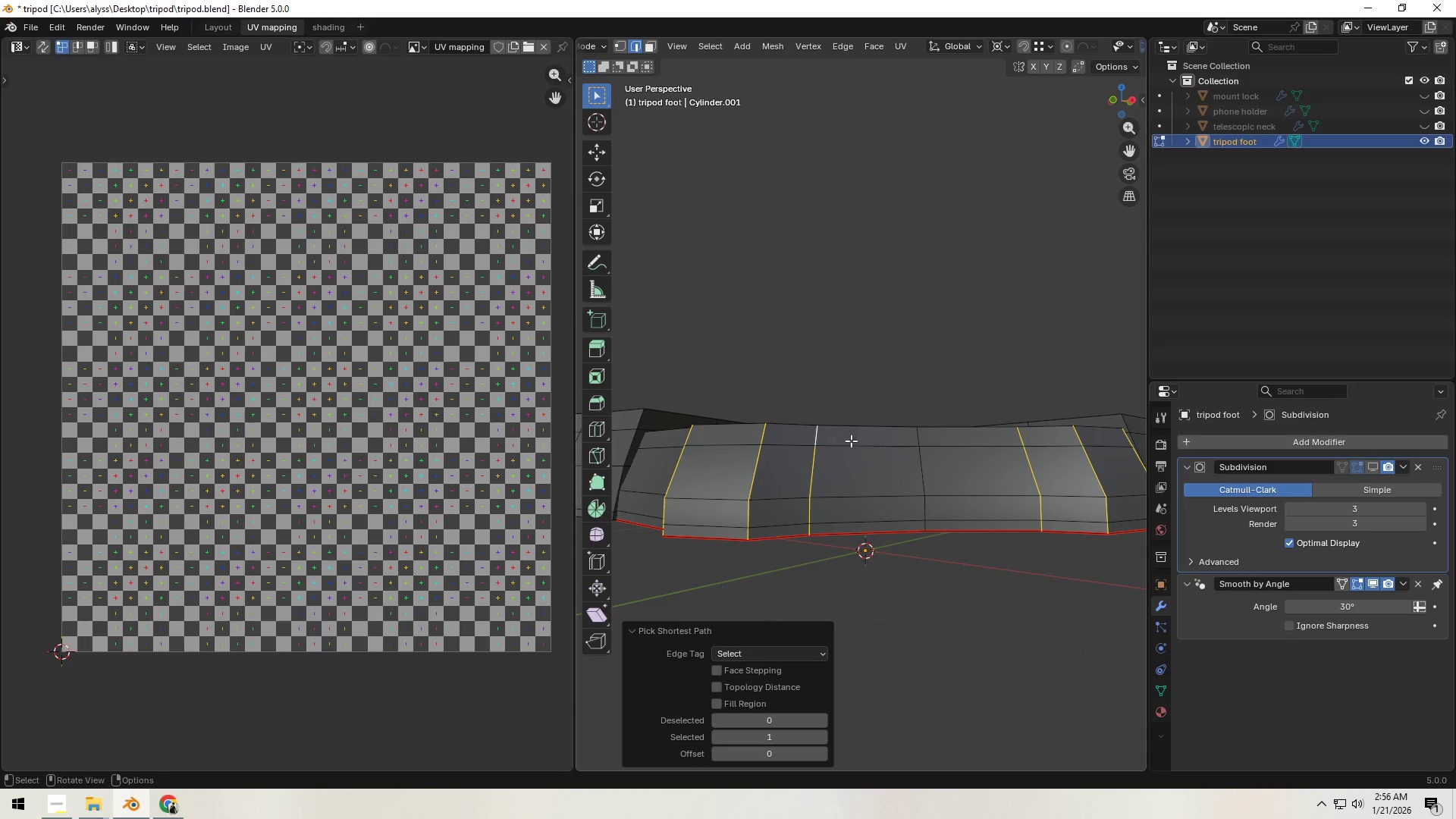 
key(Control+ControlLeft)
 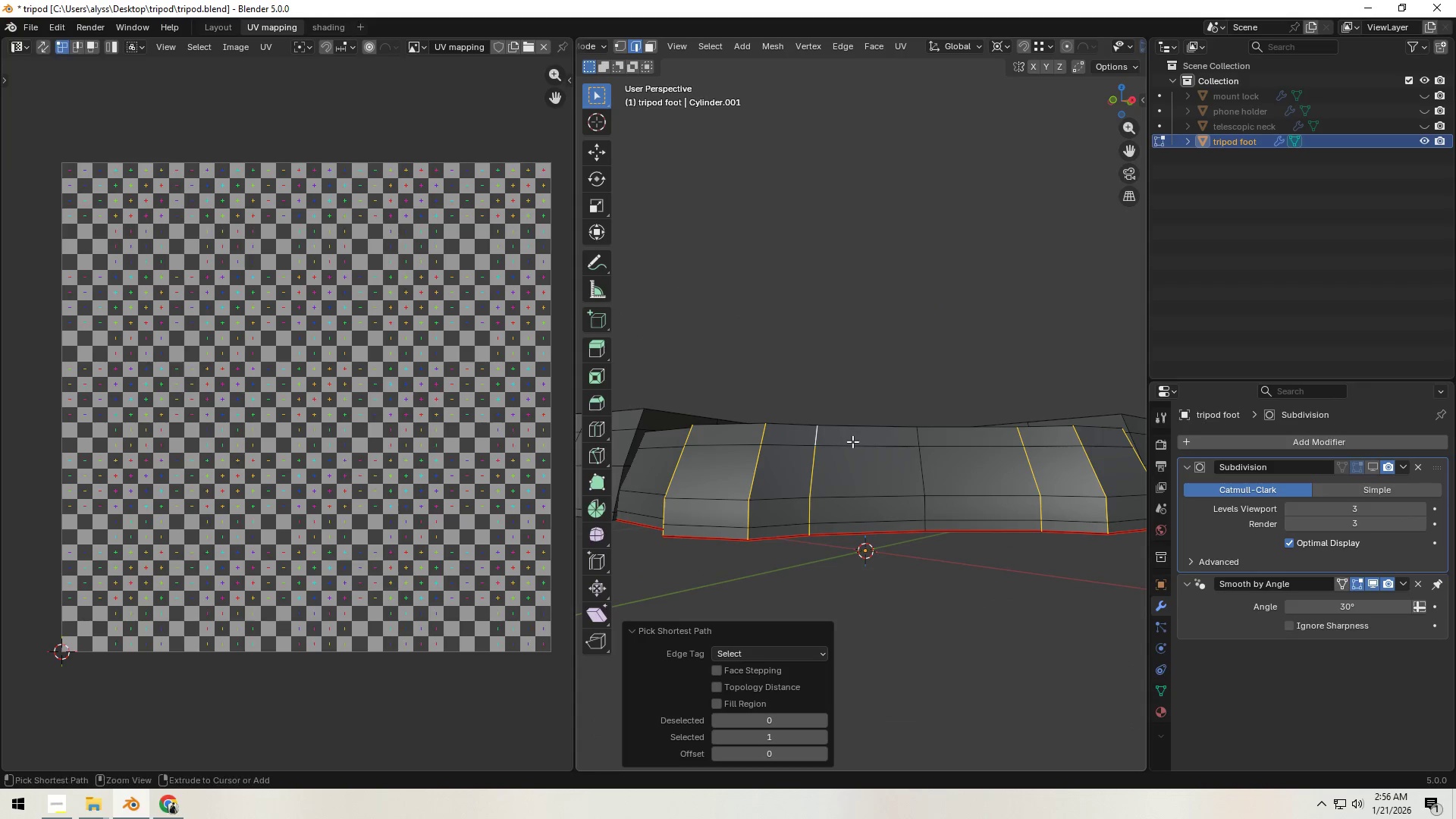 
key(Control+E)
 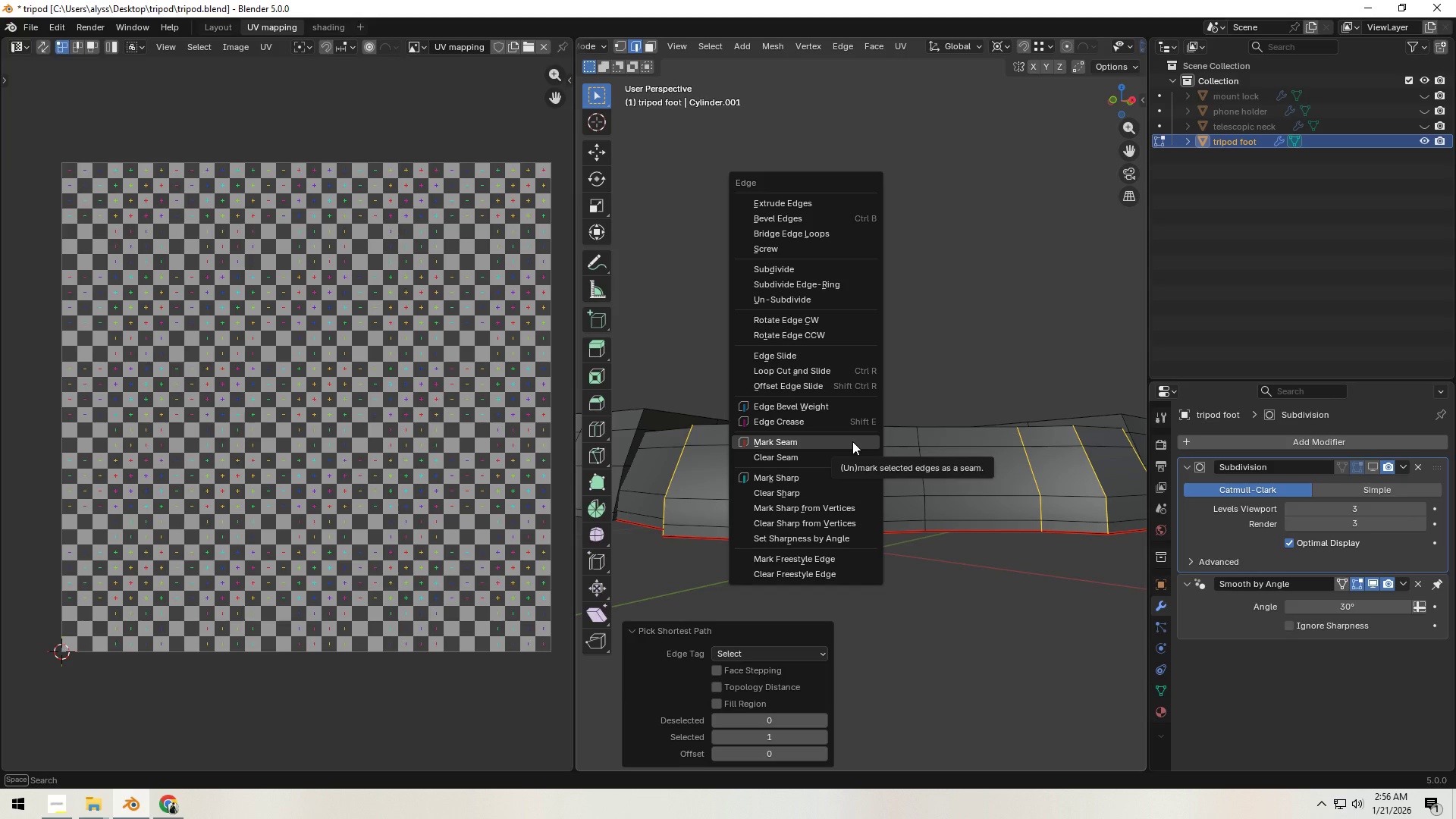 
left_click([852, 441])
 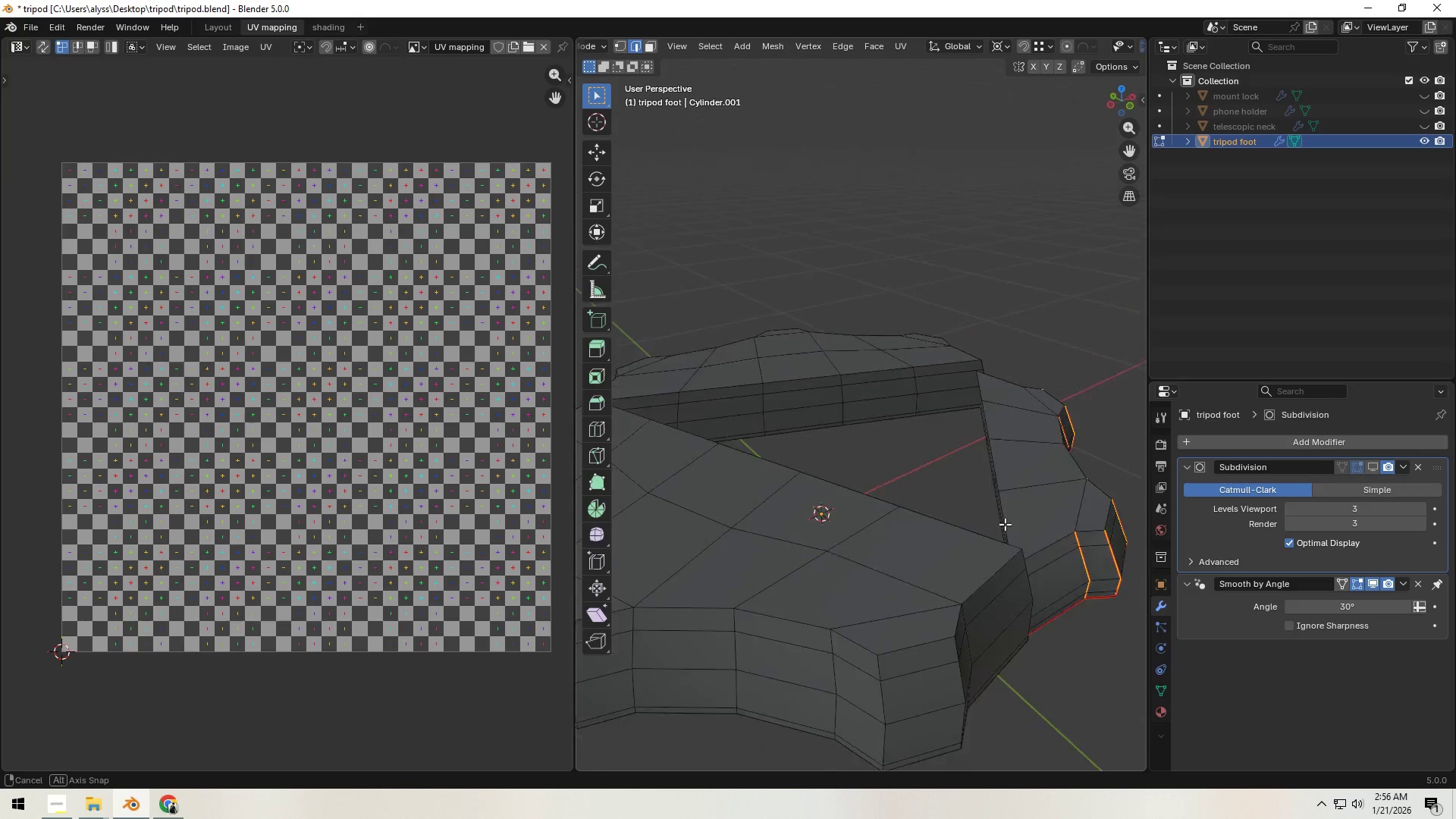 
left_click([984, 548])
 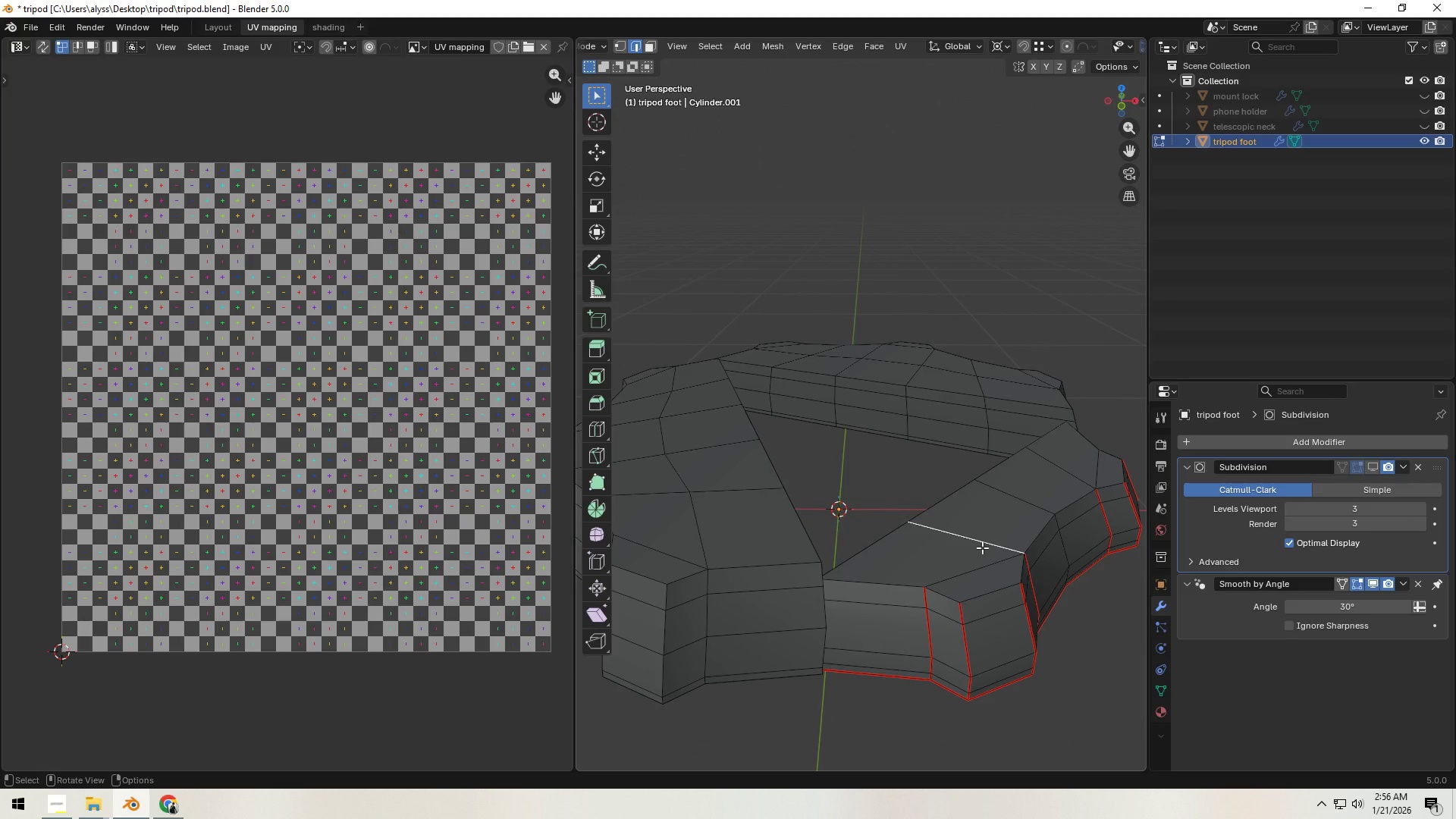 
type(lH)
 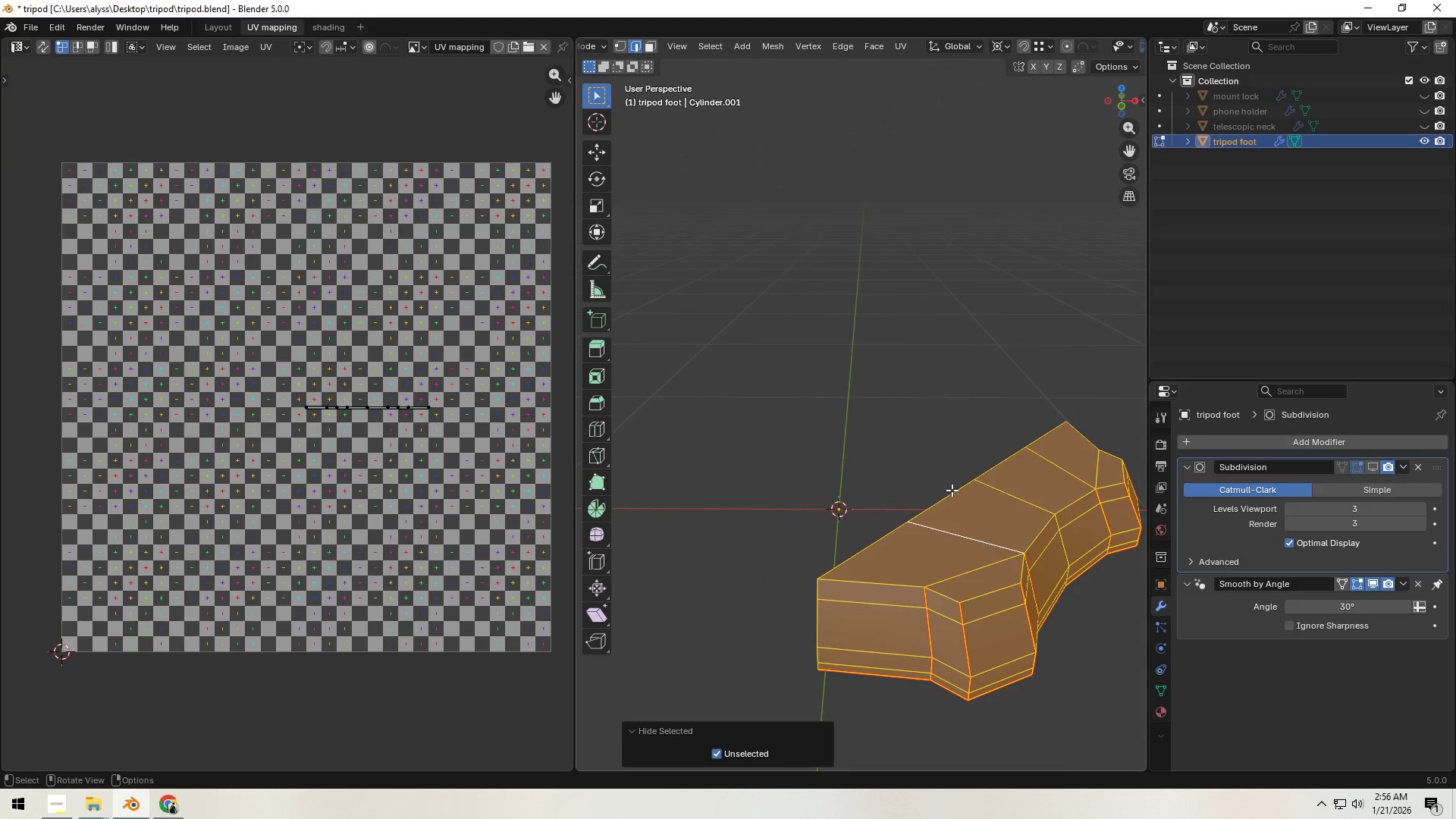 
left_click([904, 450])
 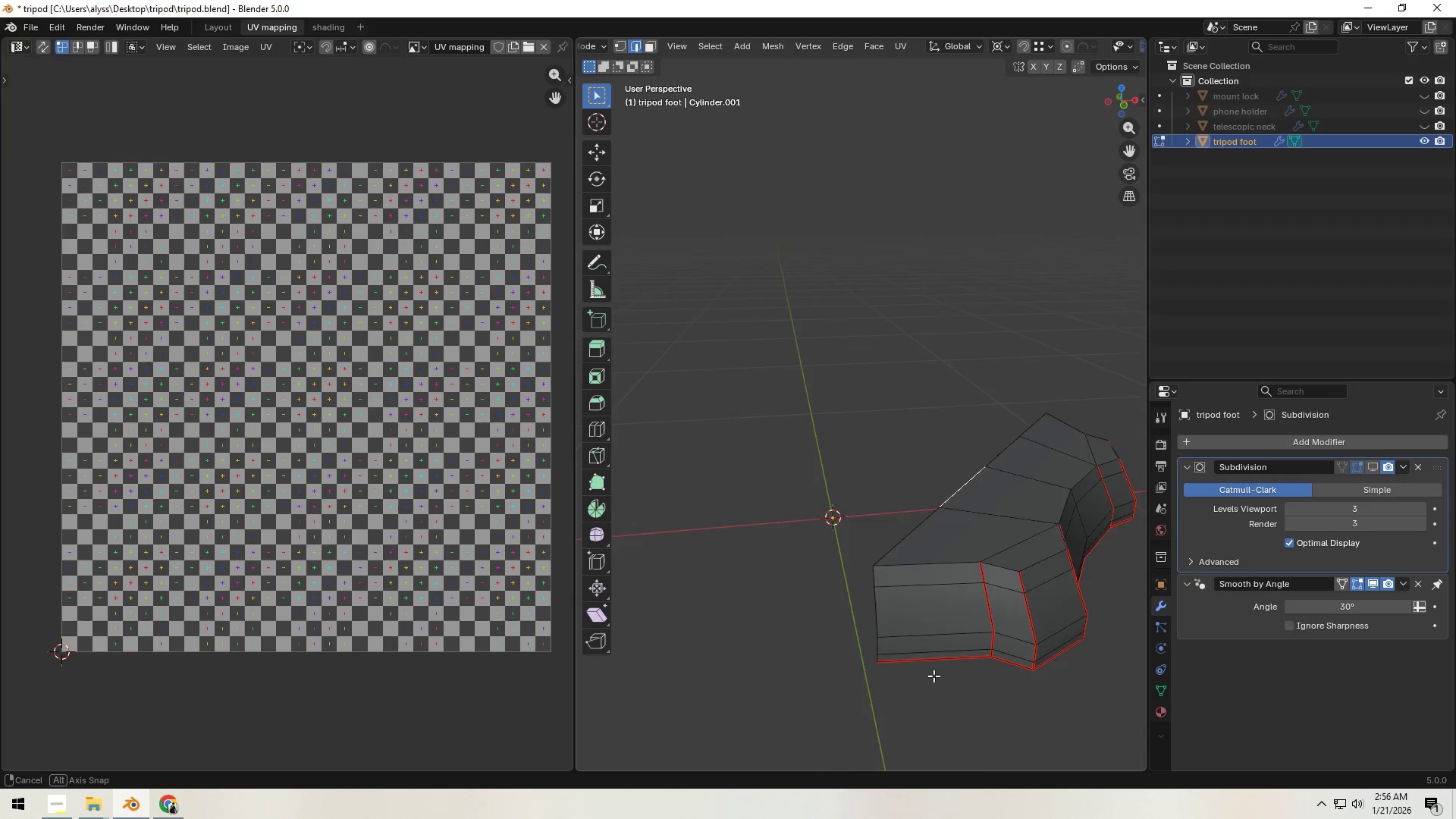 
hold_key(key=ShiftLeft, duration=0.31)
 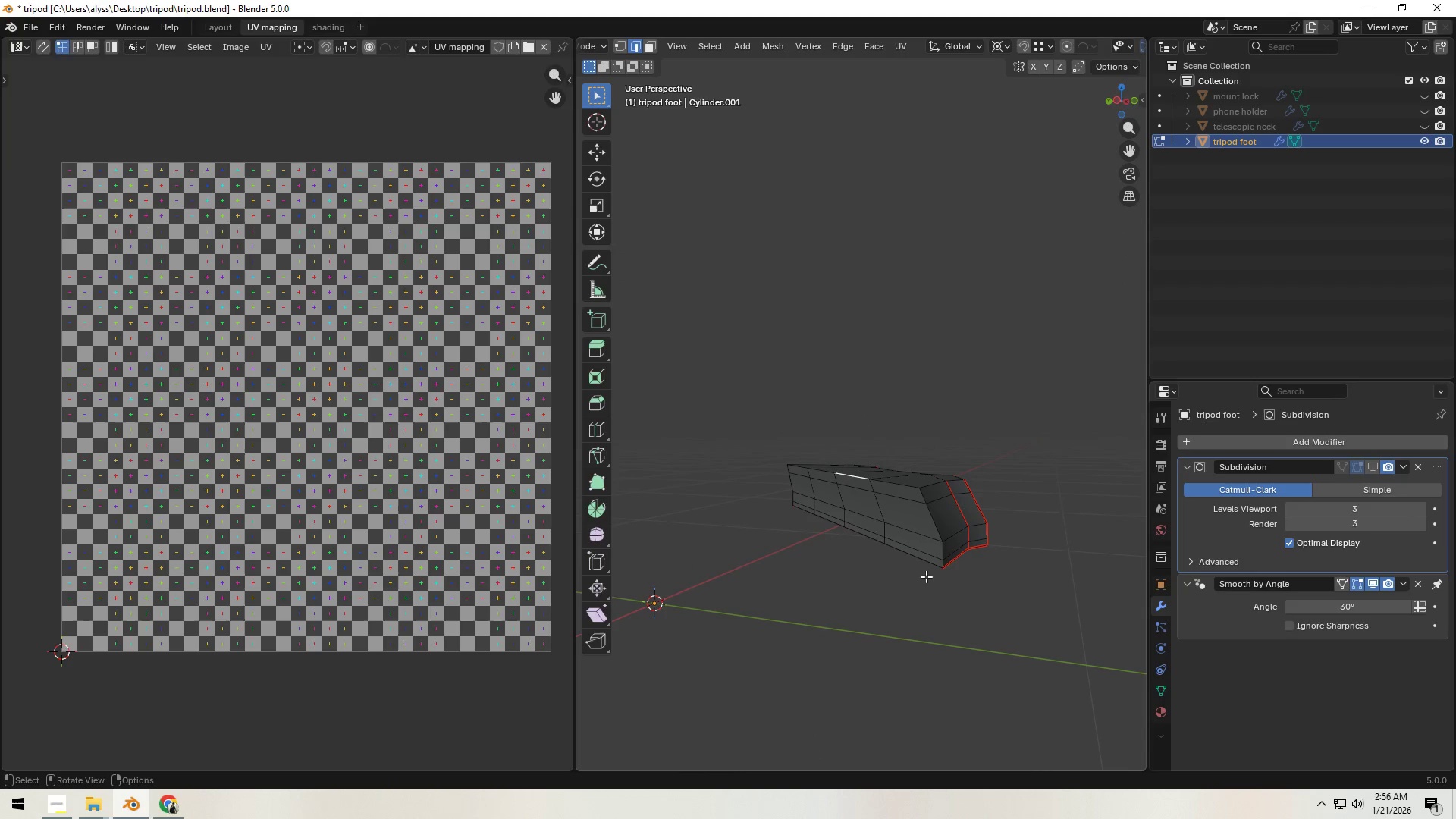 
hold_key(key=AltLeft, duration=0.45)
left_click([930, 518])
 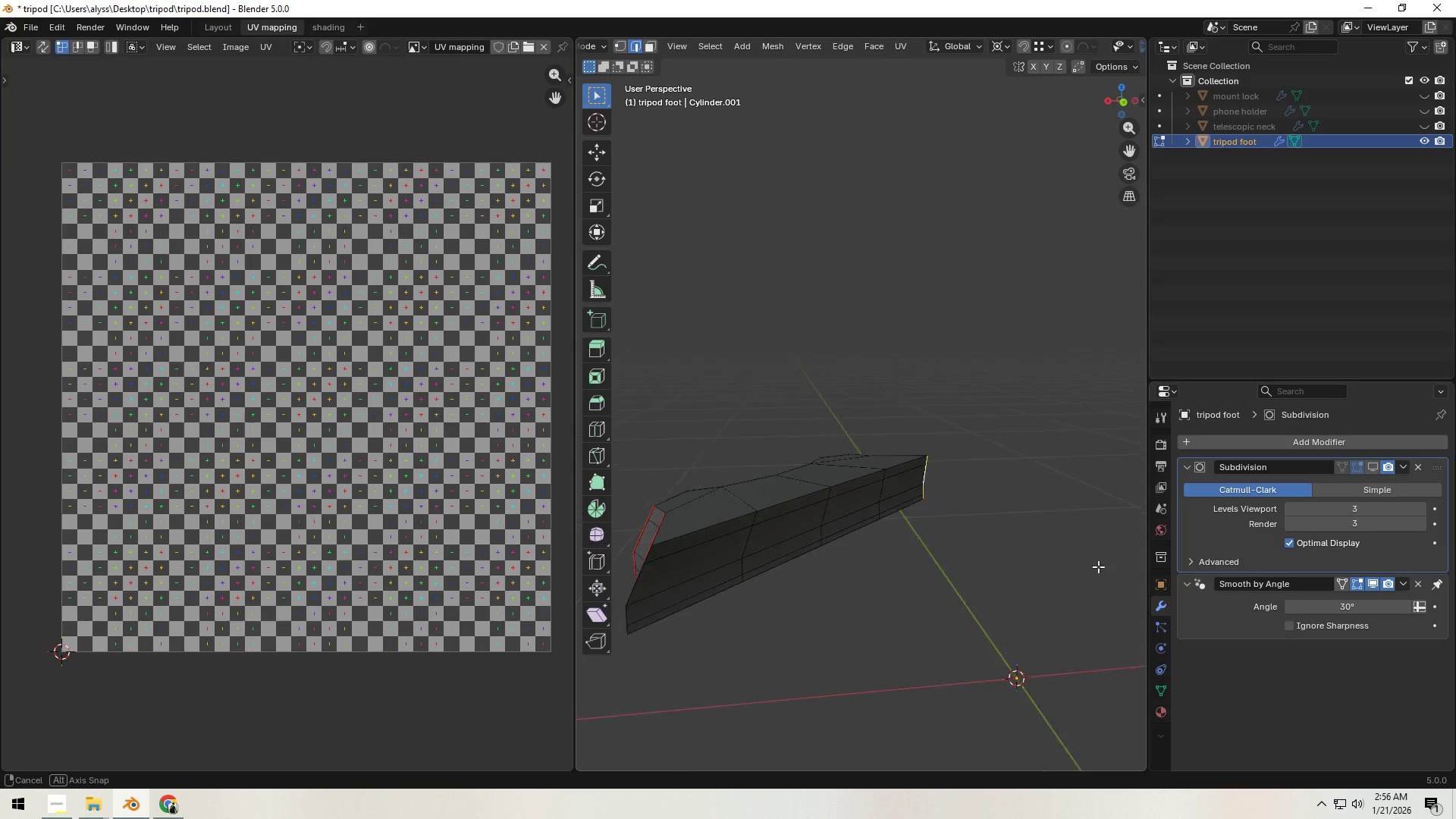 
hold_key(key=ShiftLeft, duration=0.72)
hold_key(key=AltLeft, duration=0.45)
left_click([656, 585])
 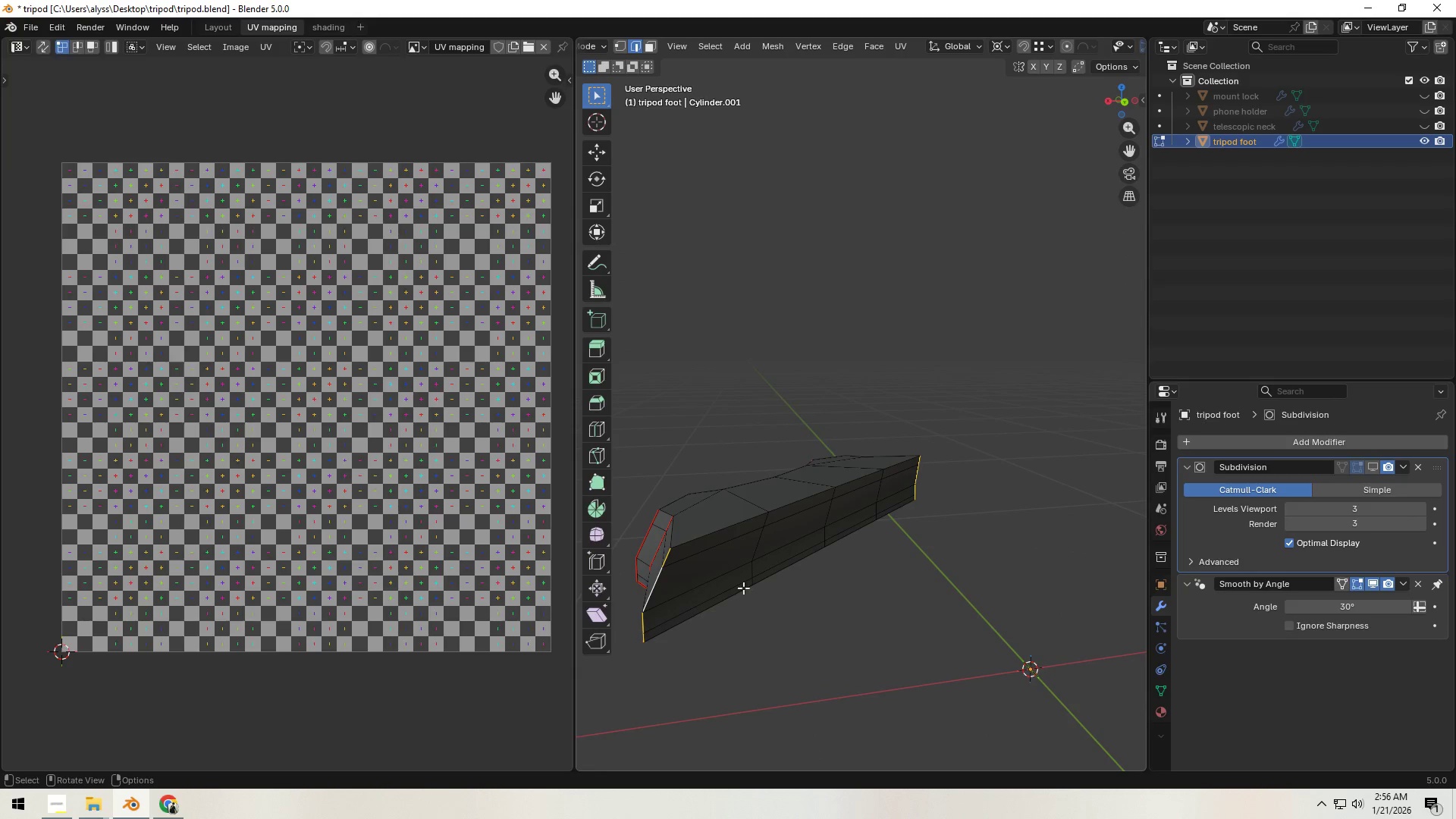 
key(Control+E)
 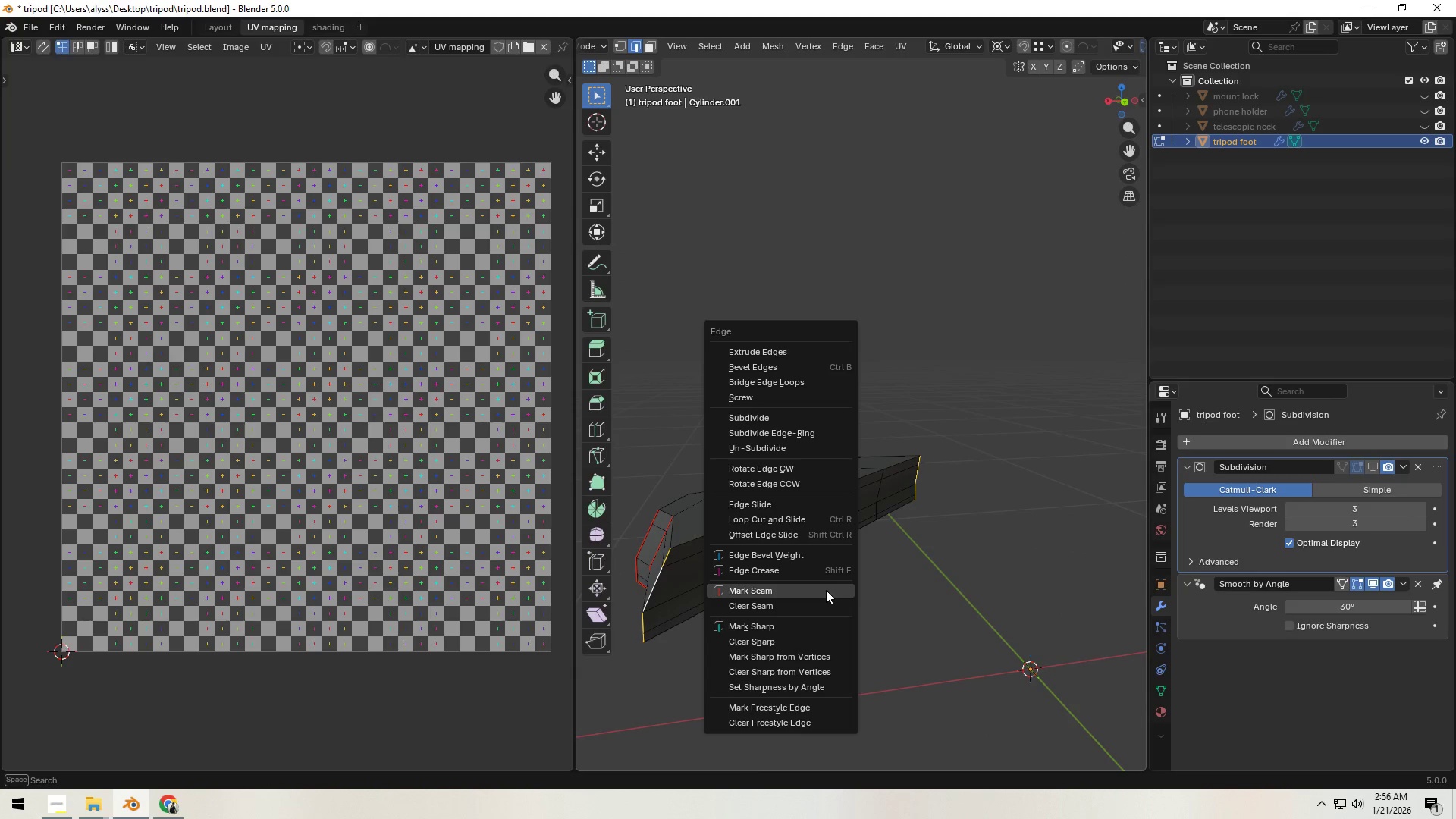 
left_click([826, 590])
 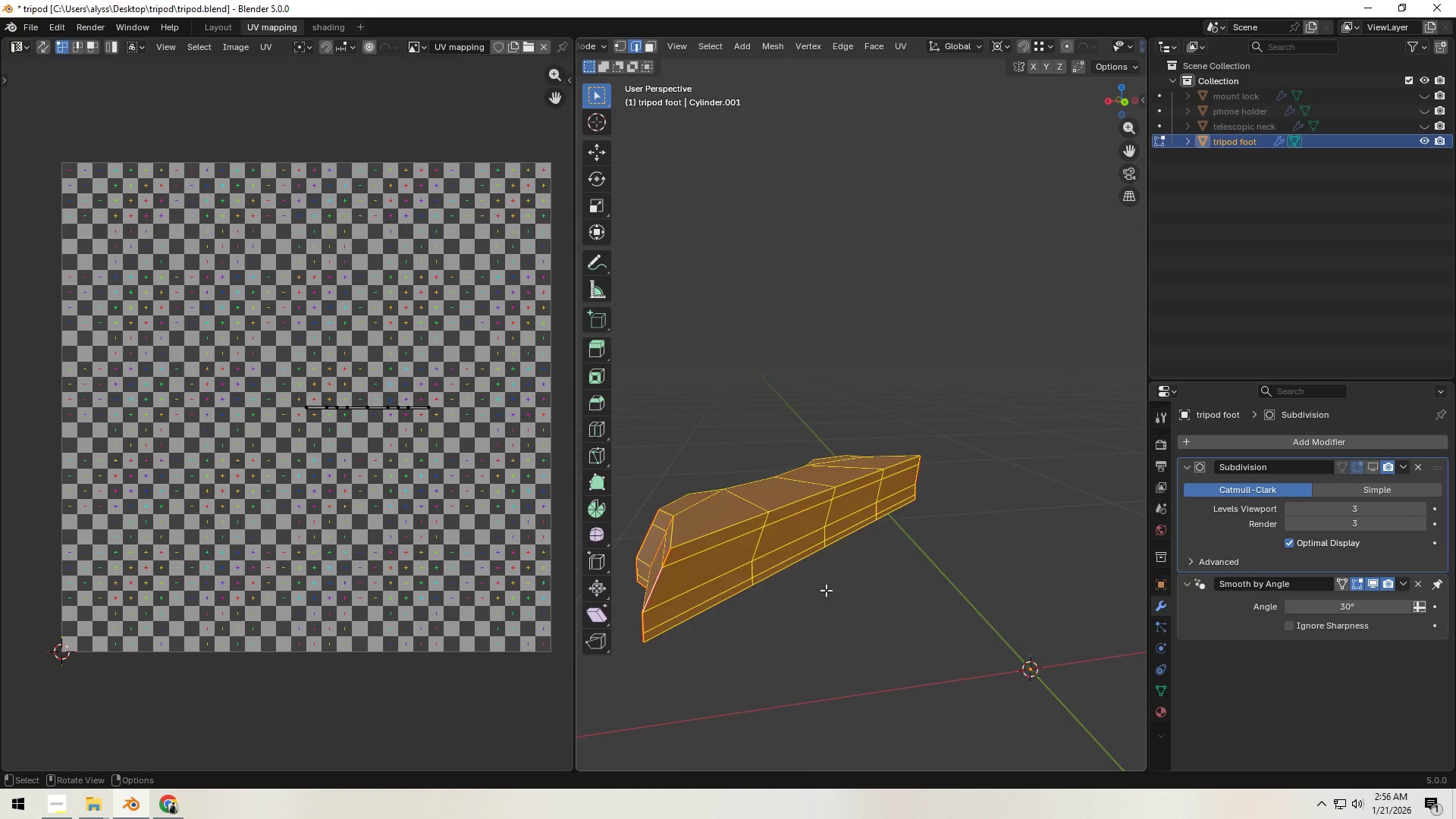 
type(au)
 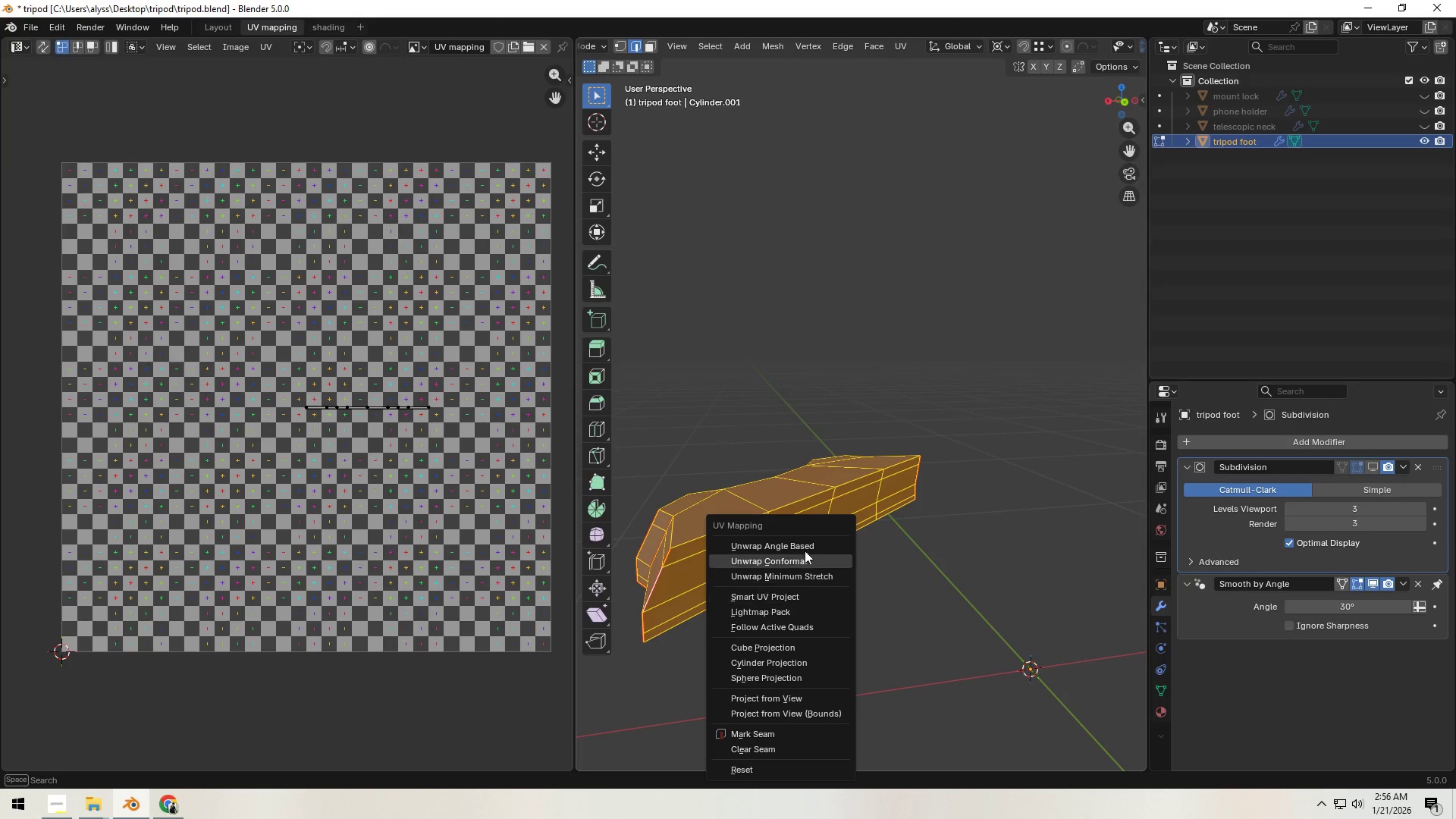 
left_click([803, 545])
 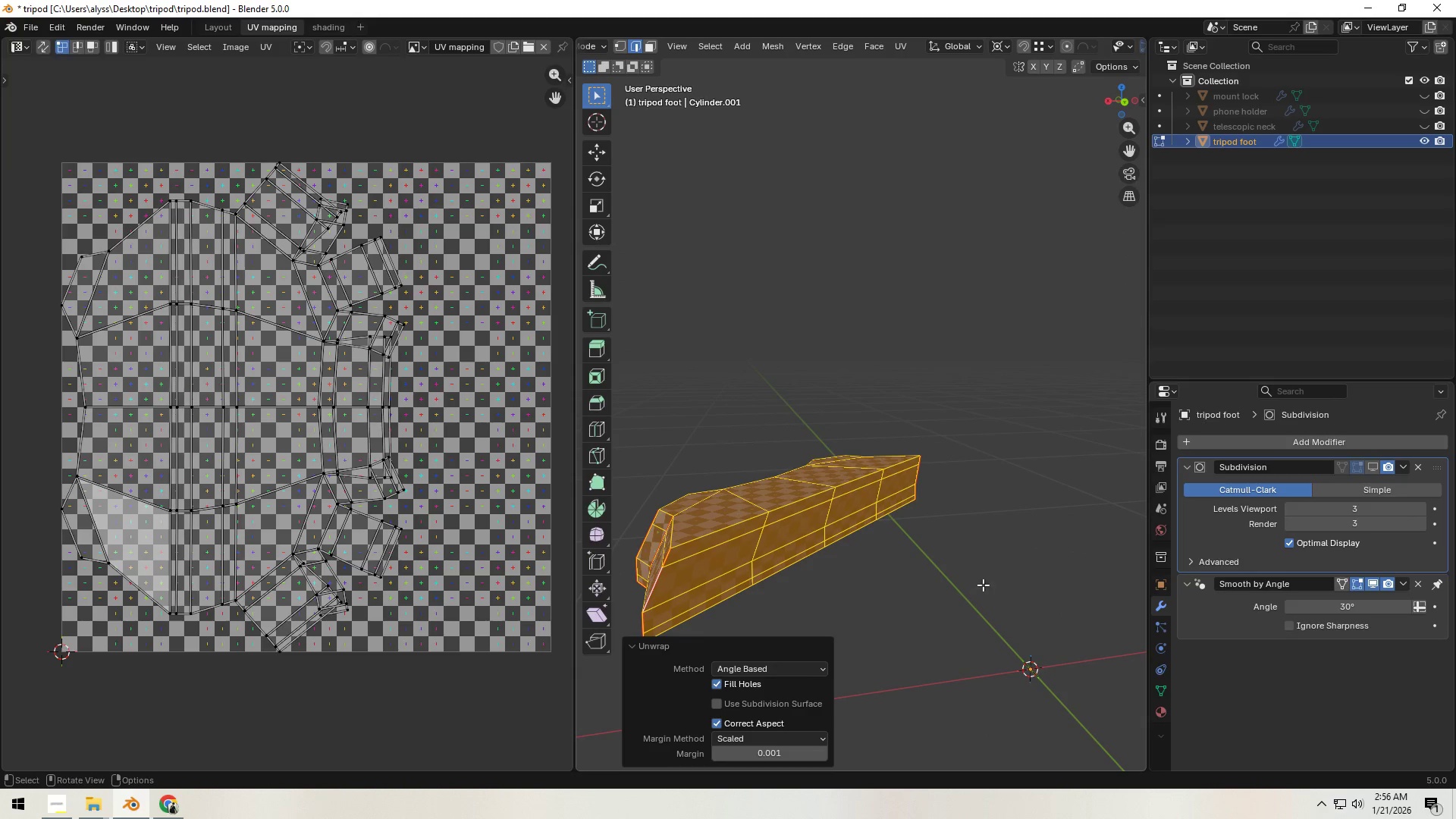 
left_click([985, 585])
 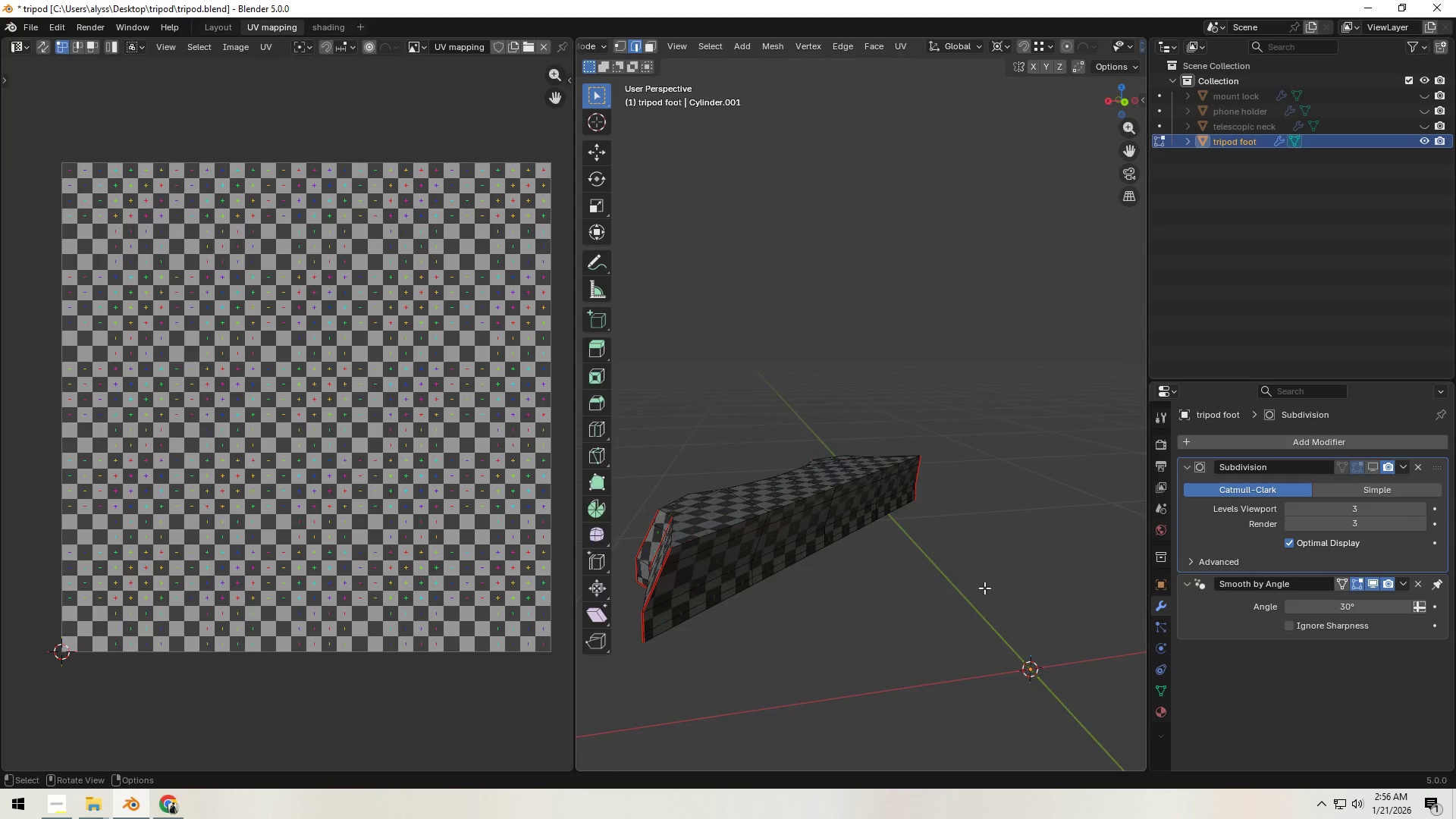 
key(Tab)
 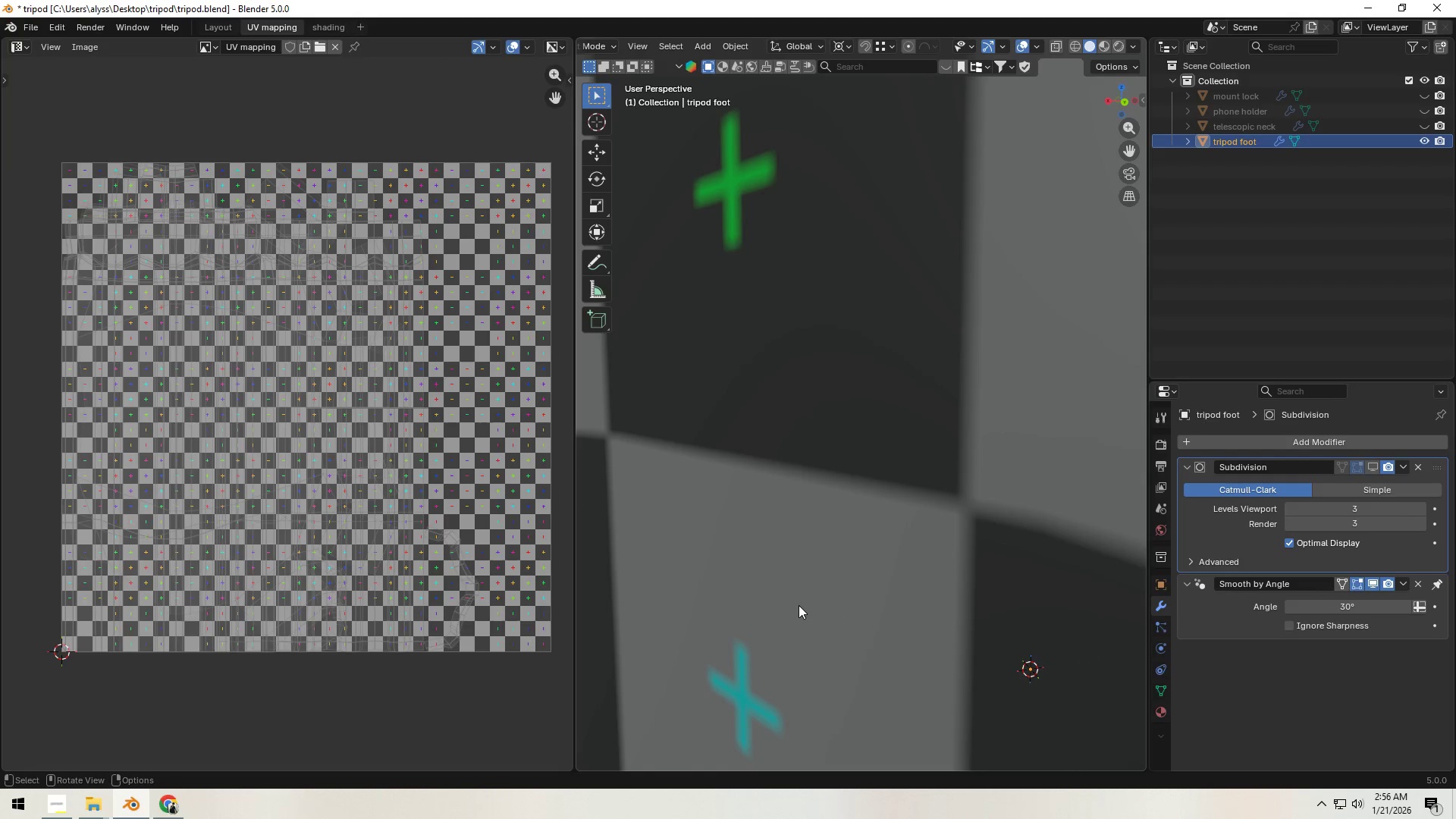 
scroll: coordinate [811, 602], scroll_direction: down, amount: 5.0
 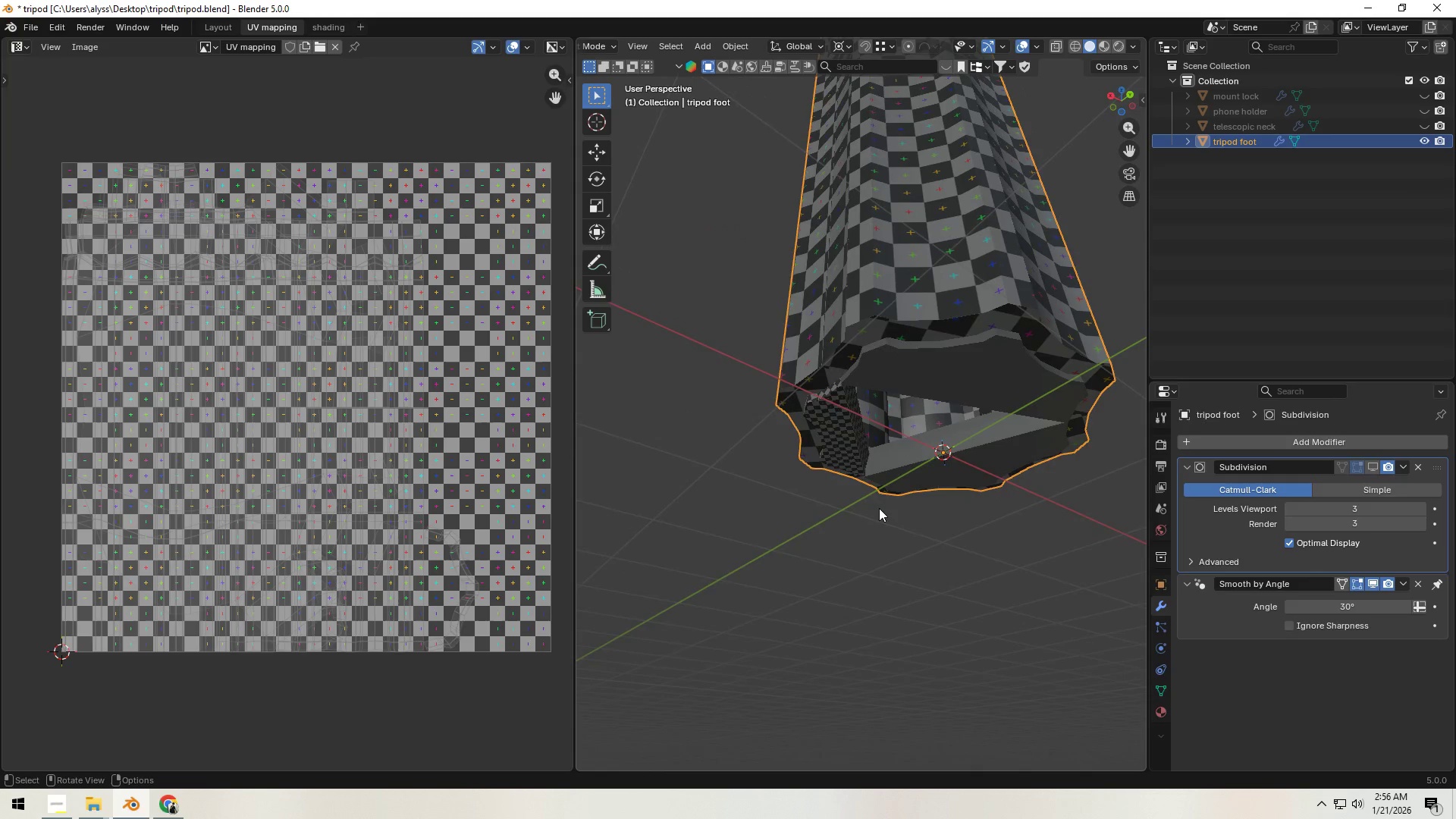 
key(Tab)
 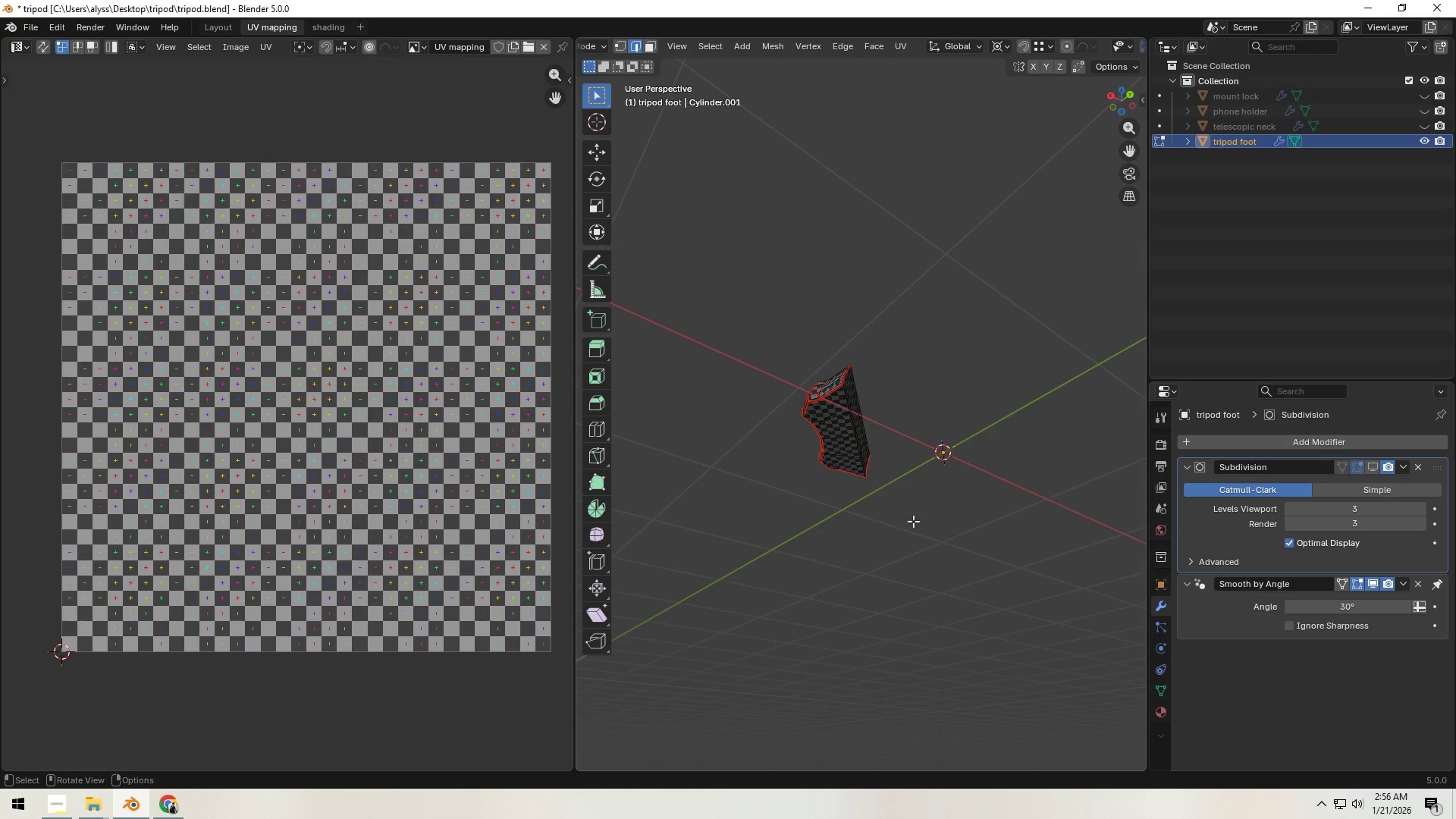 
key(Alt+H)
 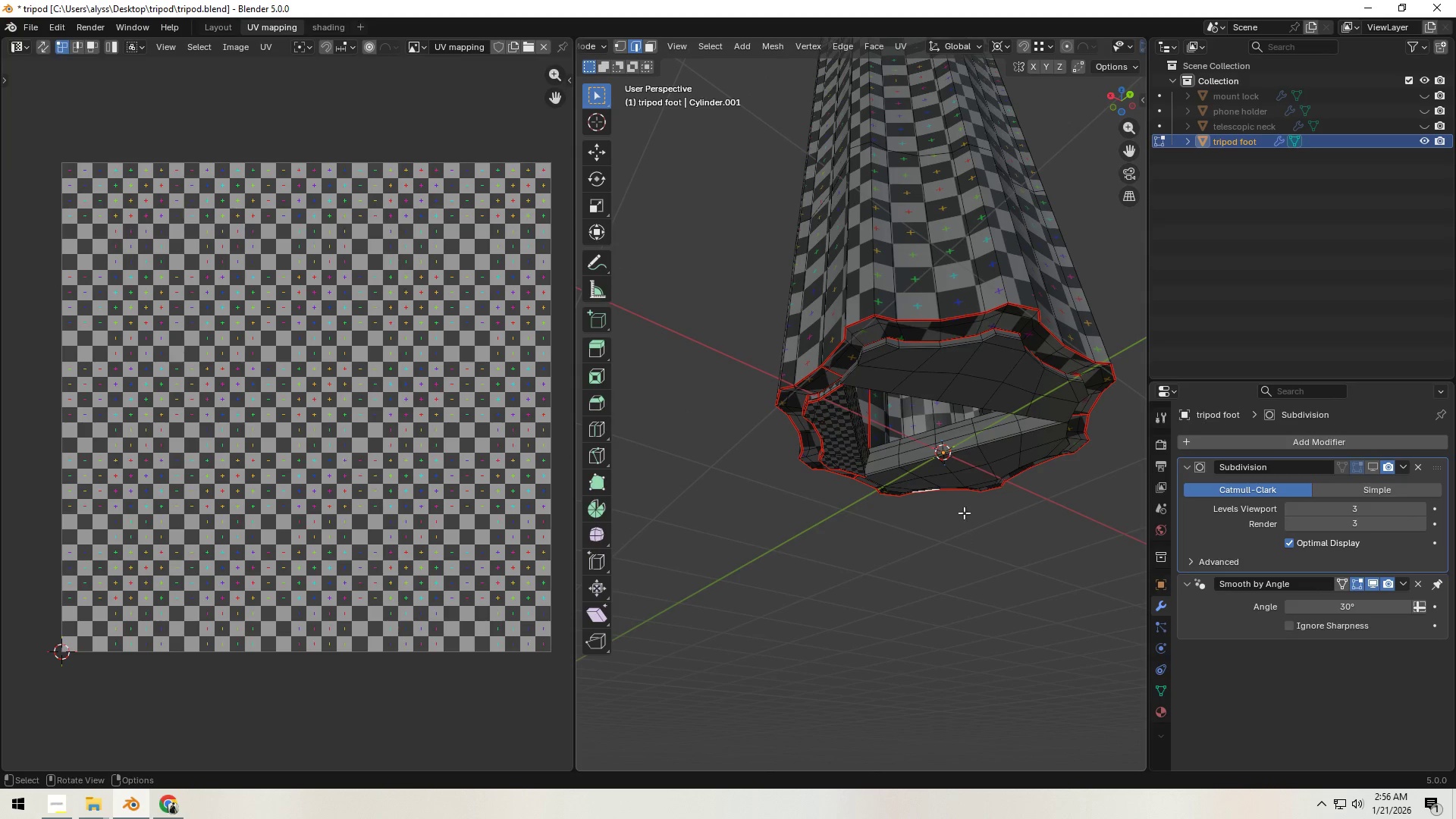 
double_click([962, 385])
 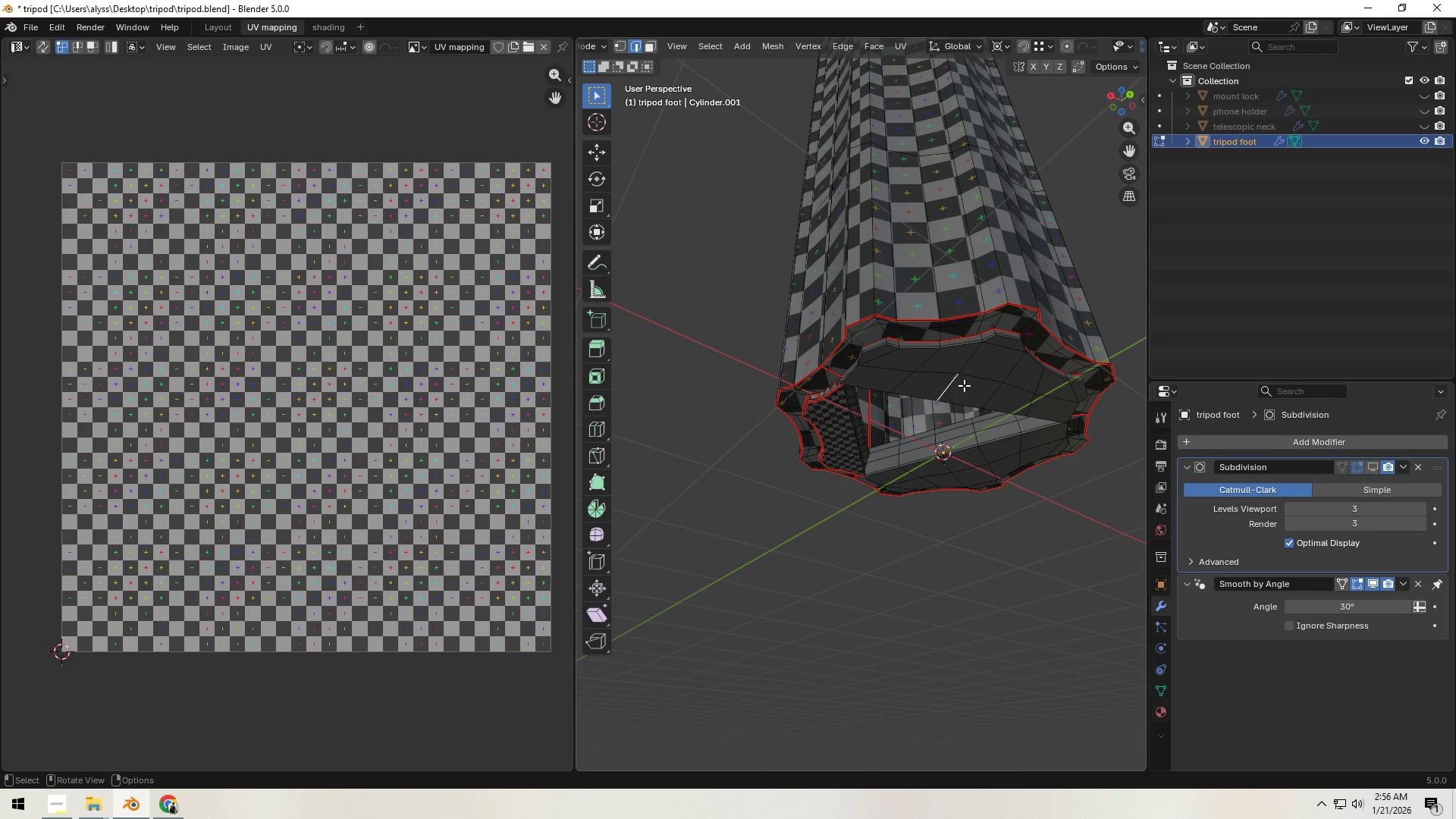 
key(L)
 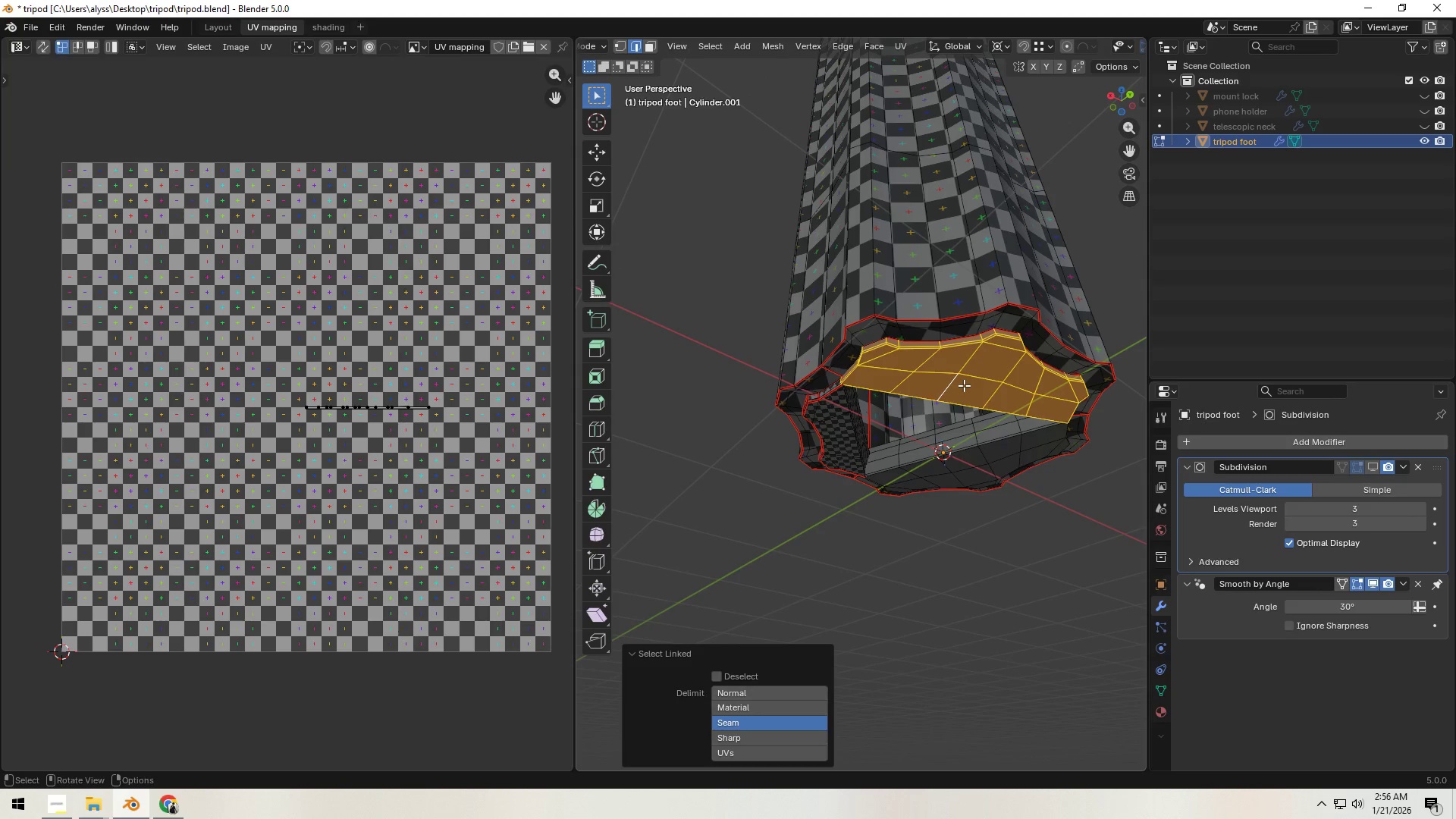 
key(Shift+ShiftLeft)
 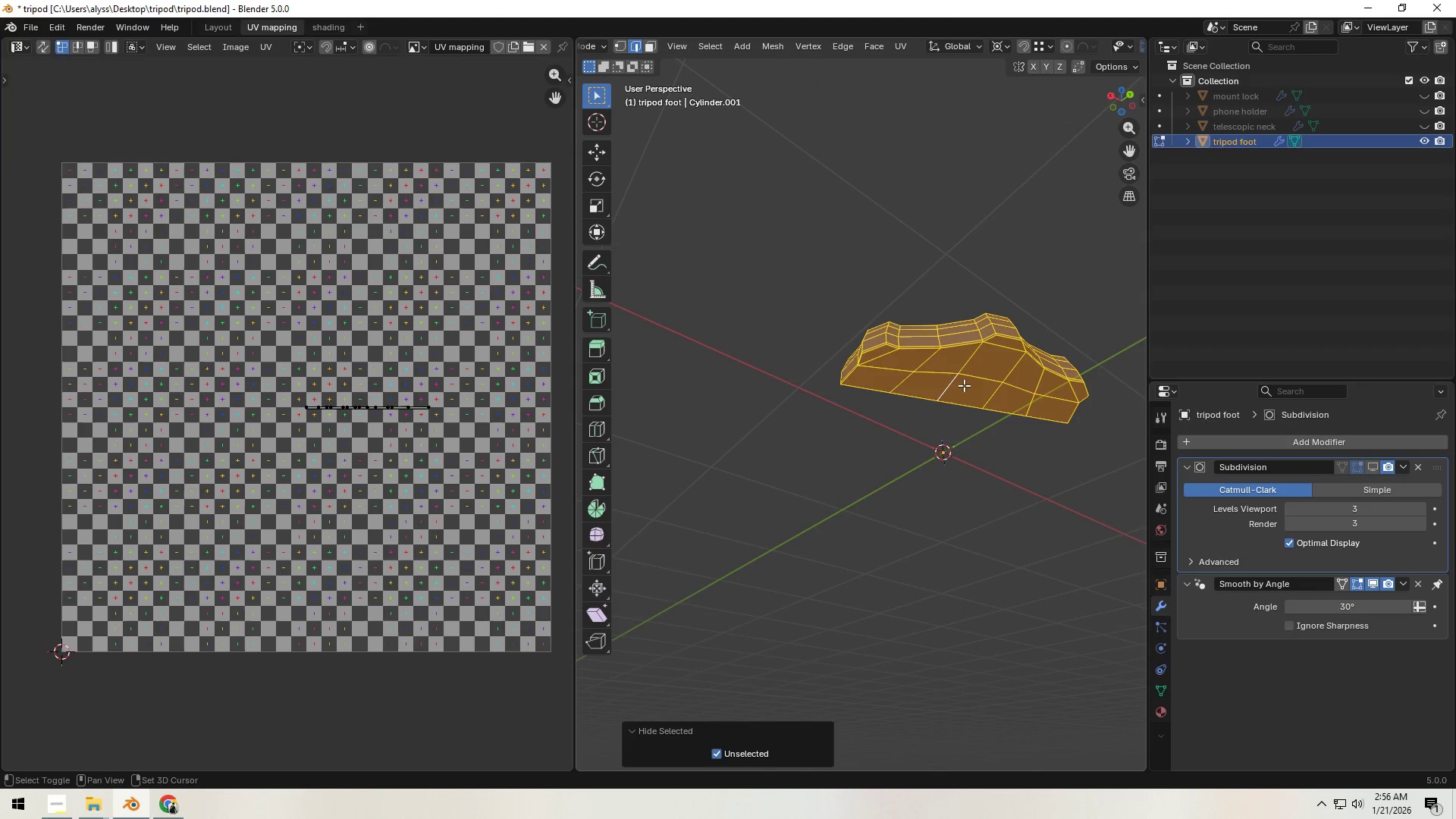 
key(Shift+H)
 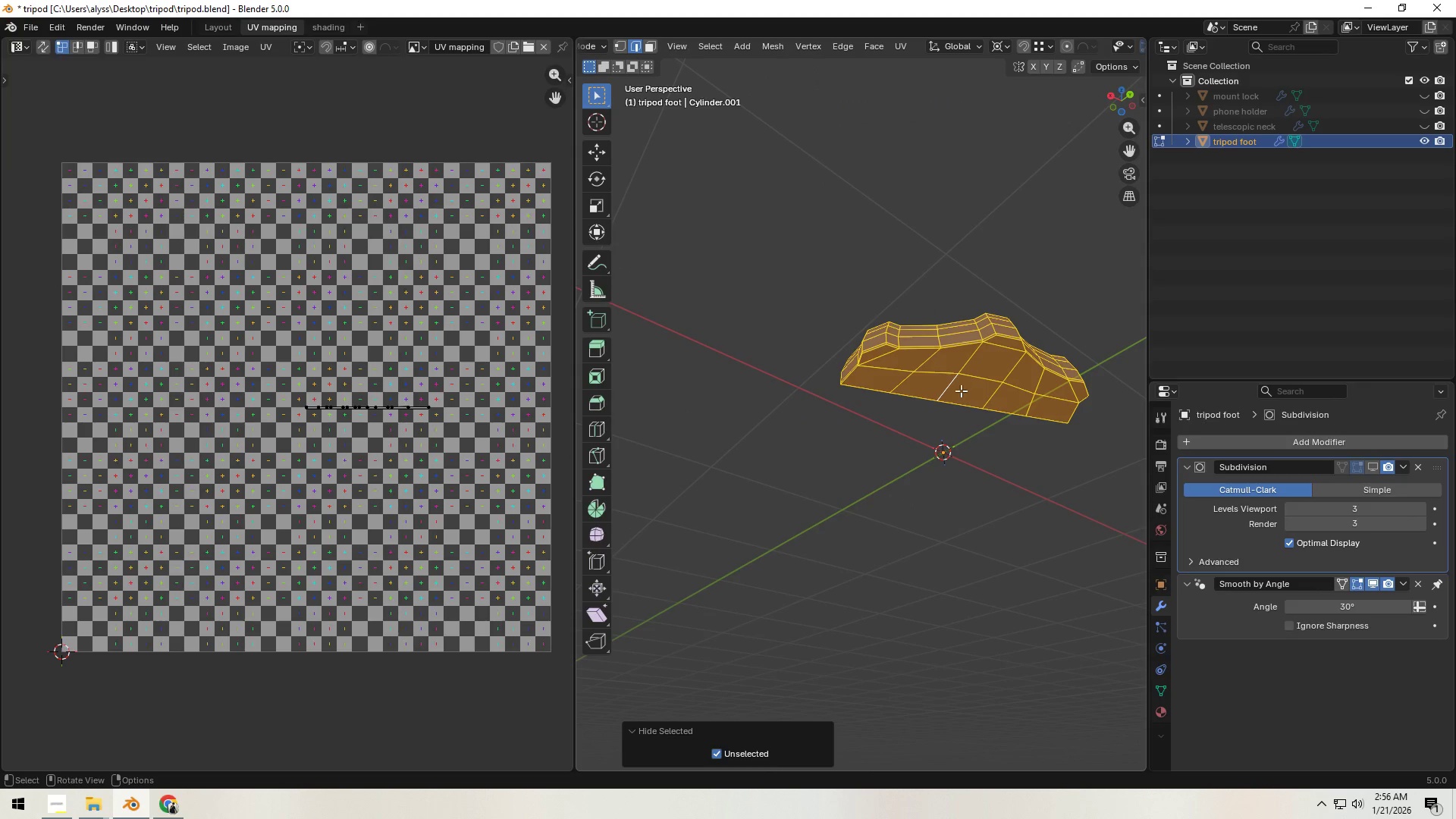 
left_click([912, 510])
 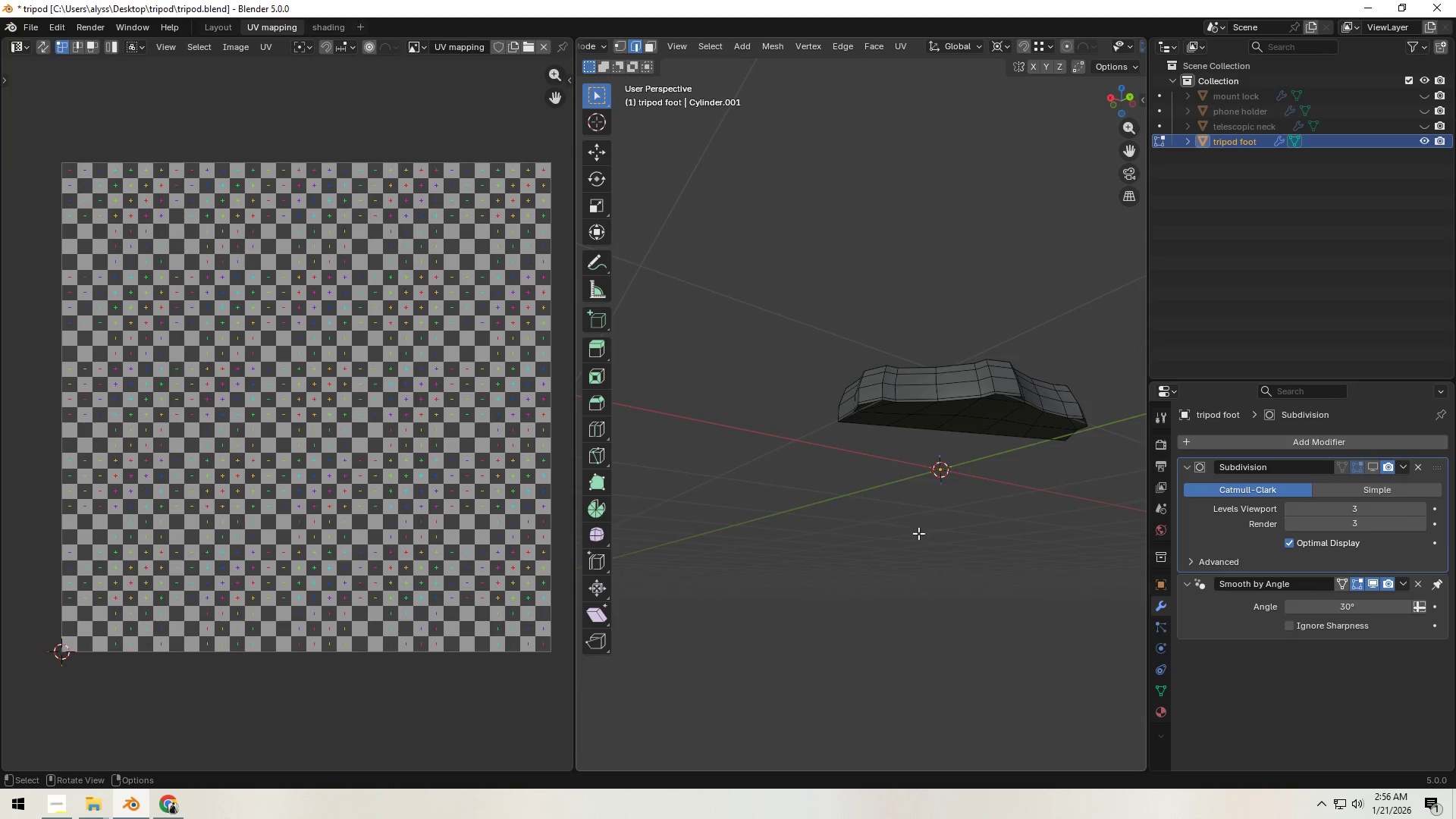 
key(Control+S)
 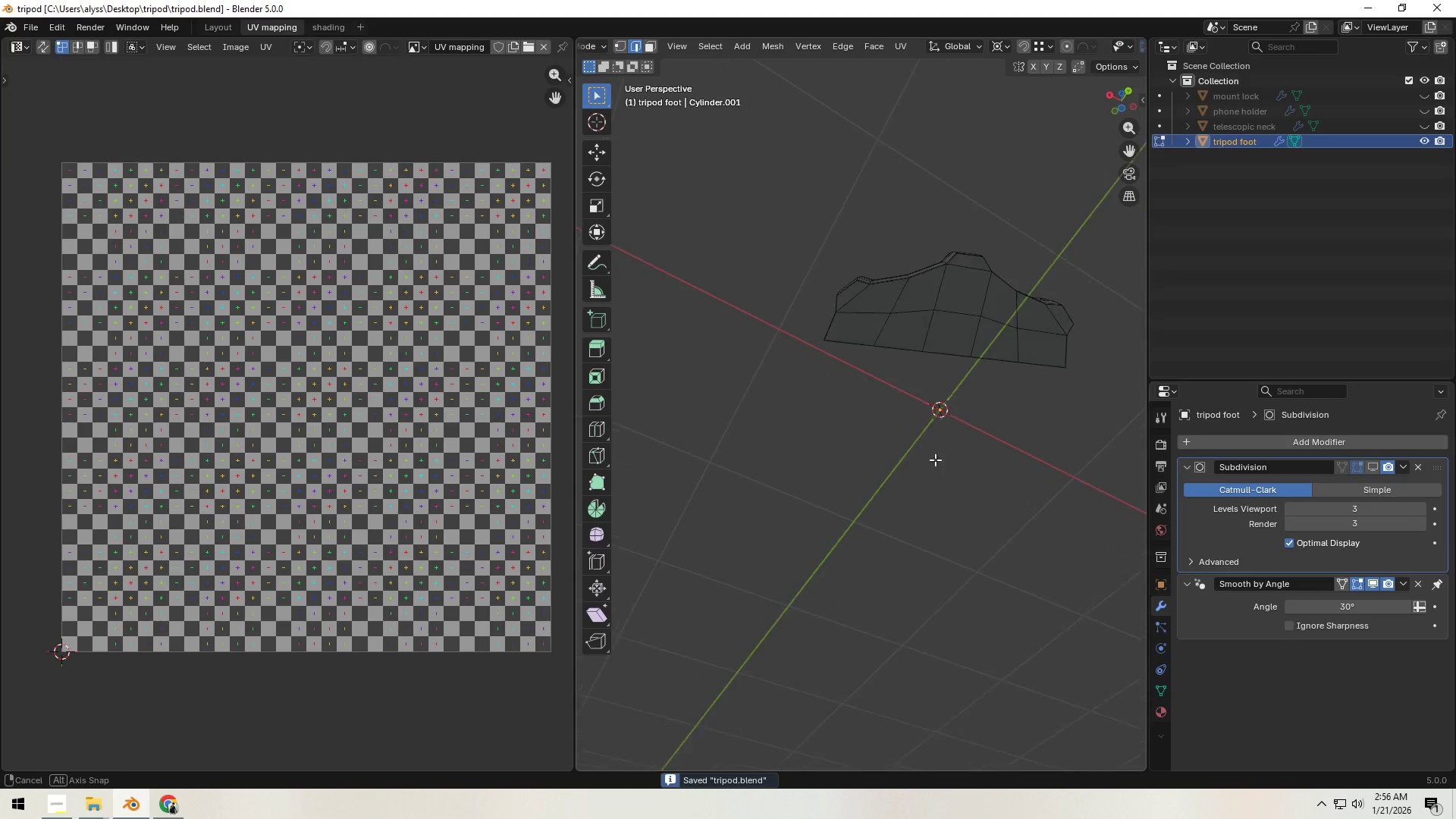 
scroll: coordinate [935, 447], scroll_direction: up, amount: 4.0
 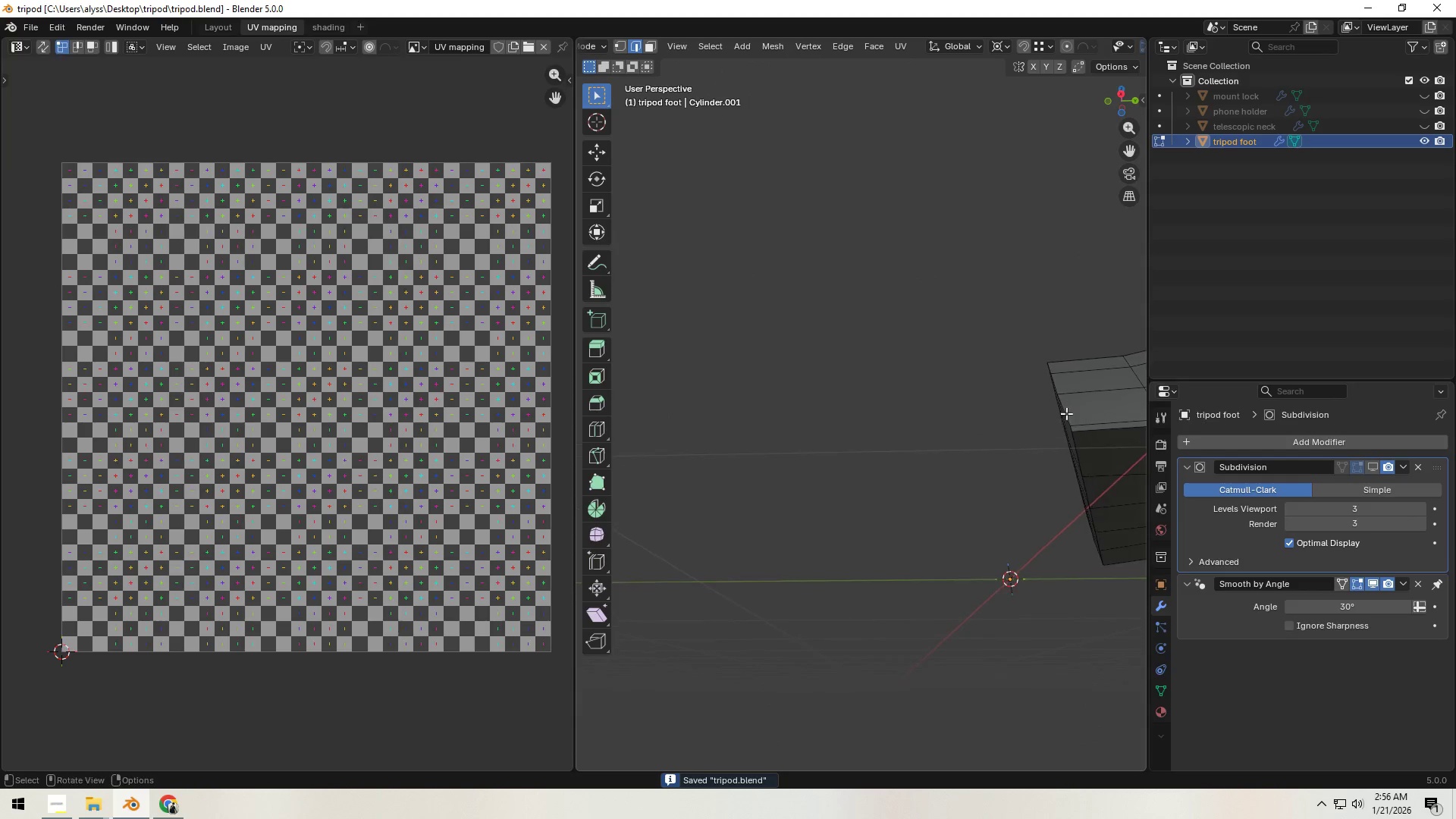 
key(A)
 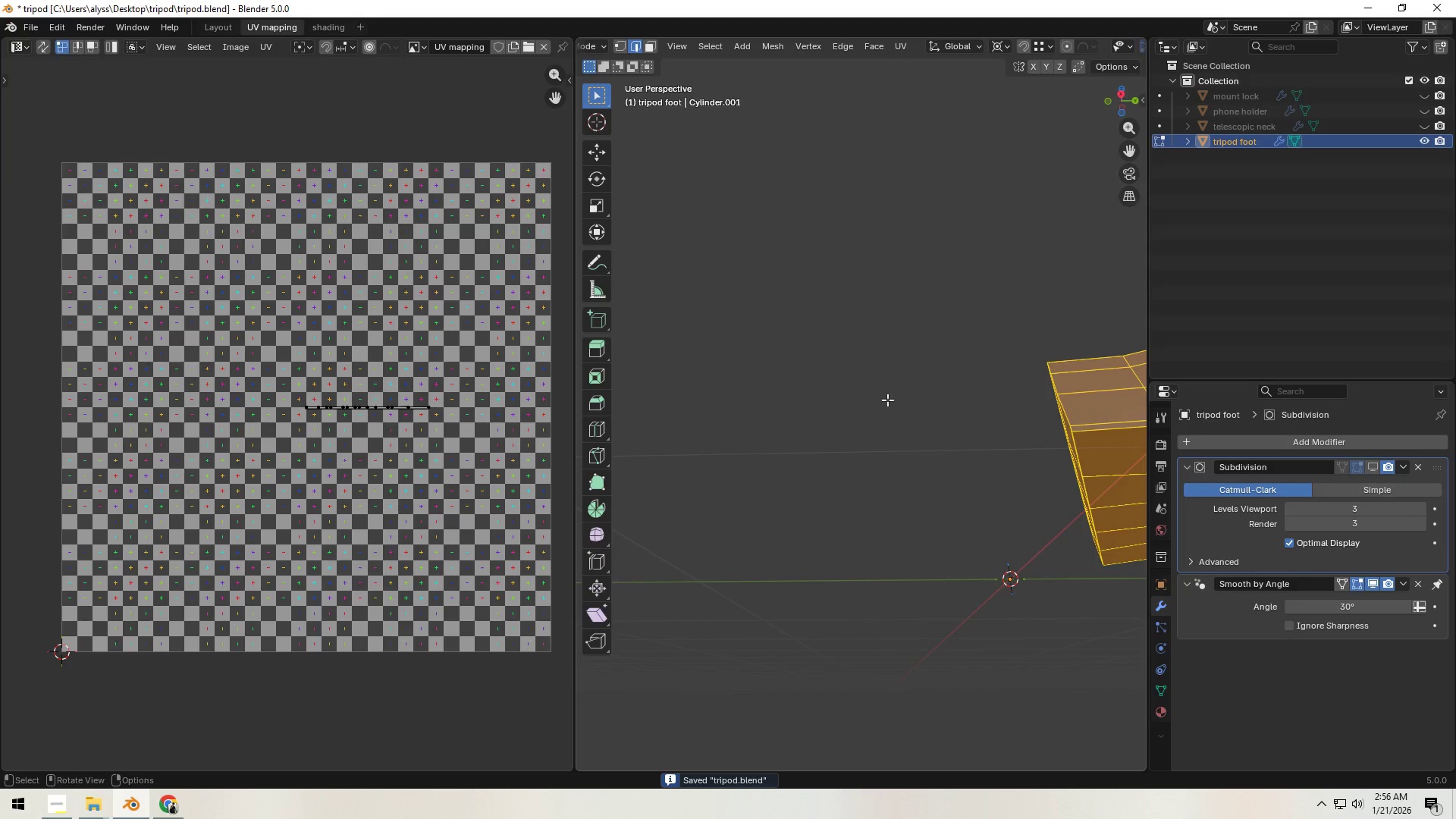 
key(Backquote)
 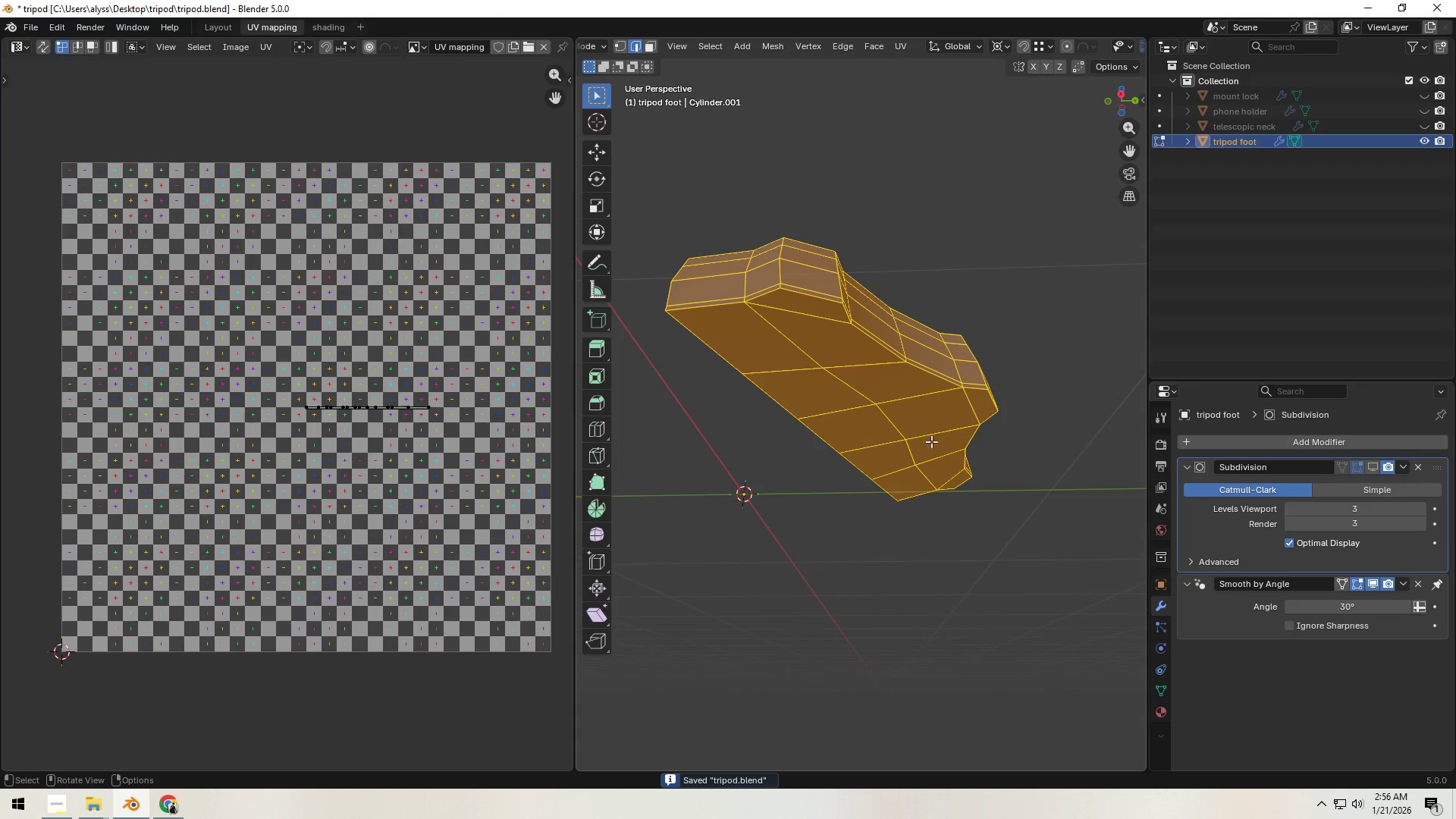 
left_click([990, 273])
 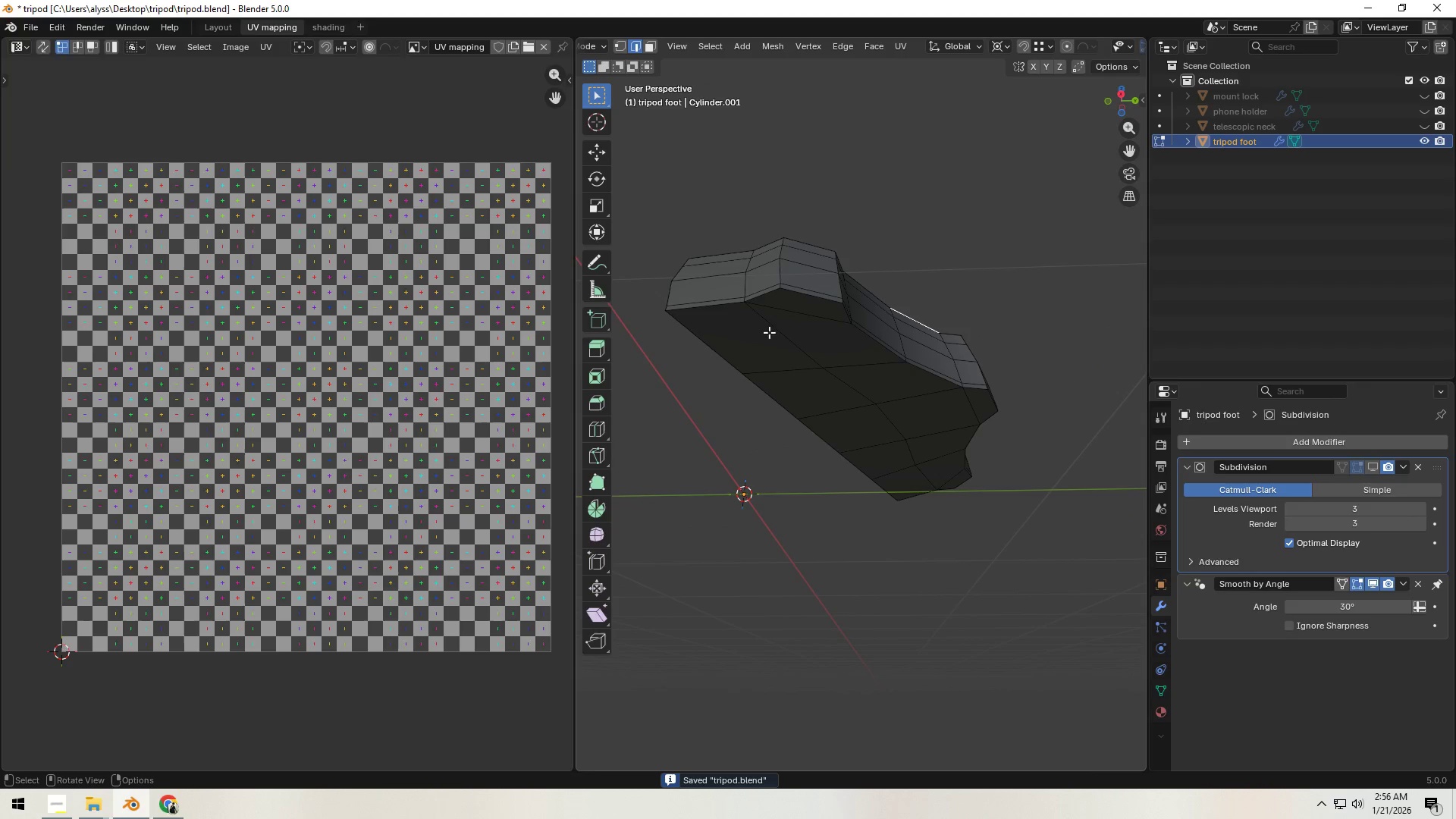 
hold_key(key=AltLeft, duration=1.09)
left_click([714, 306])
 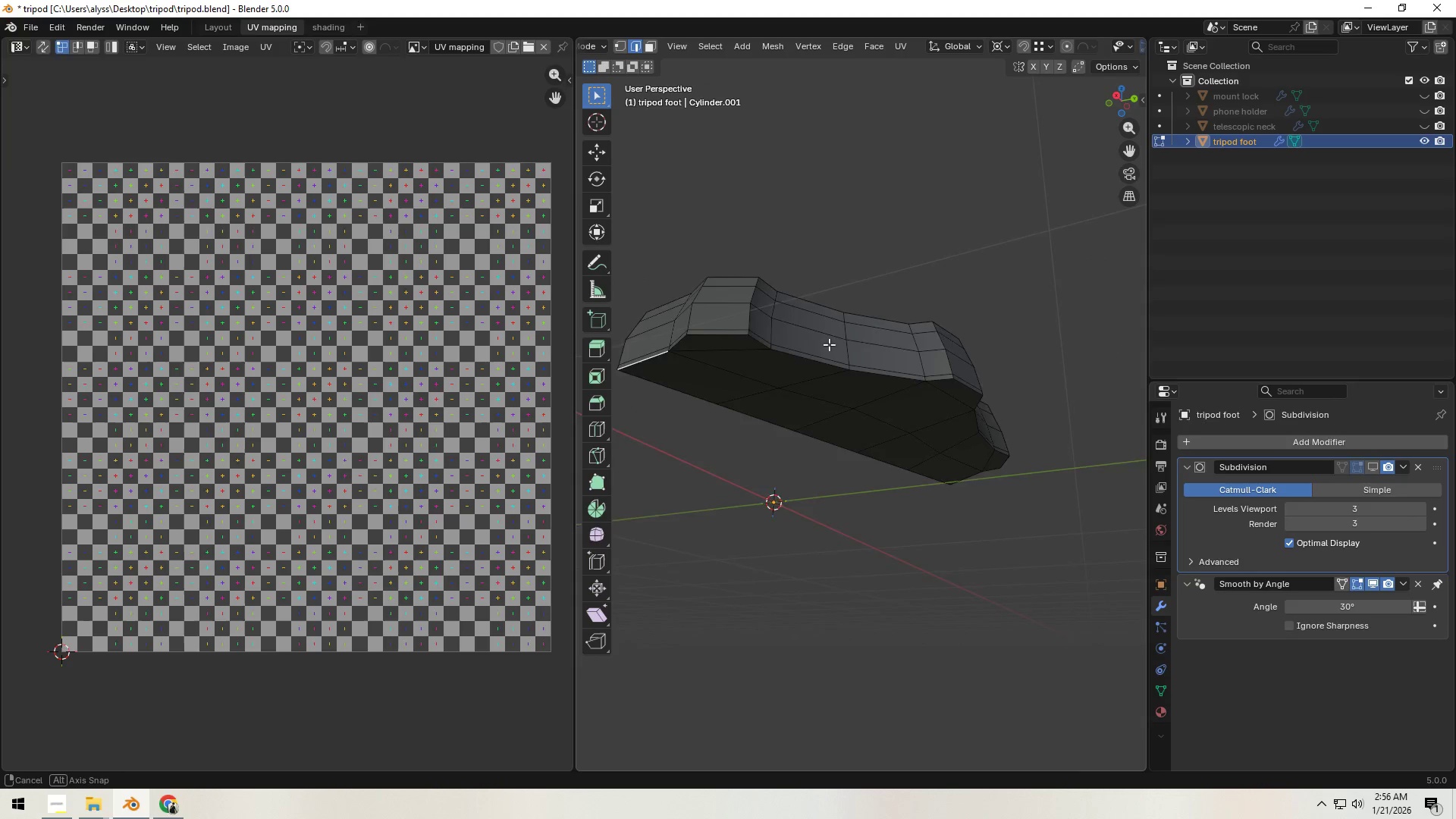 
hold_key(key=ControlLeft, duration=0.89)
left_click([793, 369])
 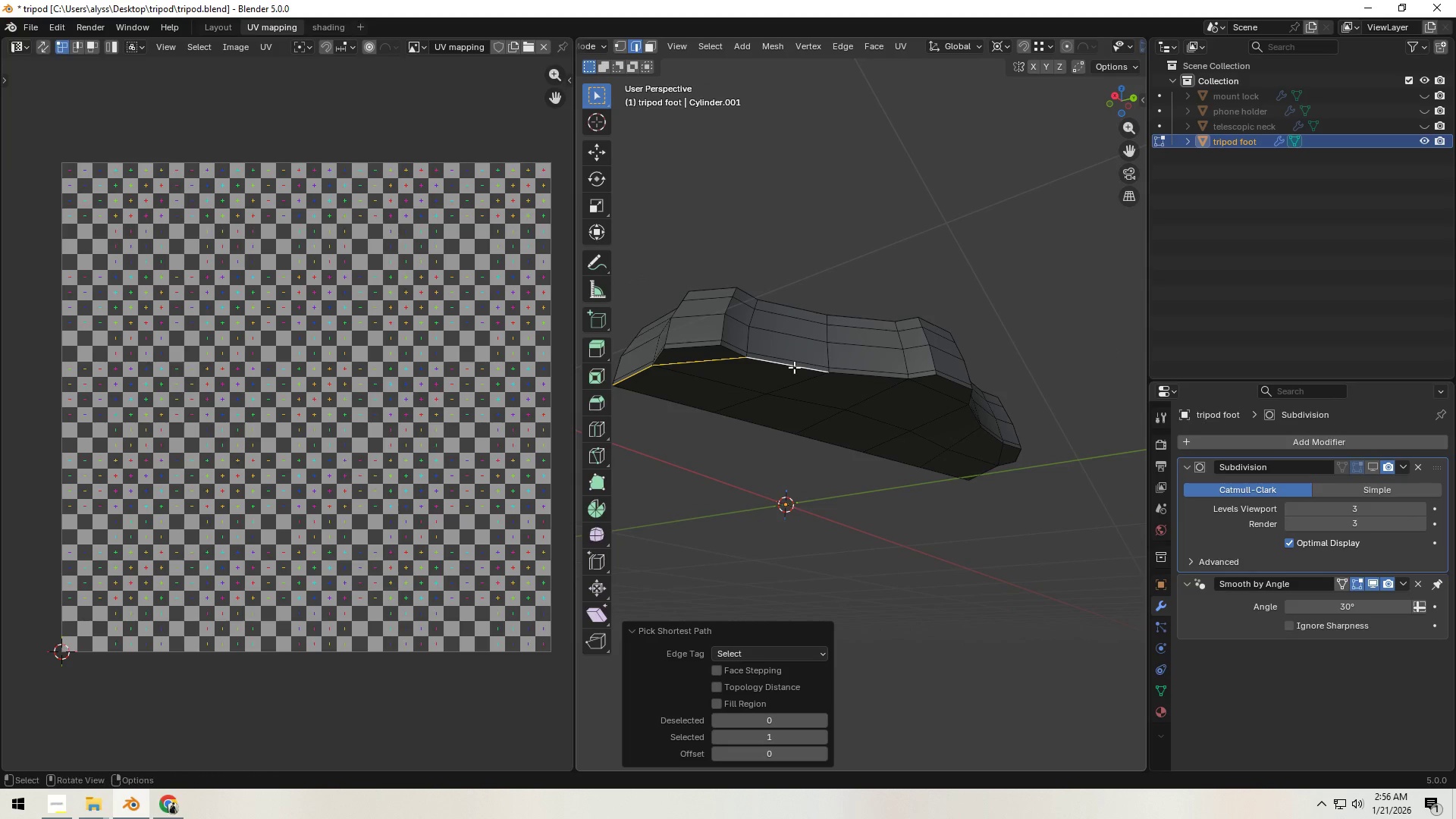 
hold_key(key=ControlLeft, duration=1.52)
 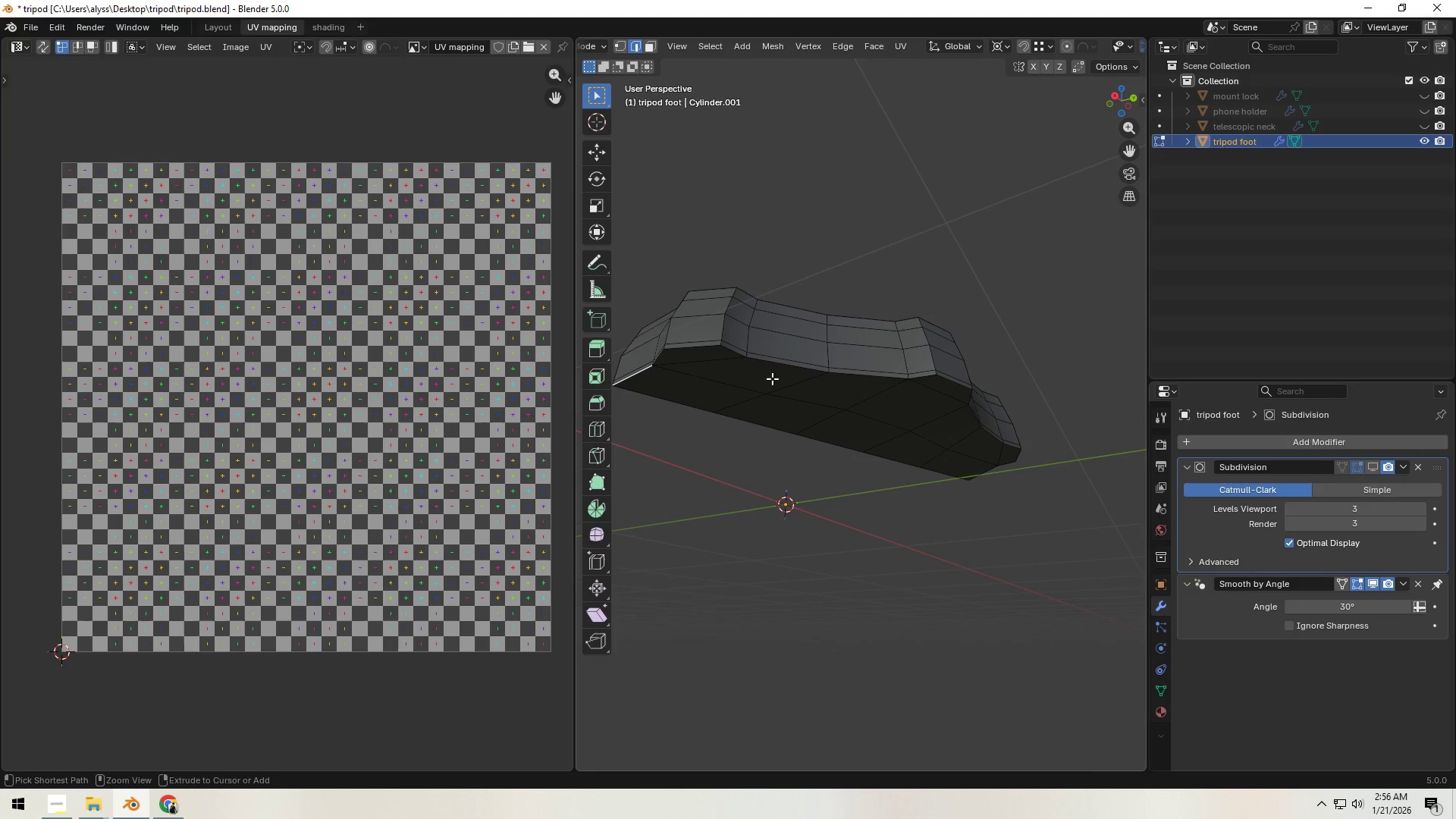 
key(Control+Z)
 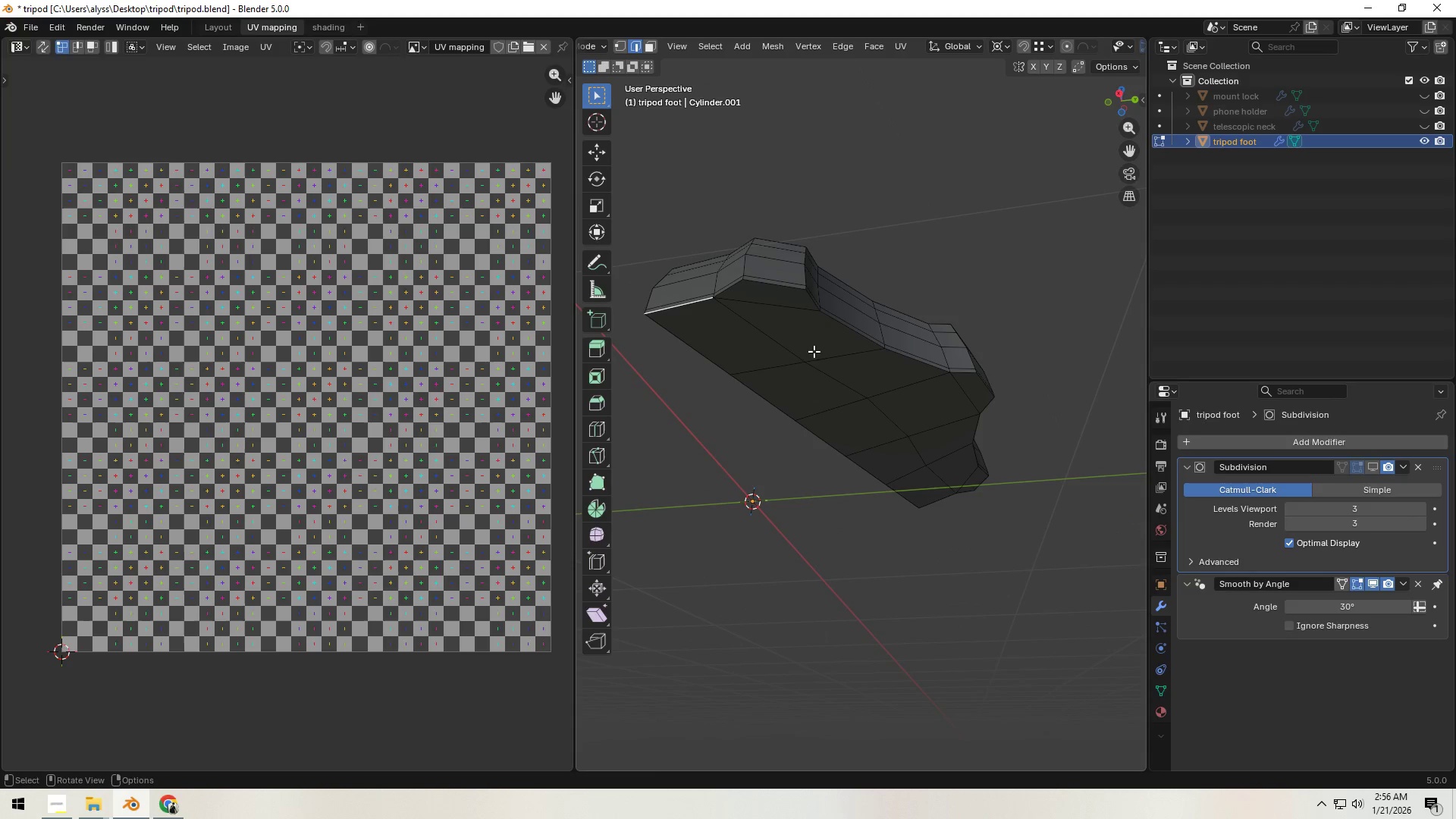 
hold_key(key=ControlLeft, duration=1.5)
left_click([771, 284])
 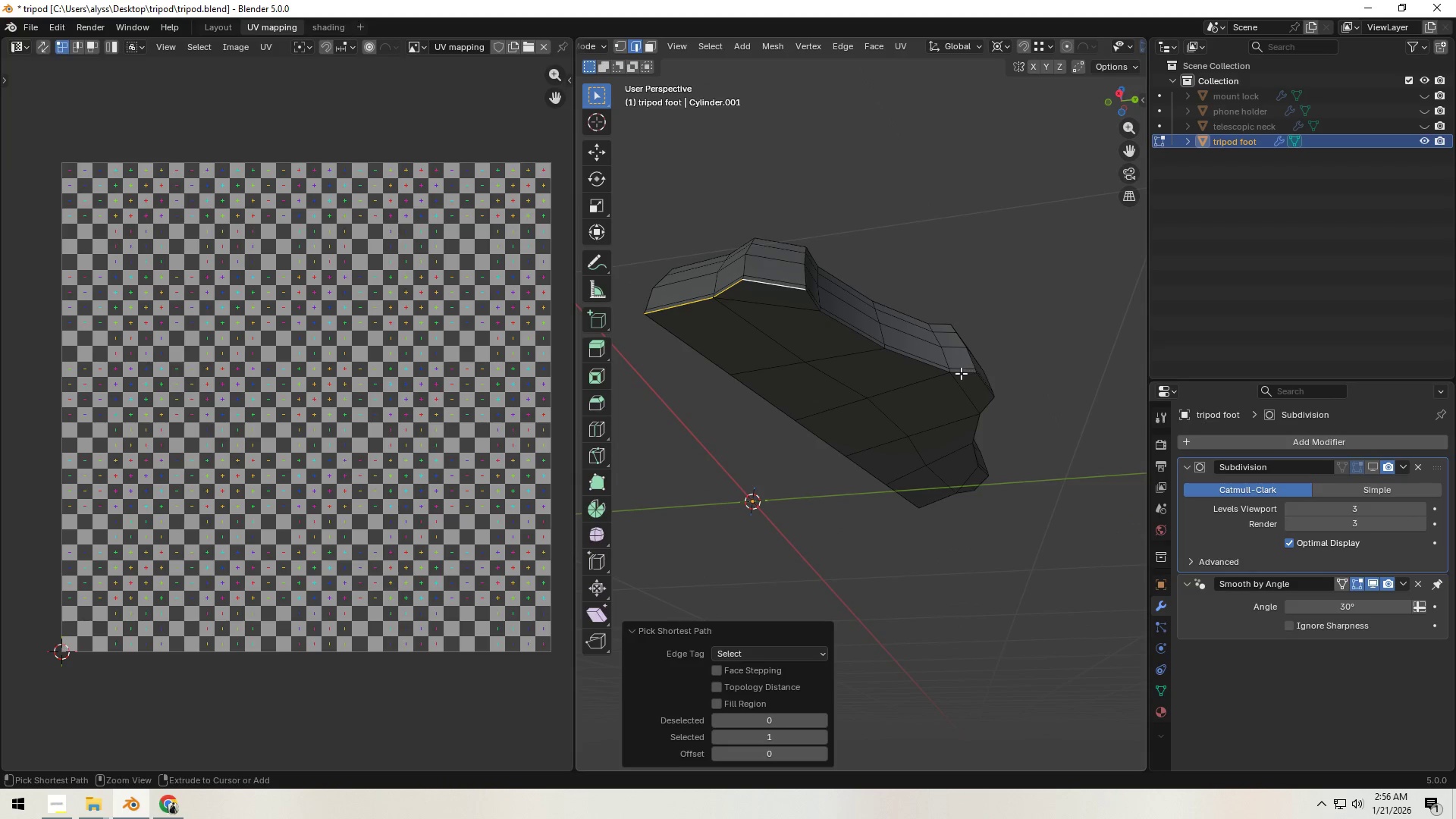 
left_click([961, 372])
 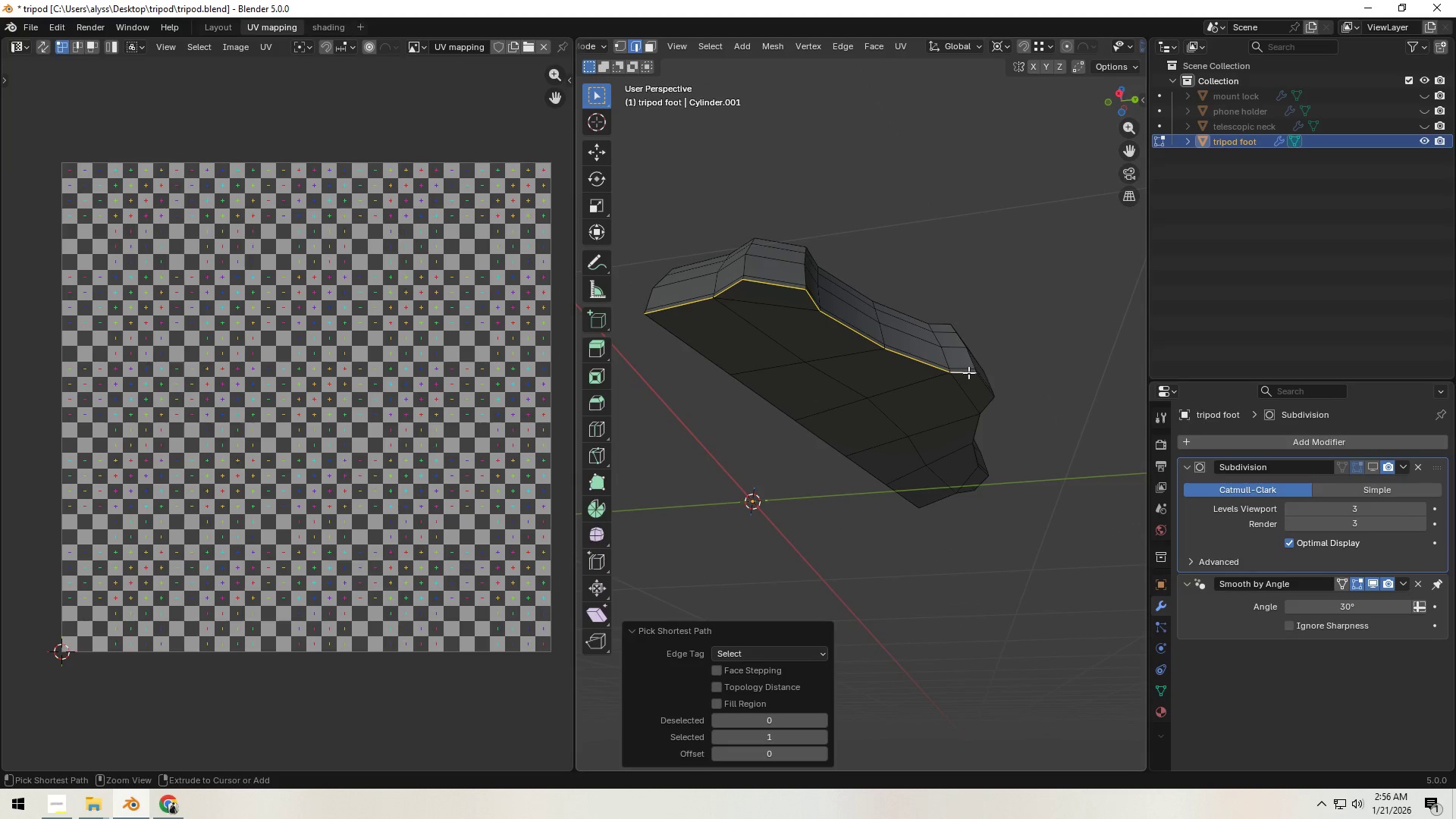 
key(Control+ControlLeft)
 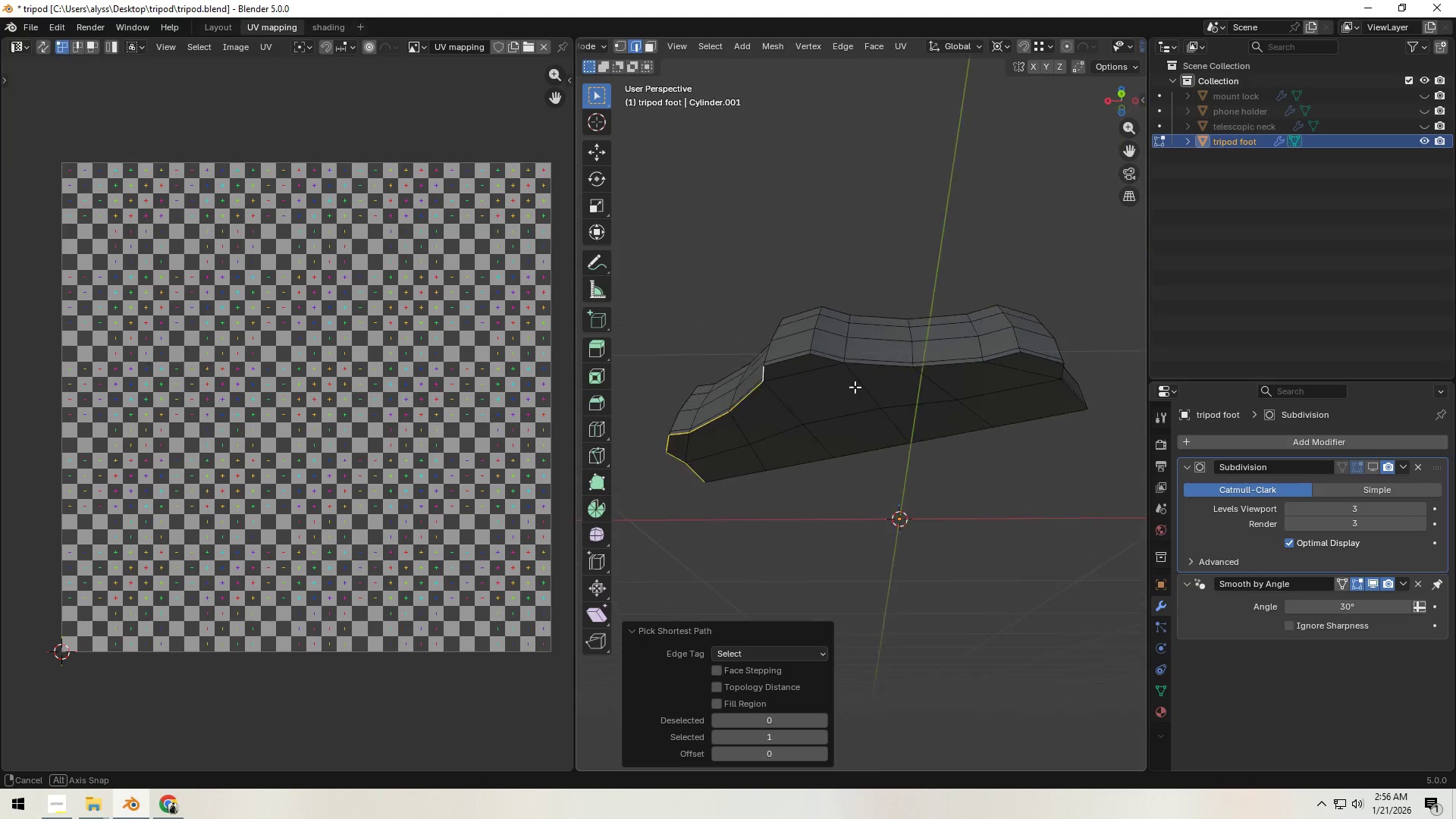 
hold_key(key=ControlLeft, duration=1.5)
left_click([821, 356])
 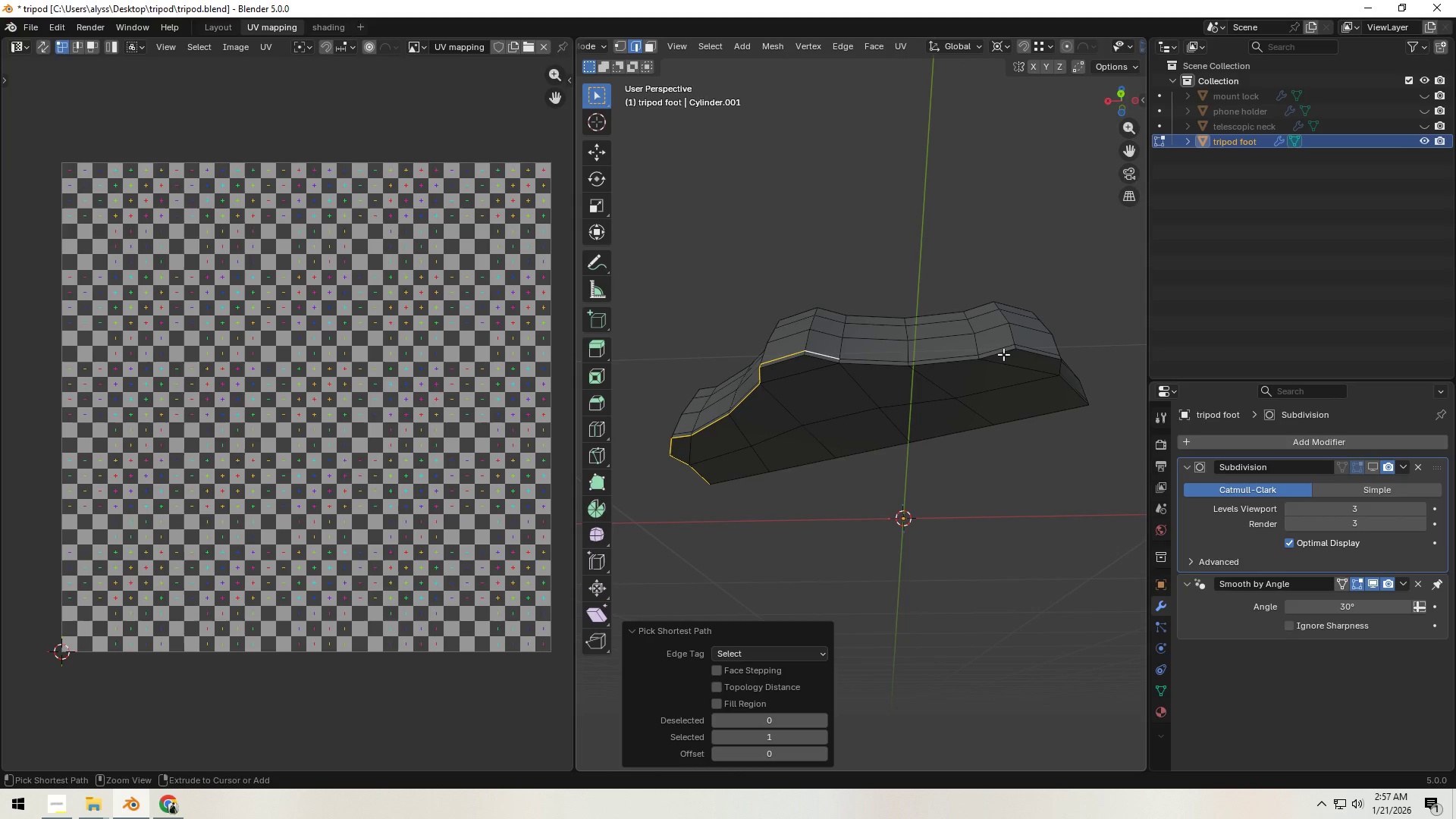 
left_click([1003, 354])
 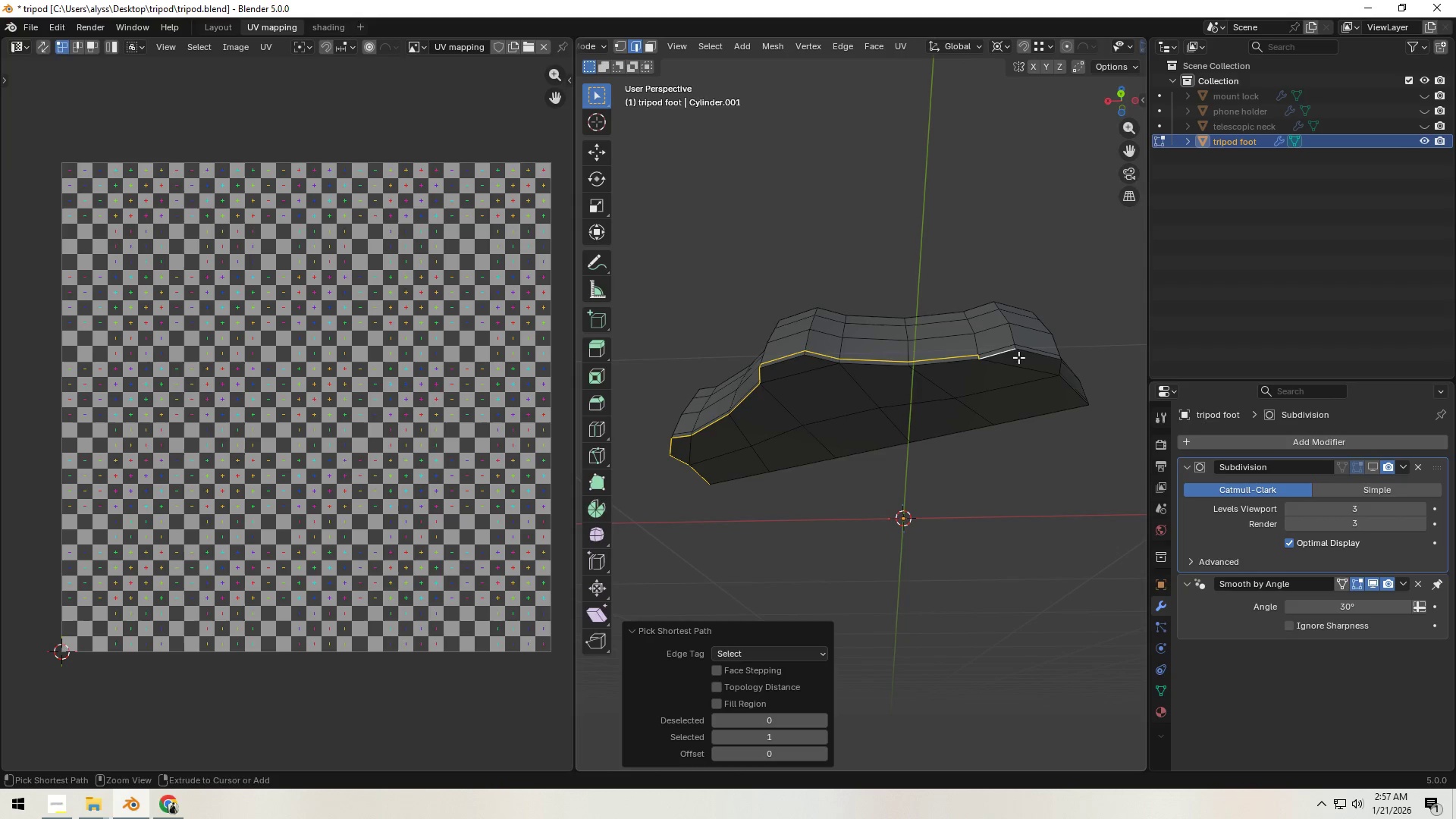 
key(Control+ControlLeft)
 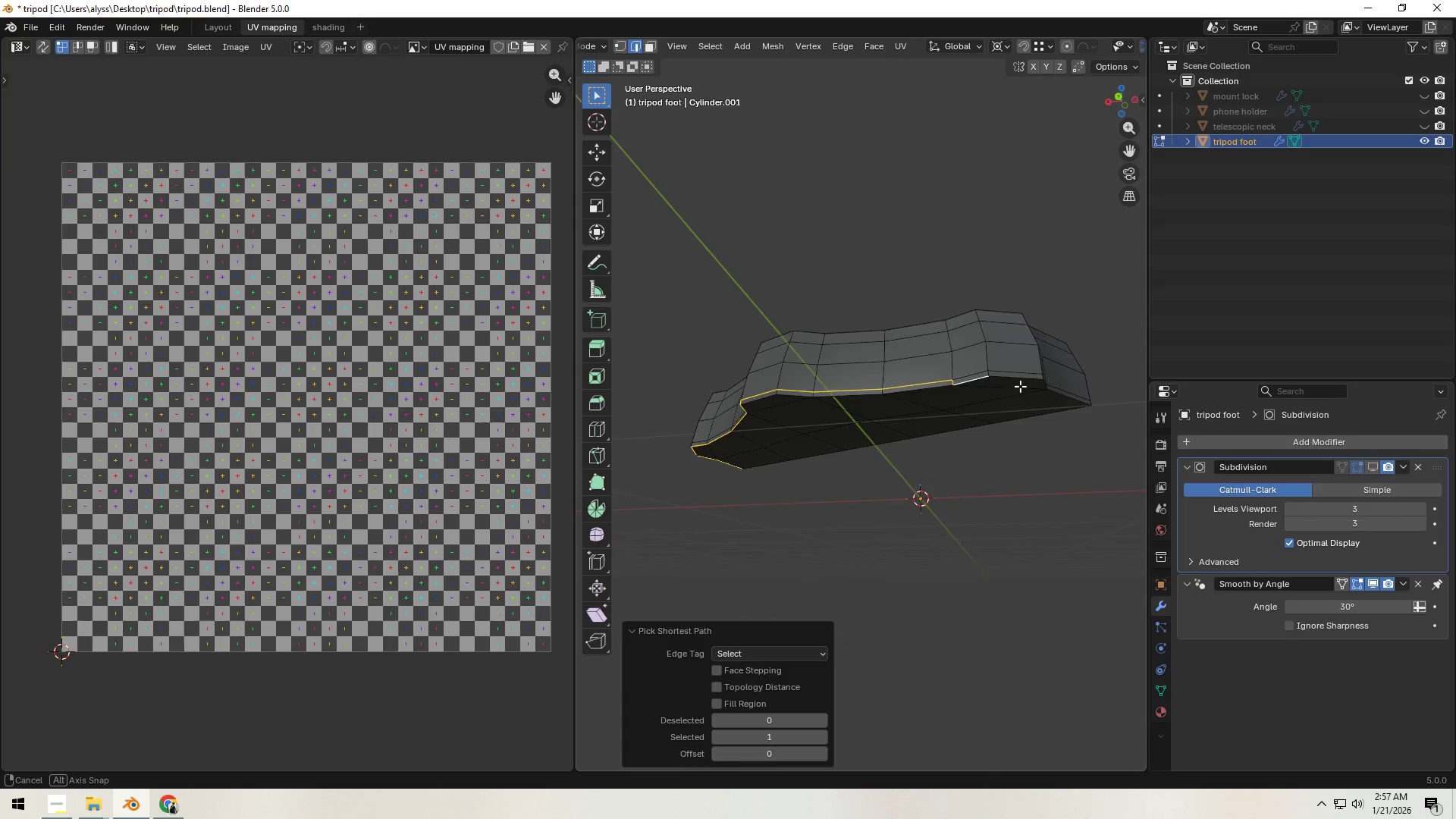 
scroll: coordinate [961, 394], scroll_direction: up, amount: 2.0
 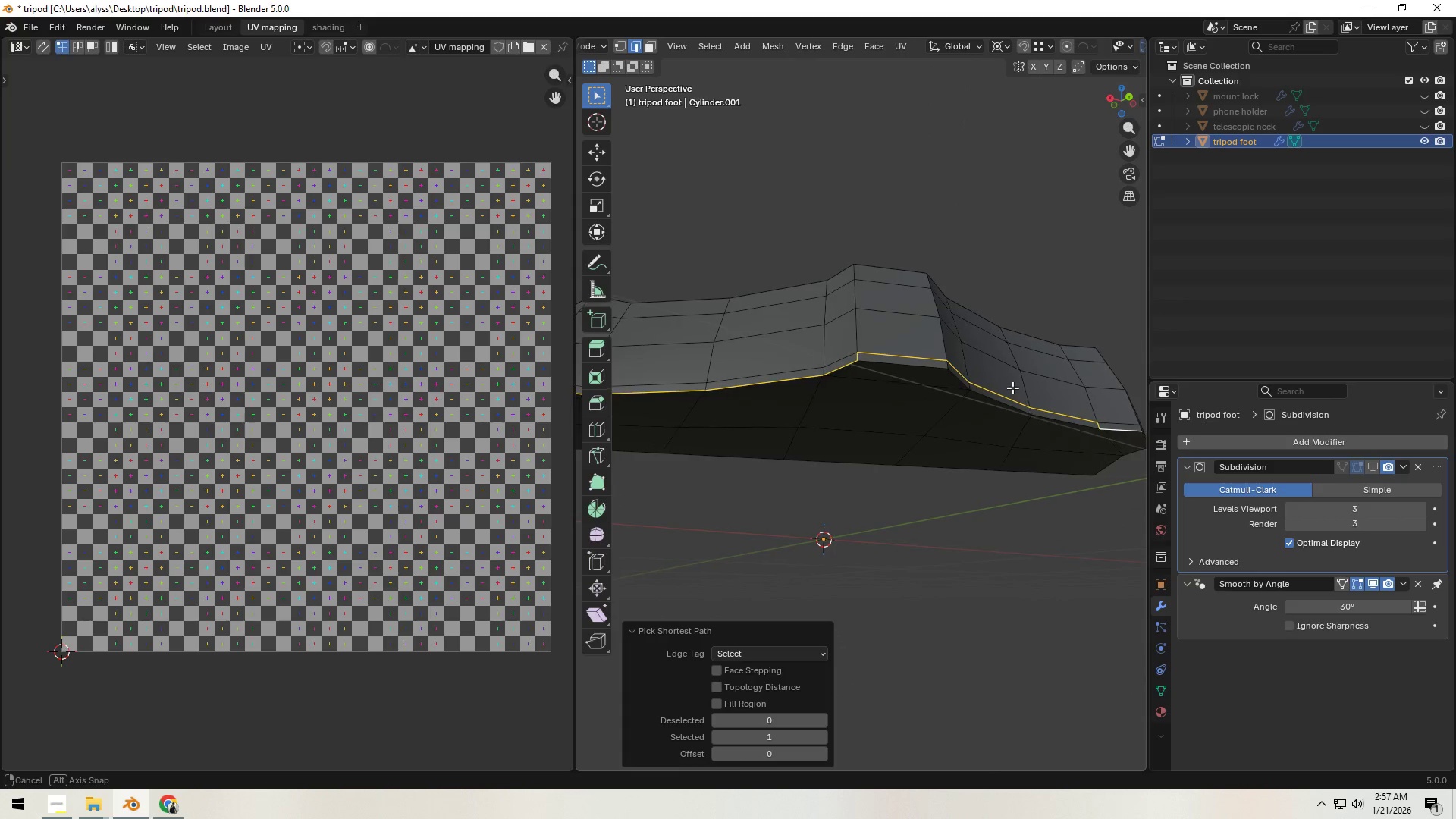 
key(Control+Z)
 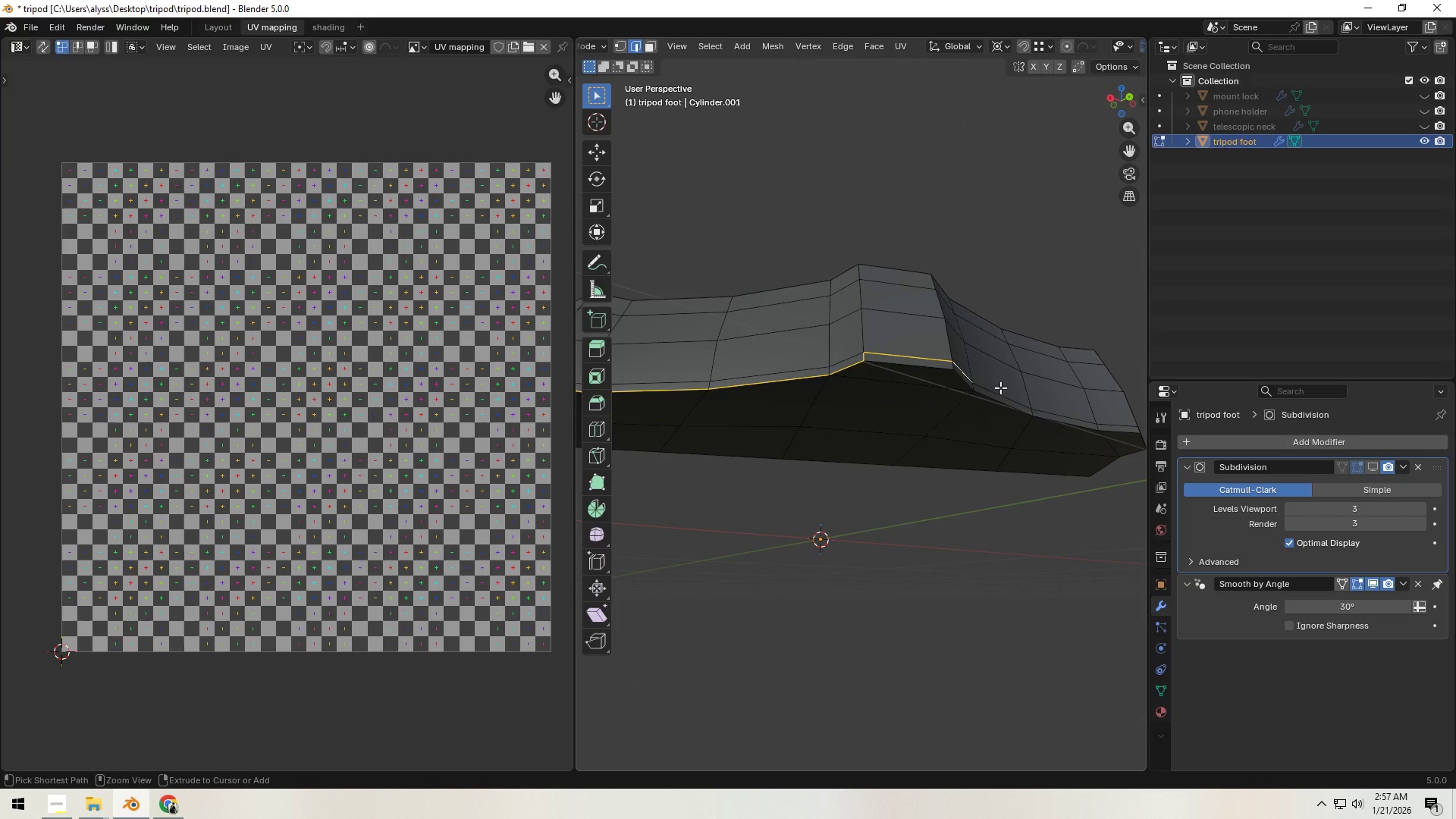 
key(Control+Z)
 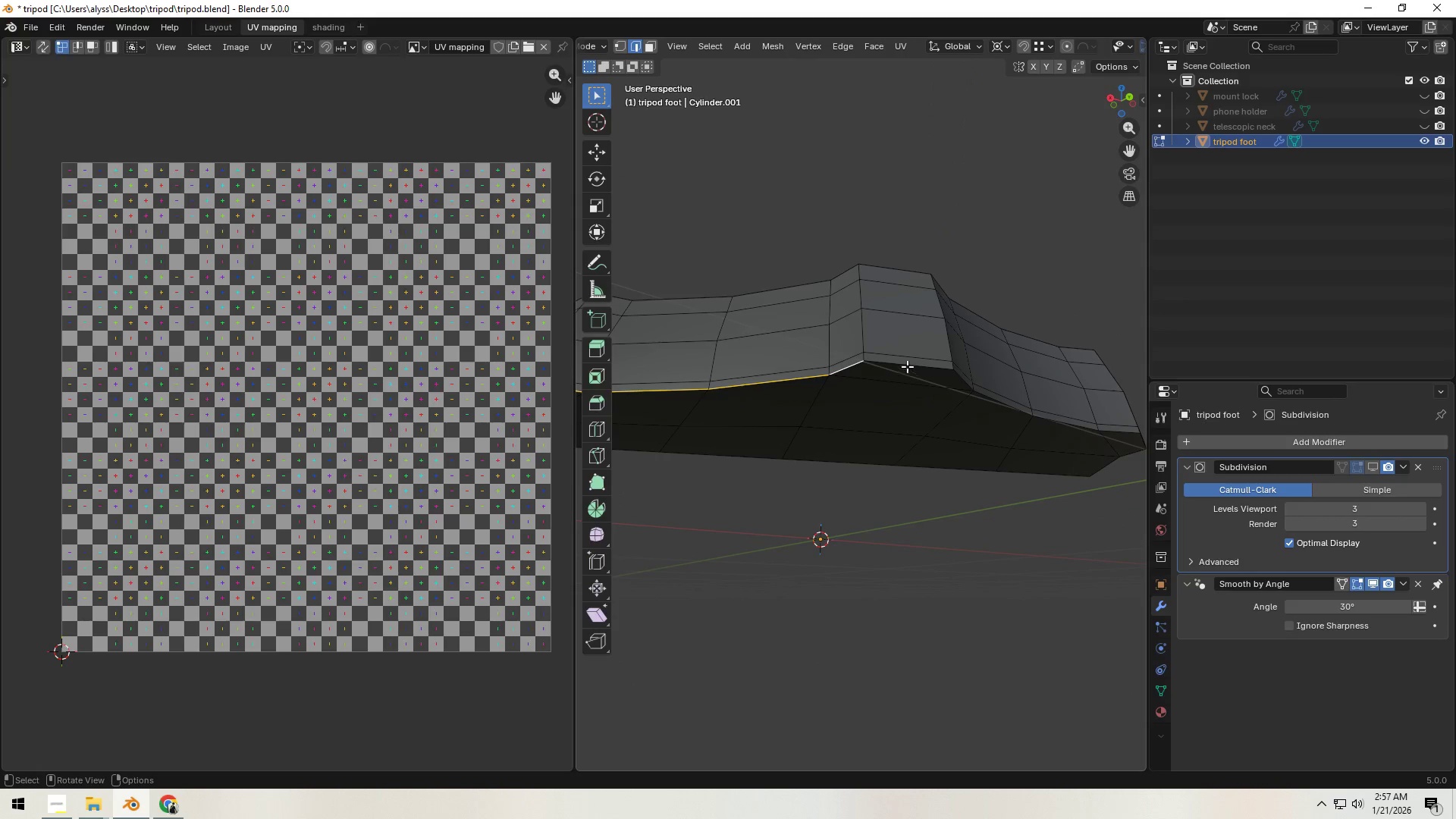 
hold_key(key=ControlLeft, duration=0.7)
left_click([919, 363])
 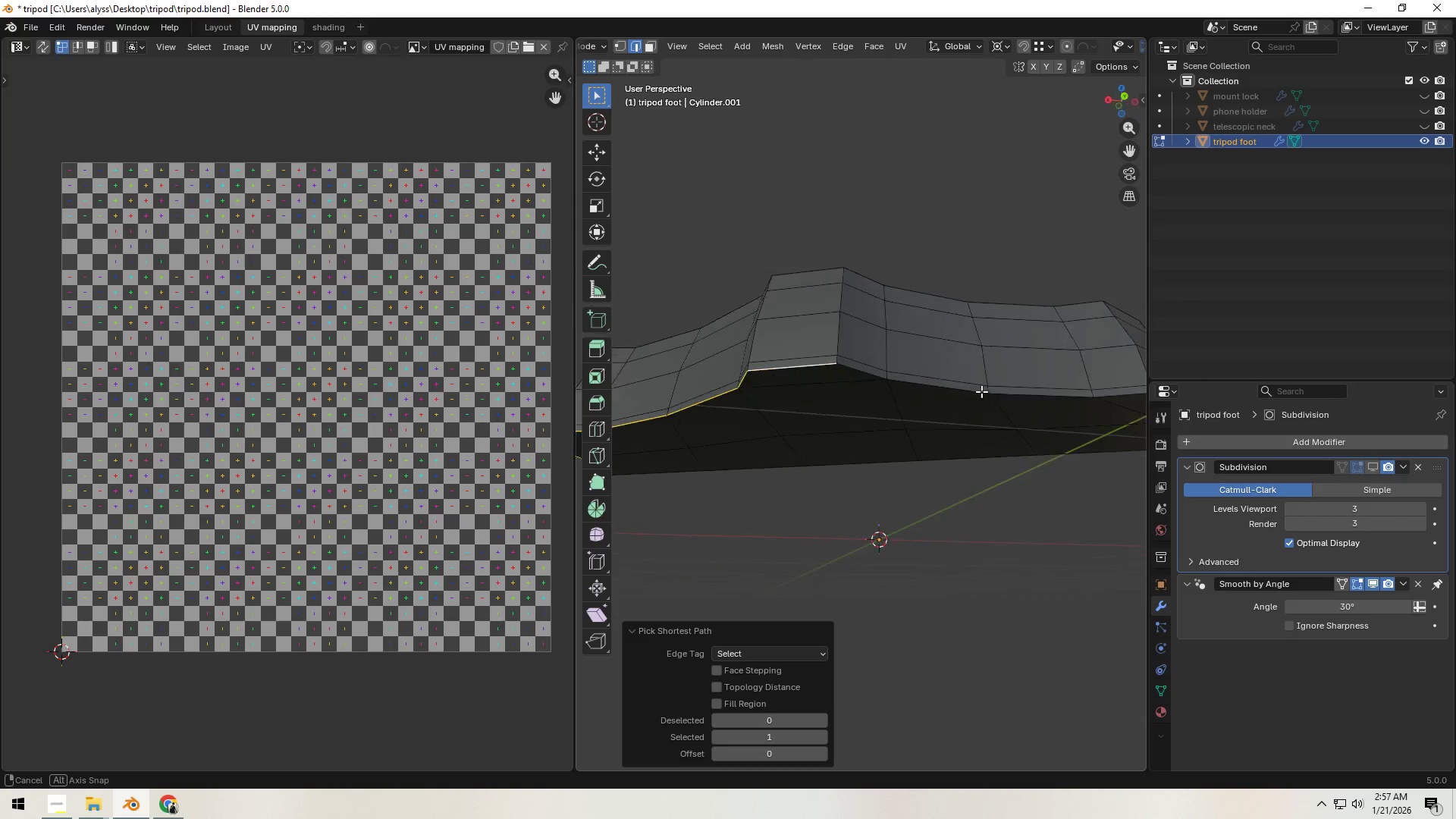 
hold_key(key=ControlLeft, duration=0.67)
left_click([1106, 380])
 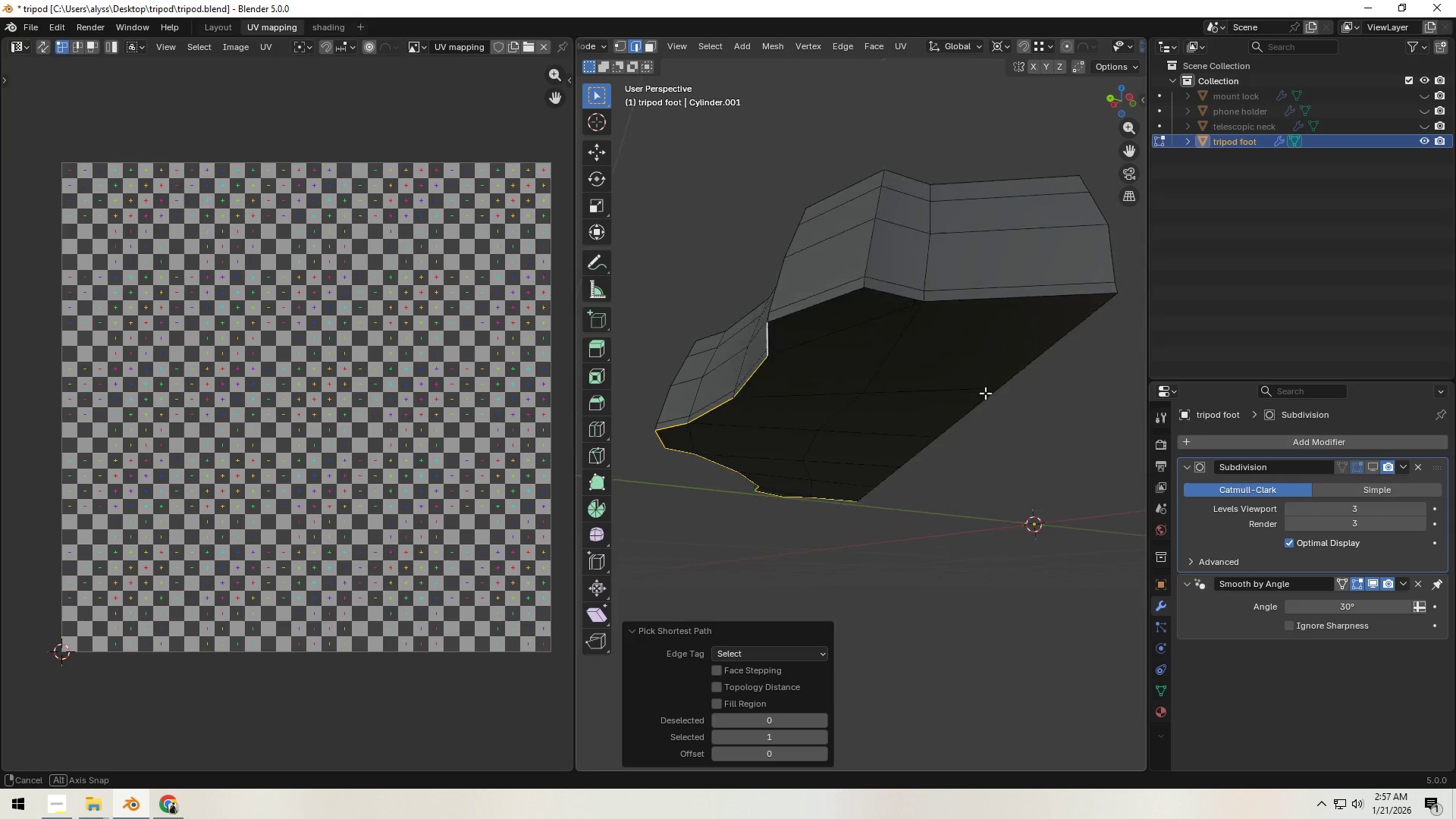 
hold_key(key=ControlLeft, duration=0.61)
left_click([994, 289])
 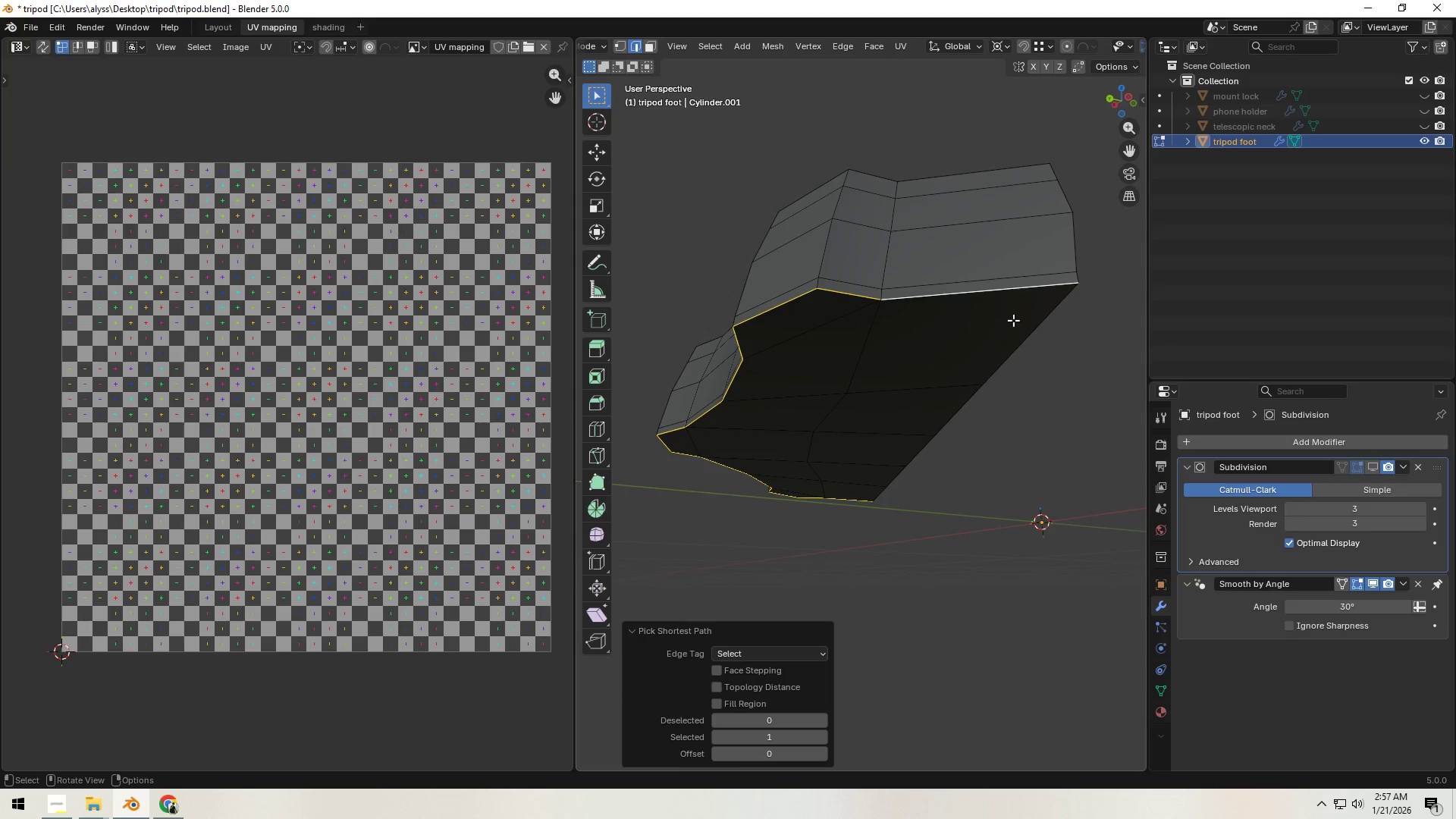 
key(Control+E)
 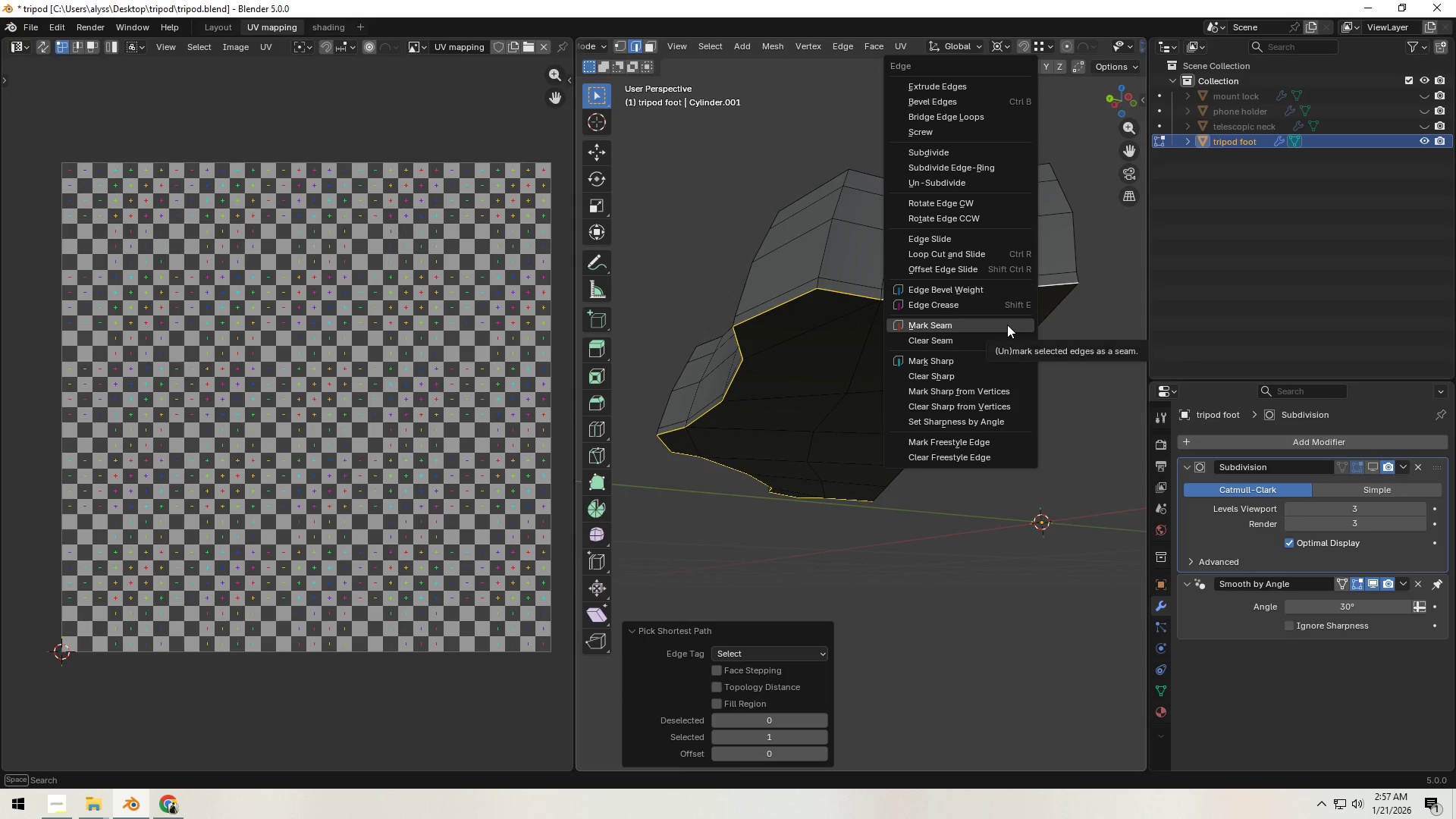 
left_click([1007, 325])
 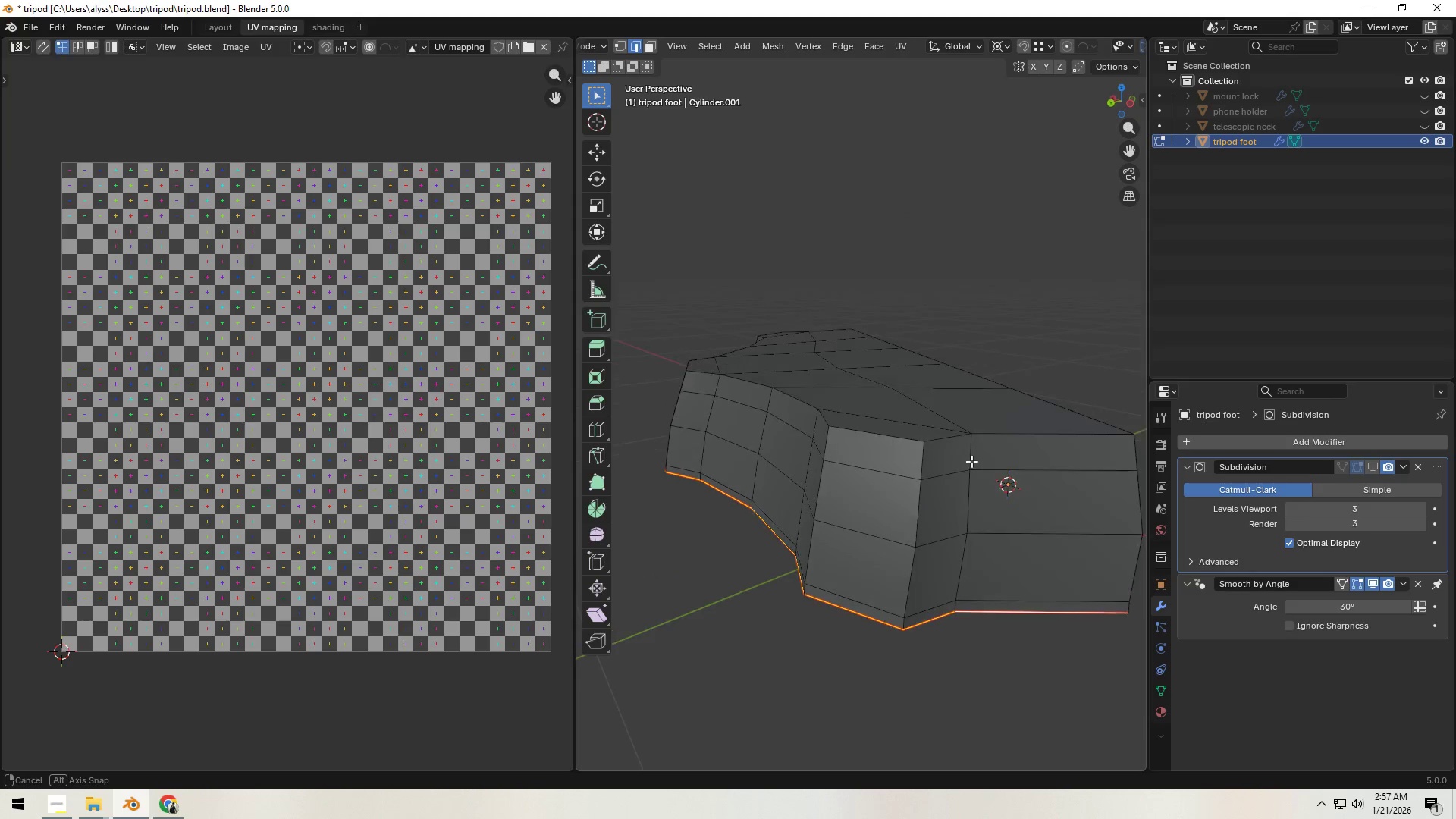 
left_click([971, 463])
 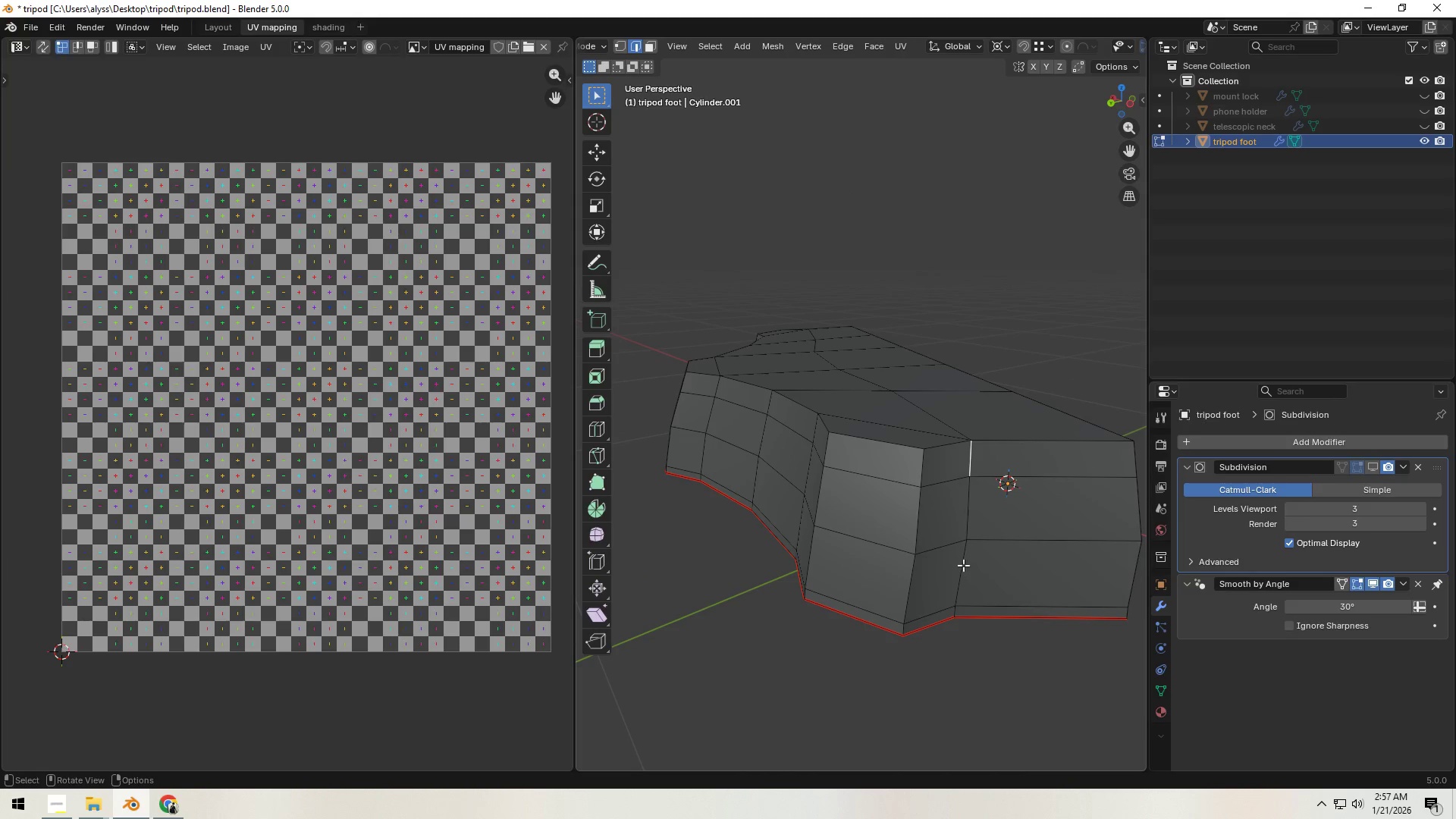 
hold_key(key=ControlLeft, duration=0.64)
left_click([955, 612])
 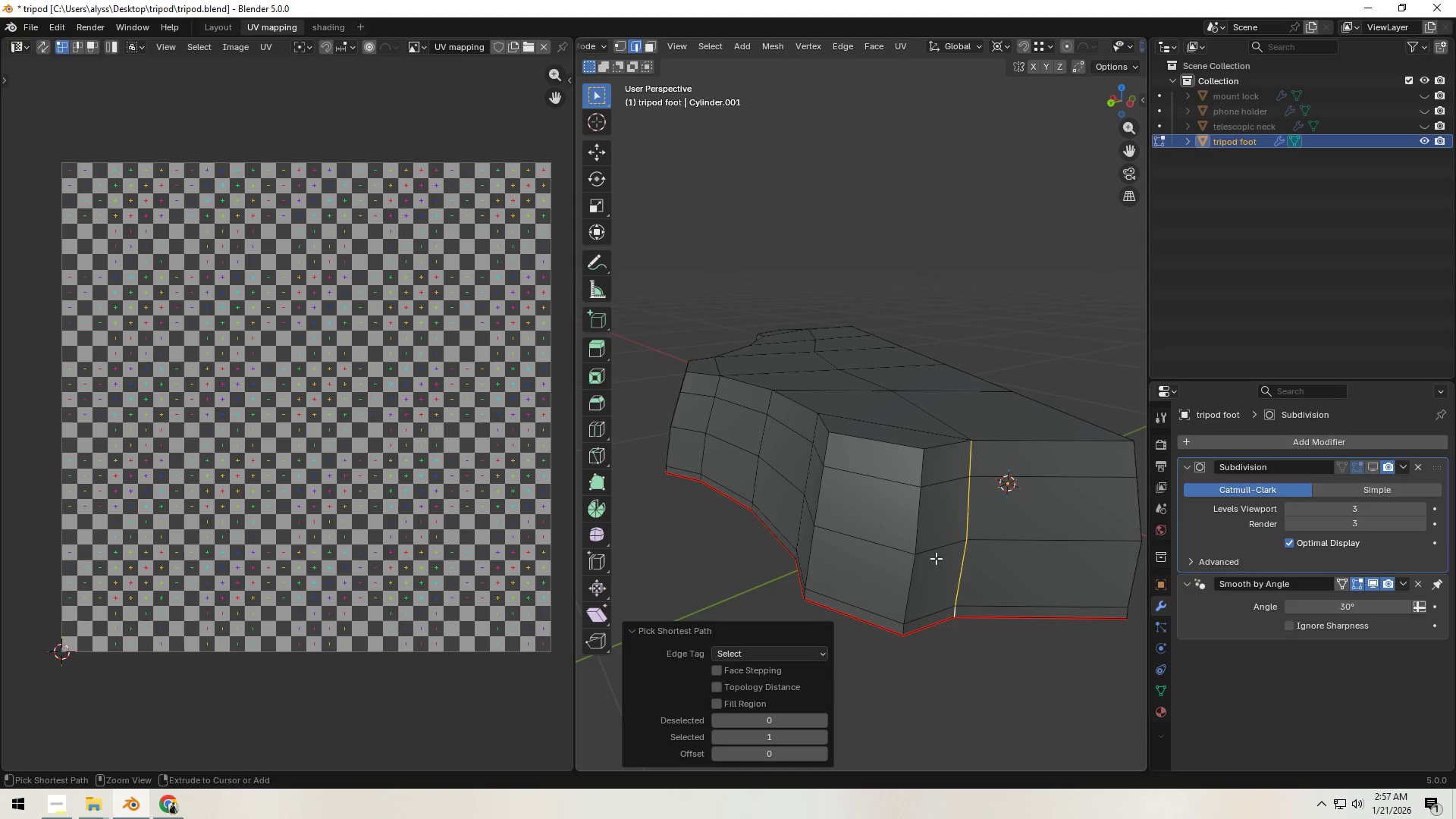 
hold_key(key=ShiftLeft, duration=0.38)
left_click([921, 463])
 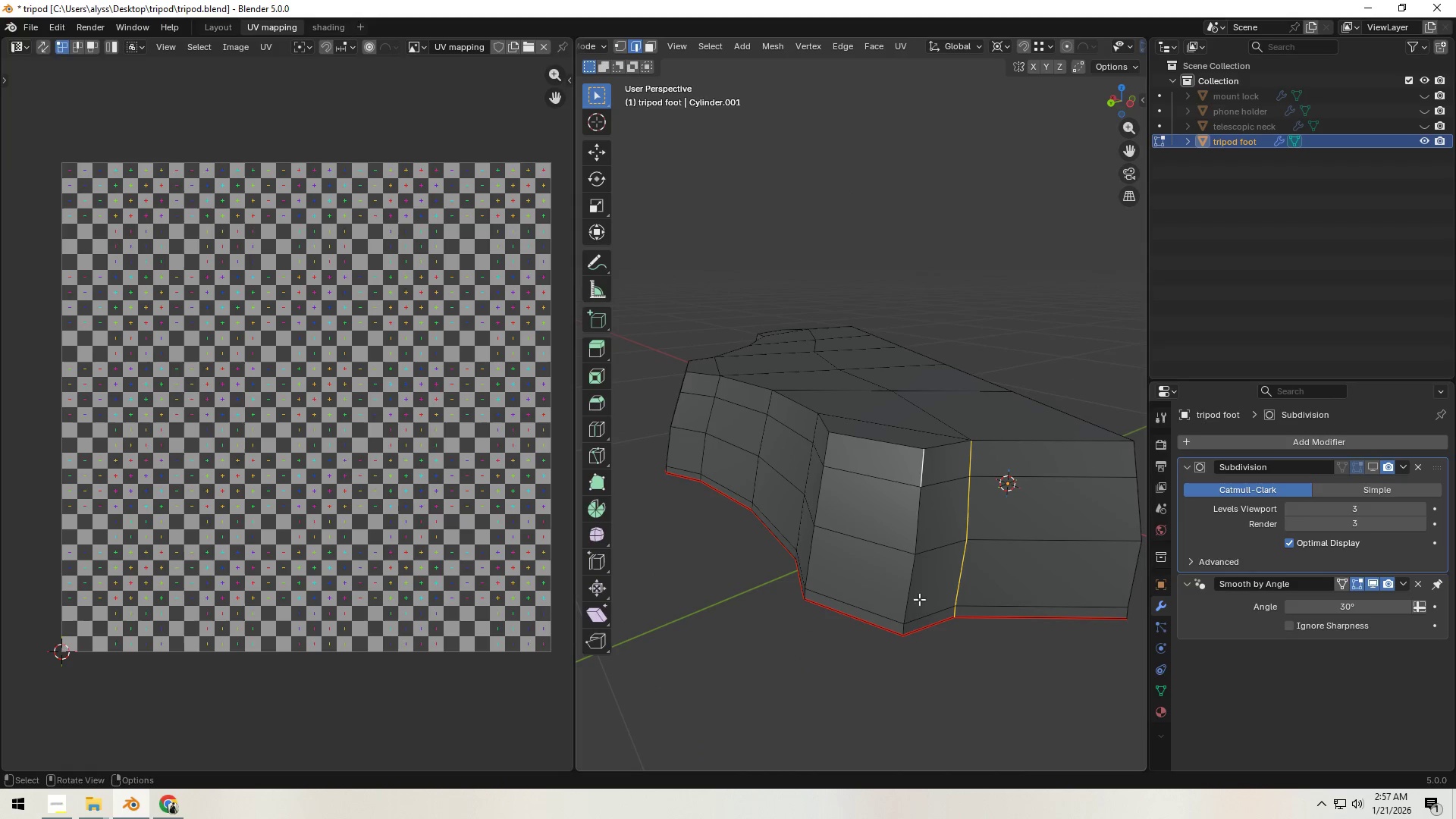 
hold_key(key=ControlLeft, duration=0.64)
left_click([905, 627])
 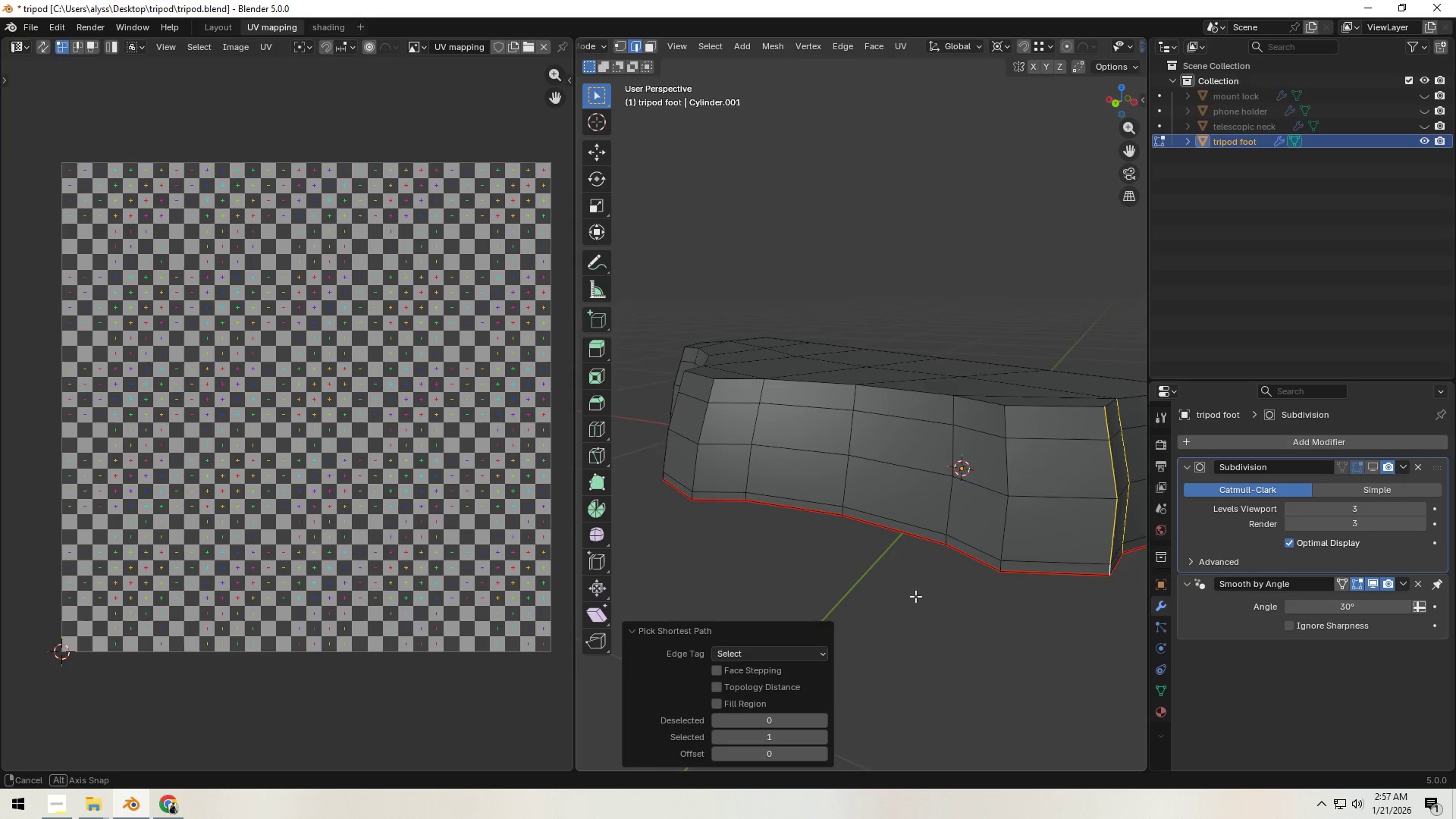 
hold_key(key=ShiftLeft, duration=0.47)
left_click([1017, 420])
 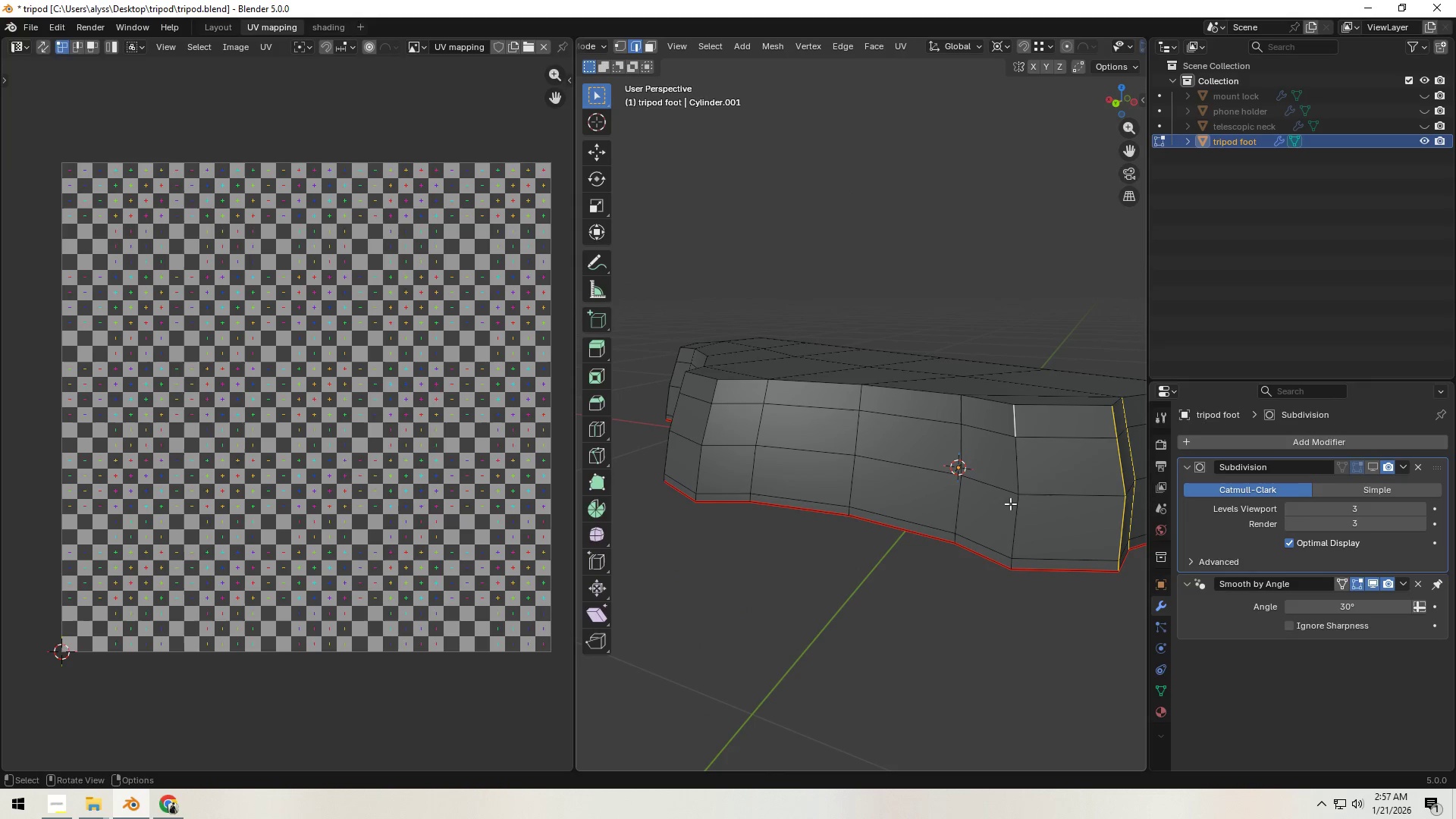 
hold_key(key=ControlLeft, duration=0.66)
left_click([1012, 567])
 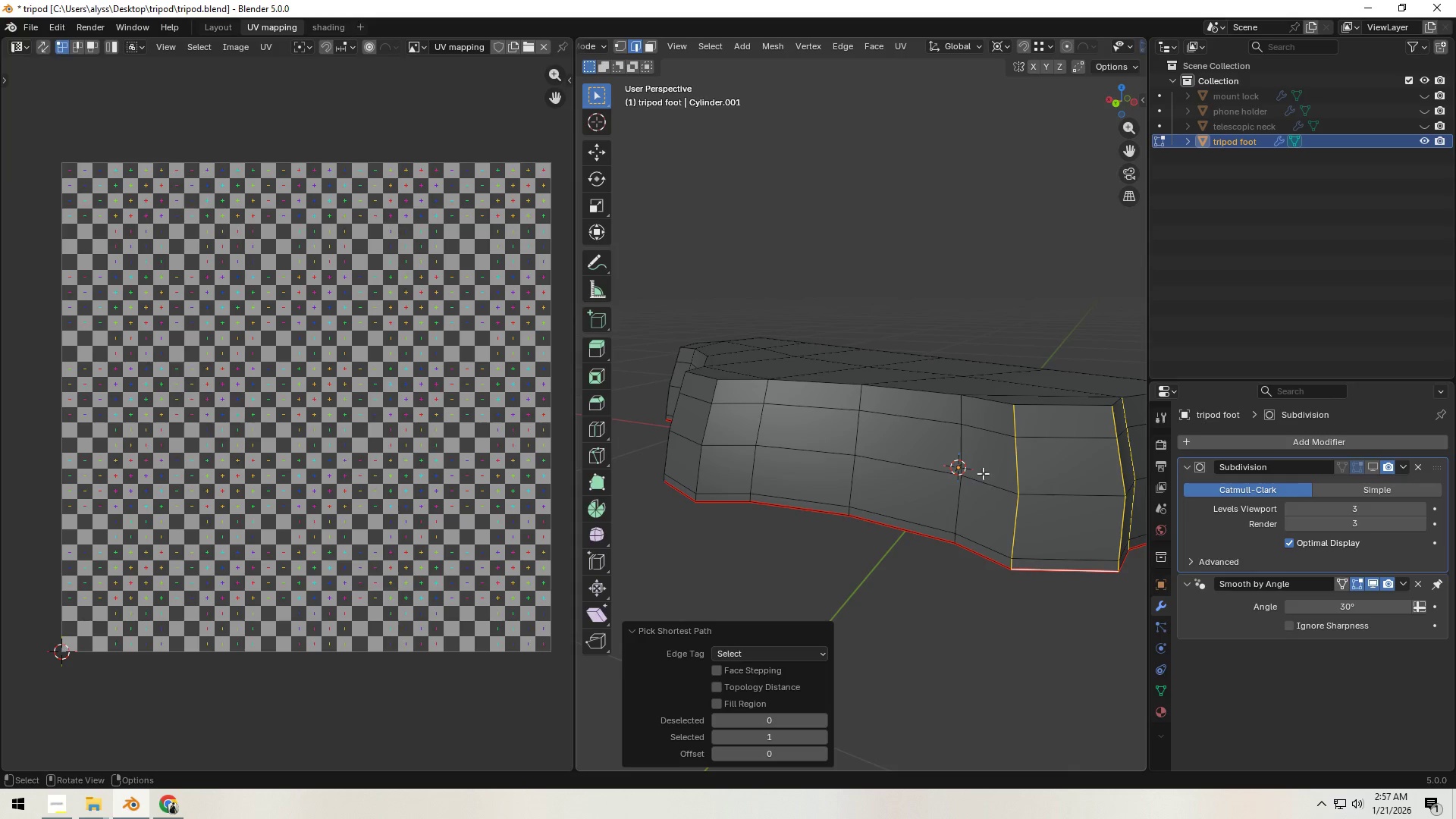 
hold_key(key=ShiftLeft, duration=0.58)
left_click([961, 414])
 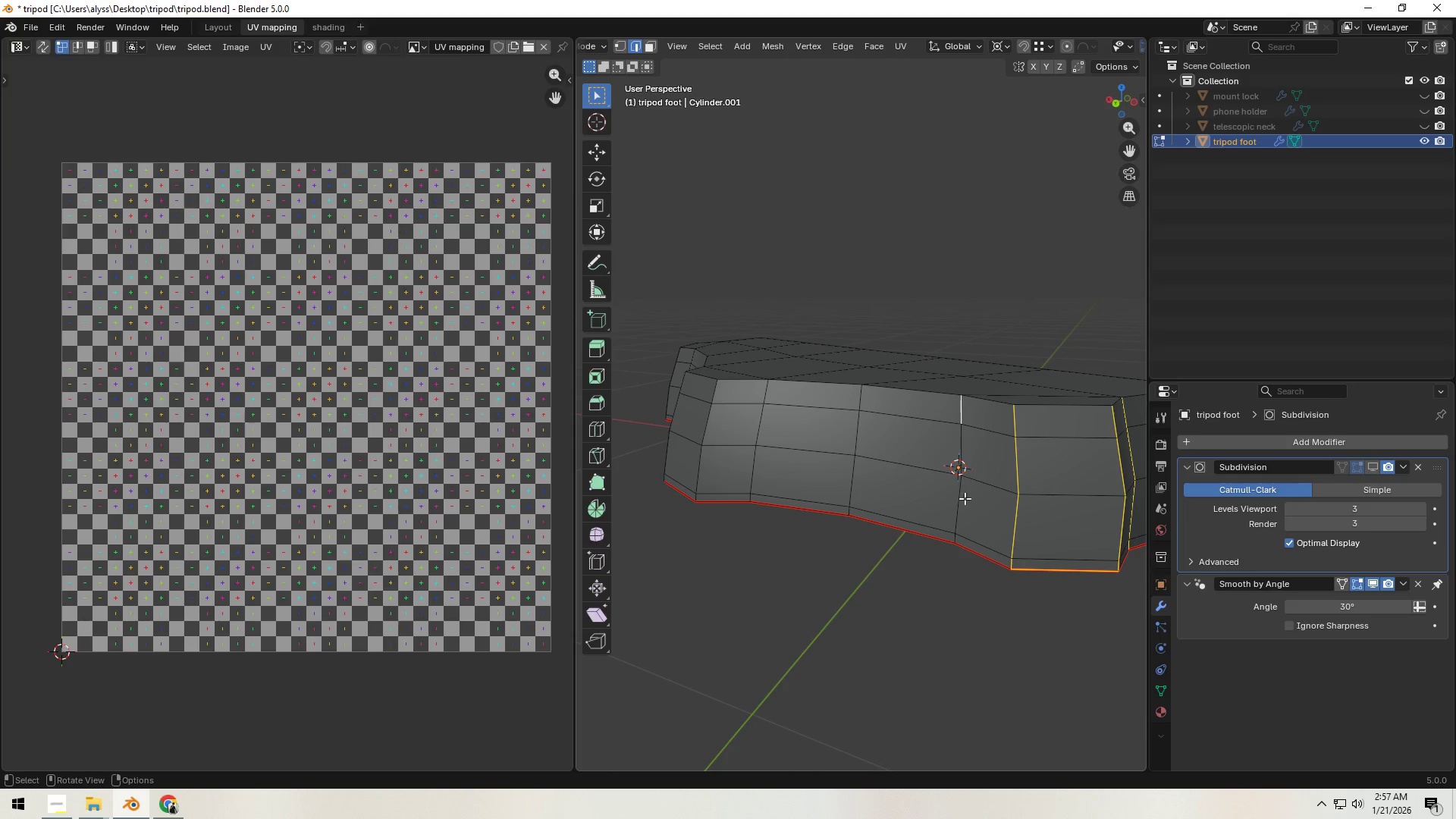 
left_click([956, 542])
 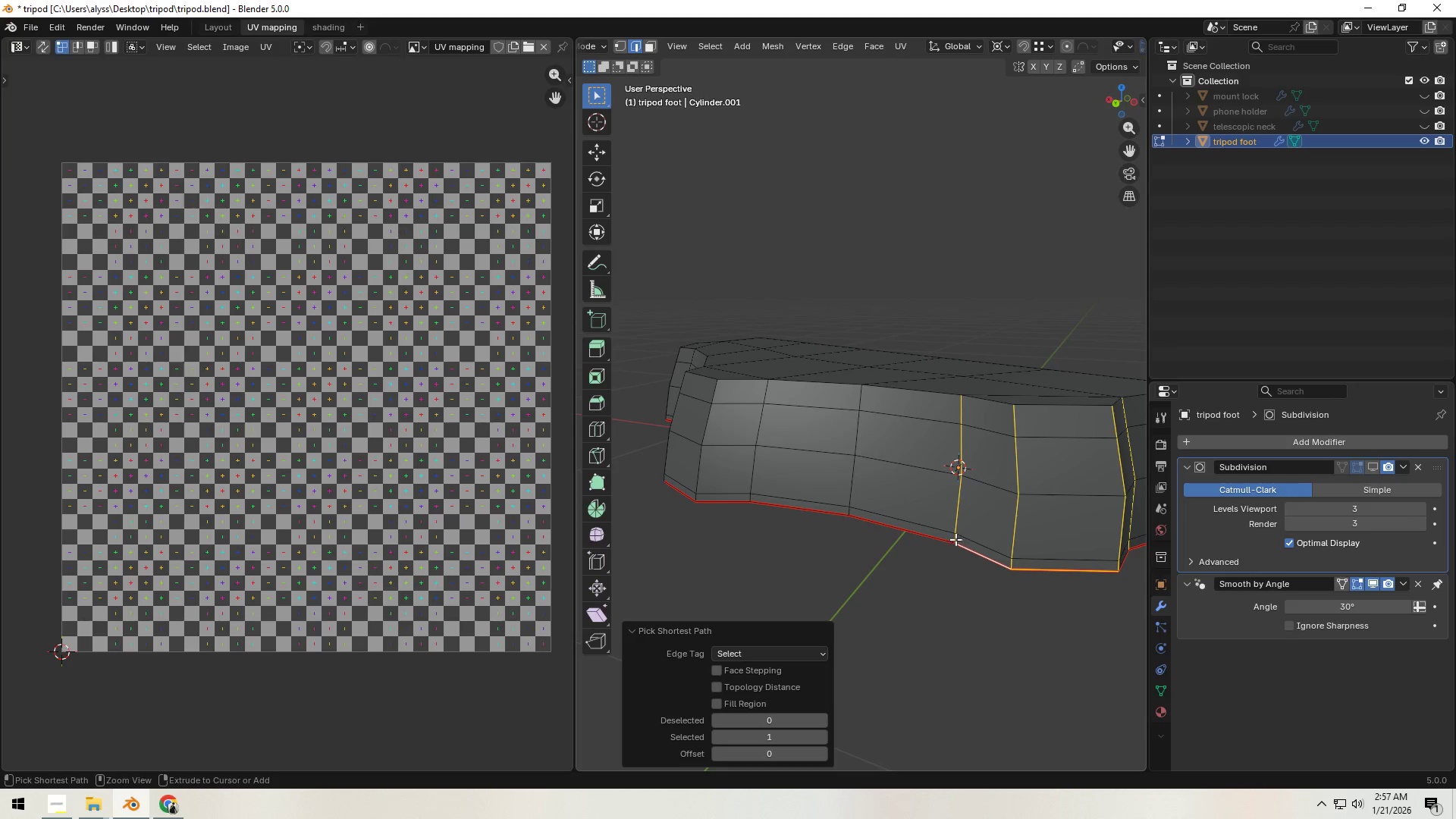 
key(Control+E)
 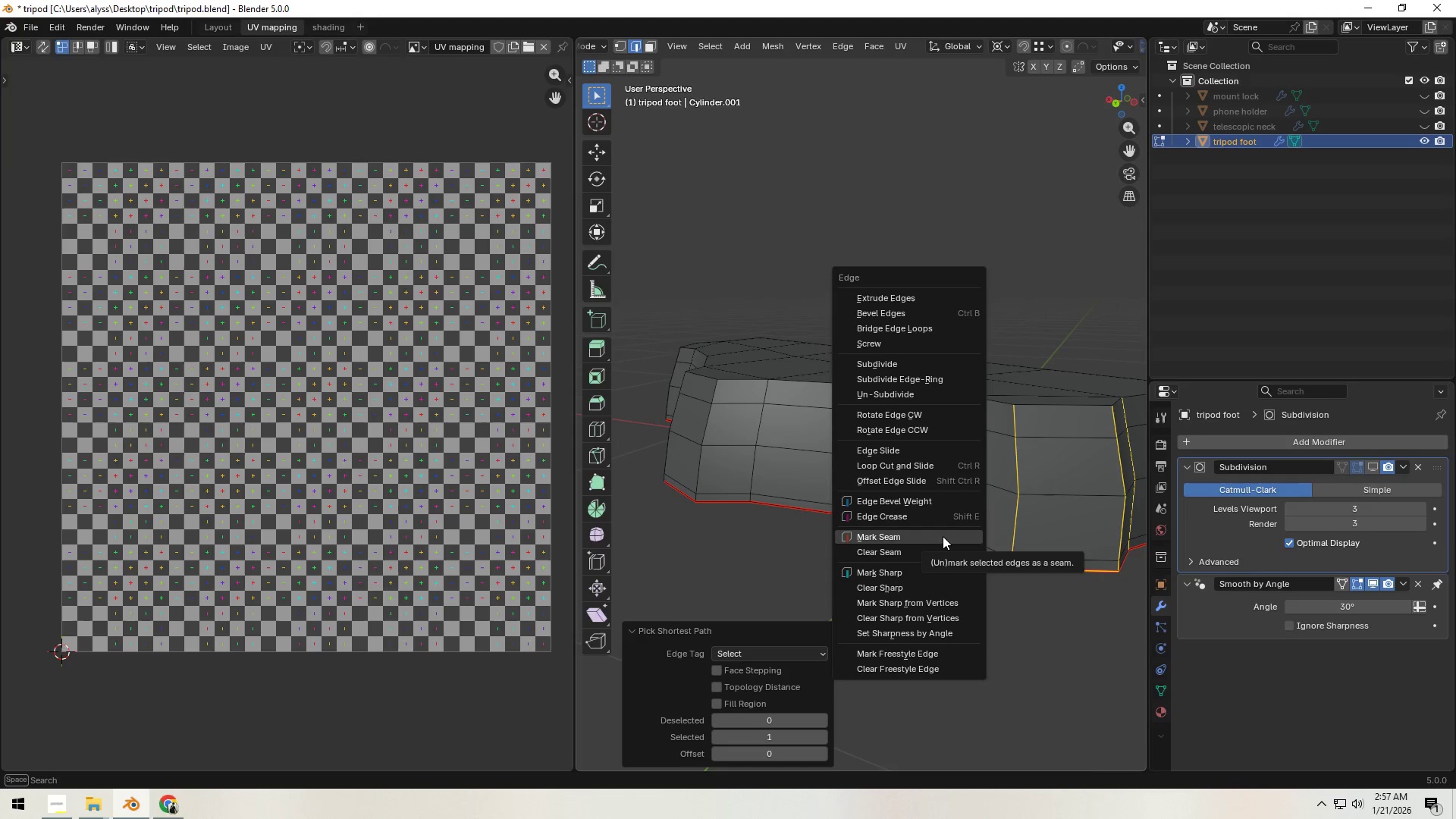 
left_click([943, 536])
 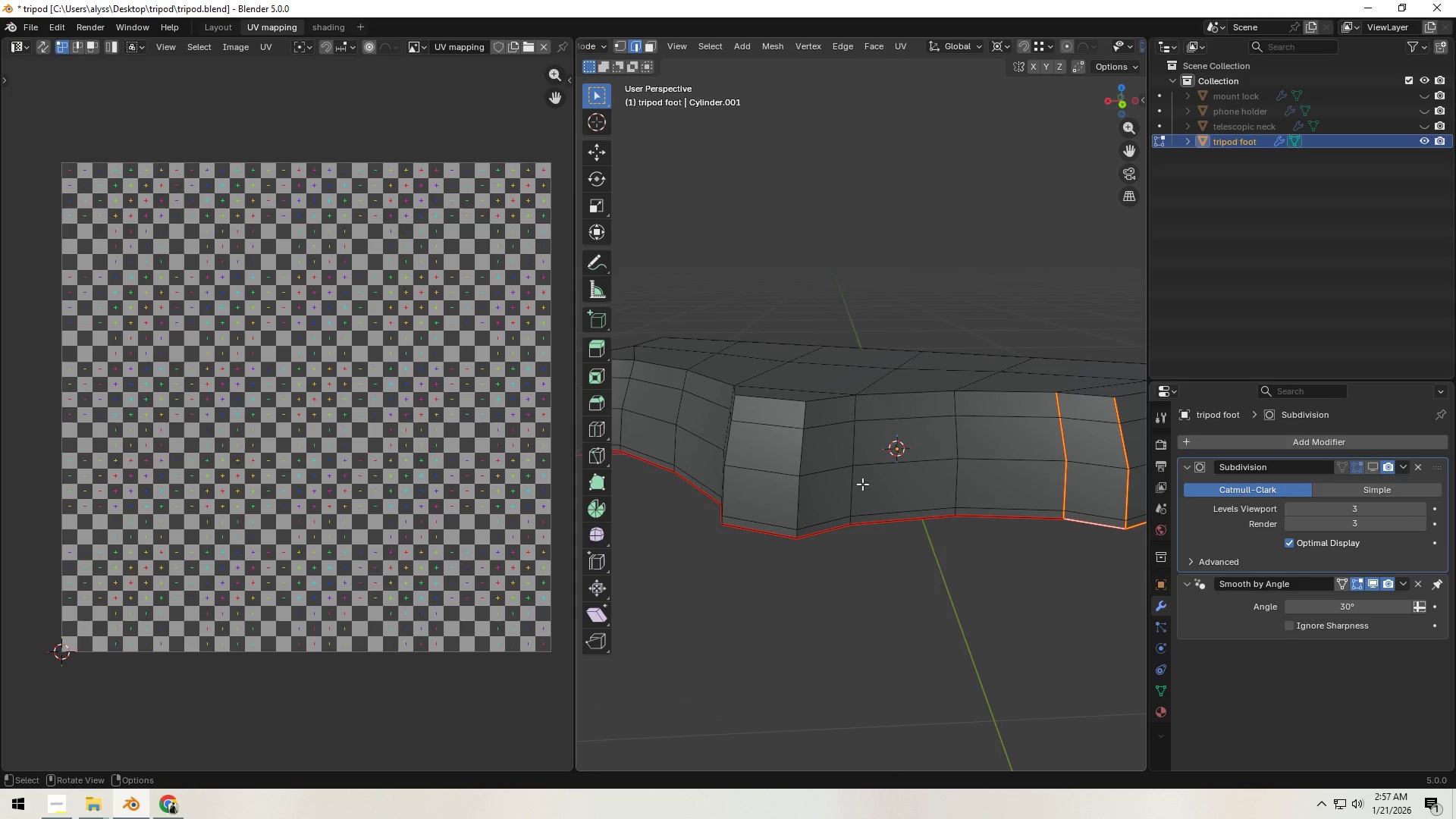 
left_click([854, 413])
 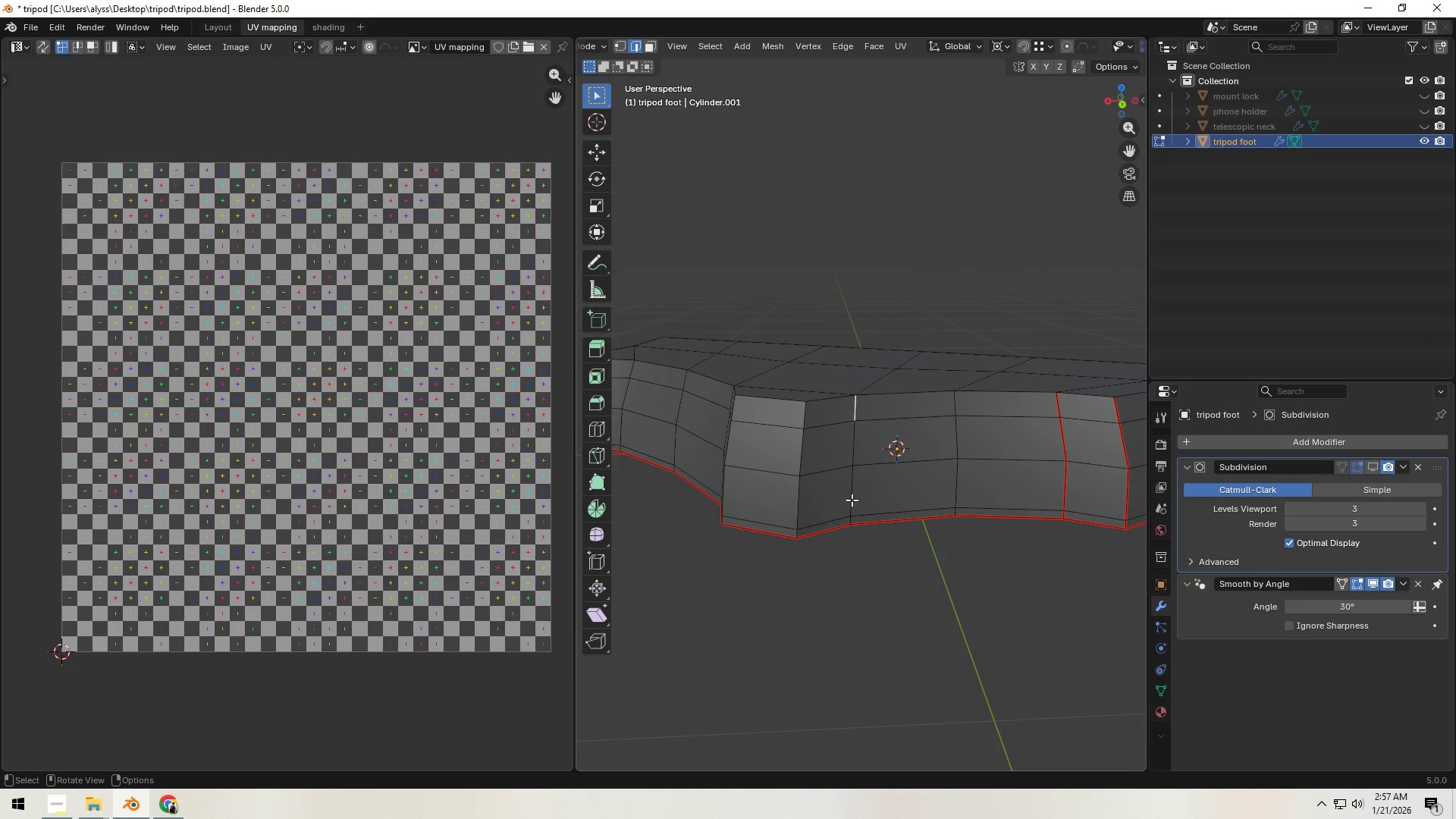 
hold_key(key=ControlLeft, duration=1.01)
left_click([851, 522])
 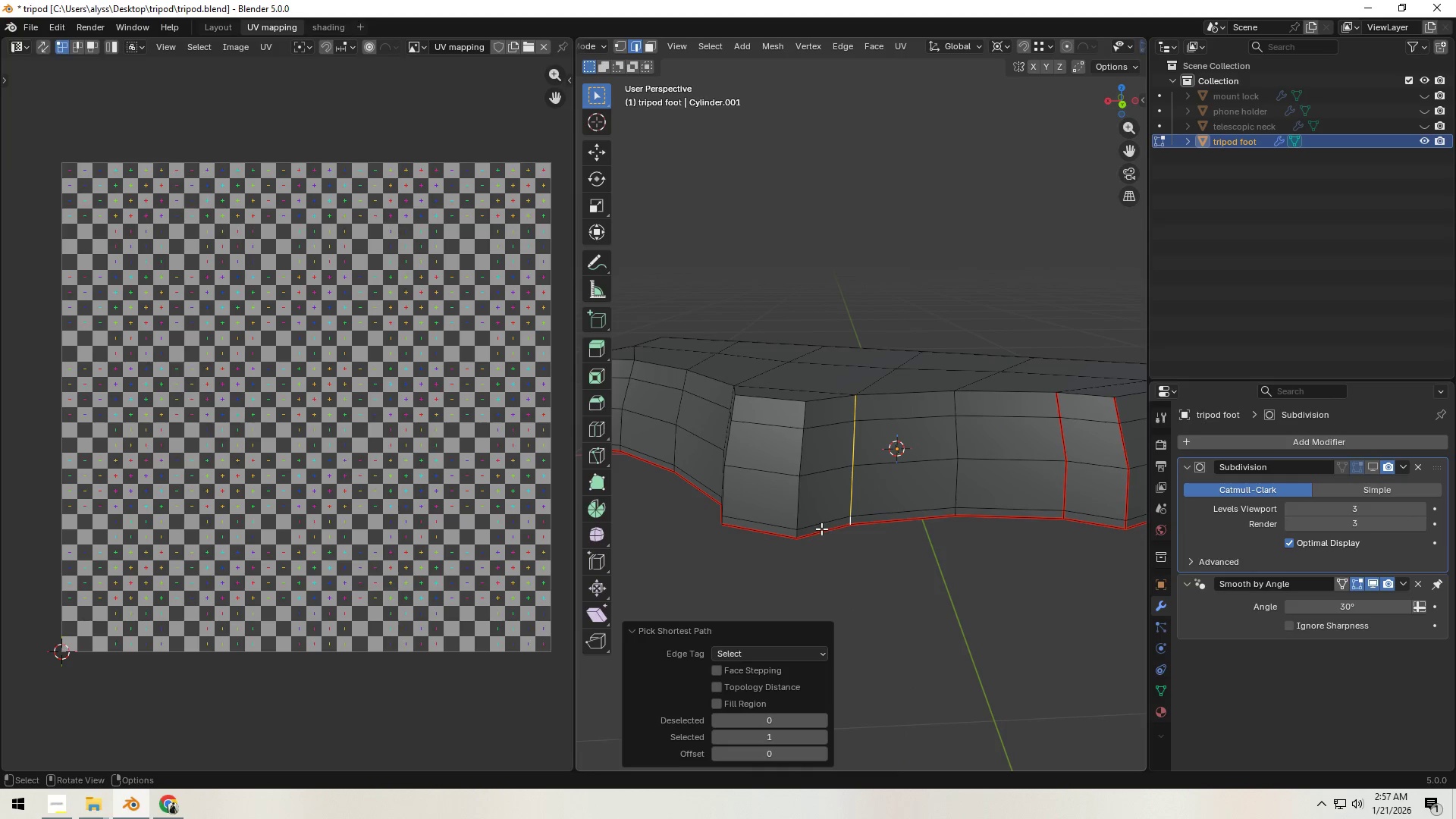 
hold_key(key=ShiftLeft, duration=0.45)
left_click([805, 411])
 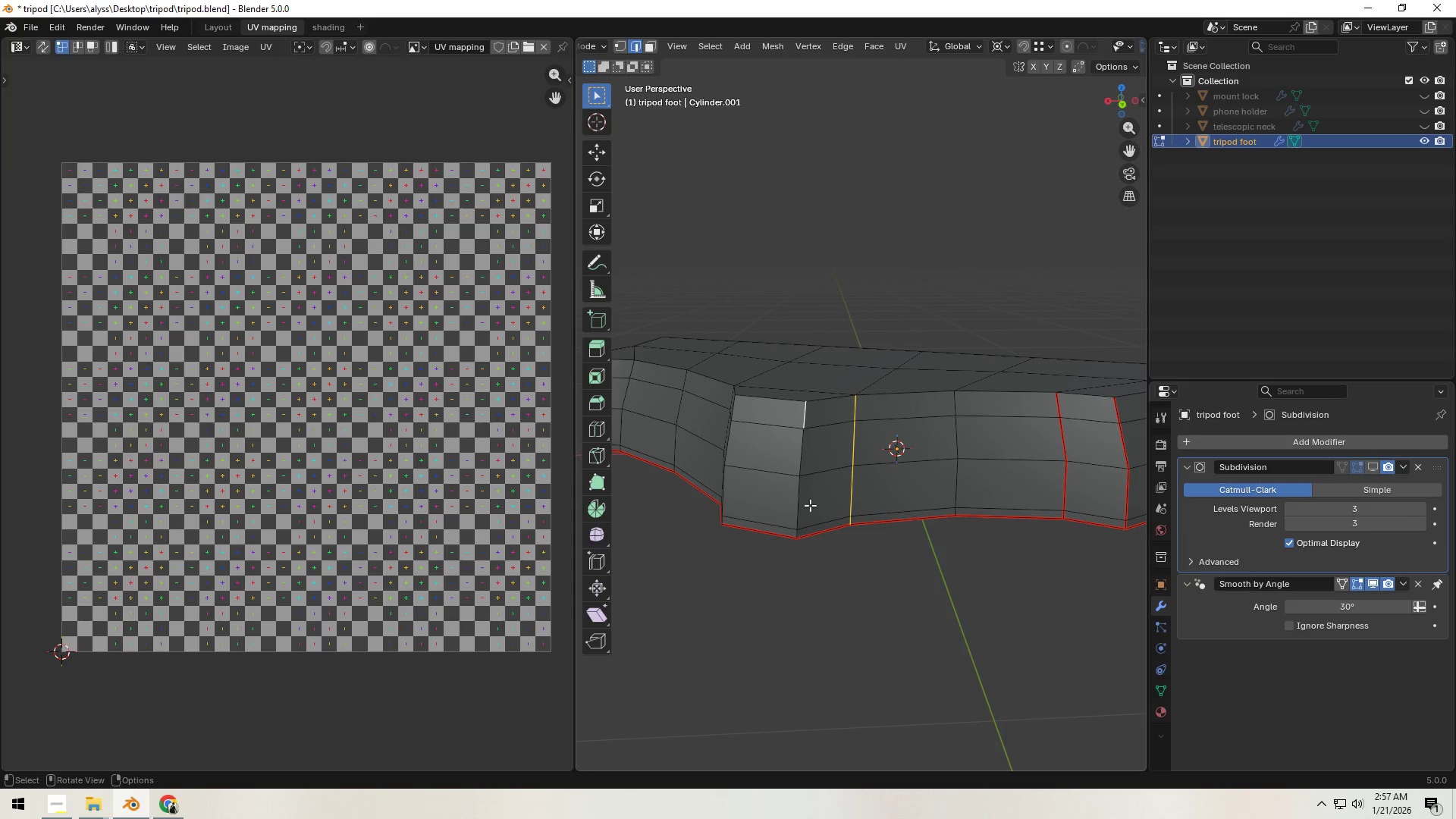 
hold_key(key=ControlLeft, duration=1.03)
left_click([794, 533])
 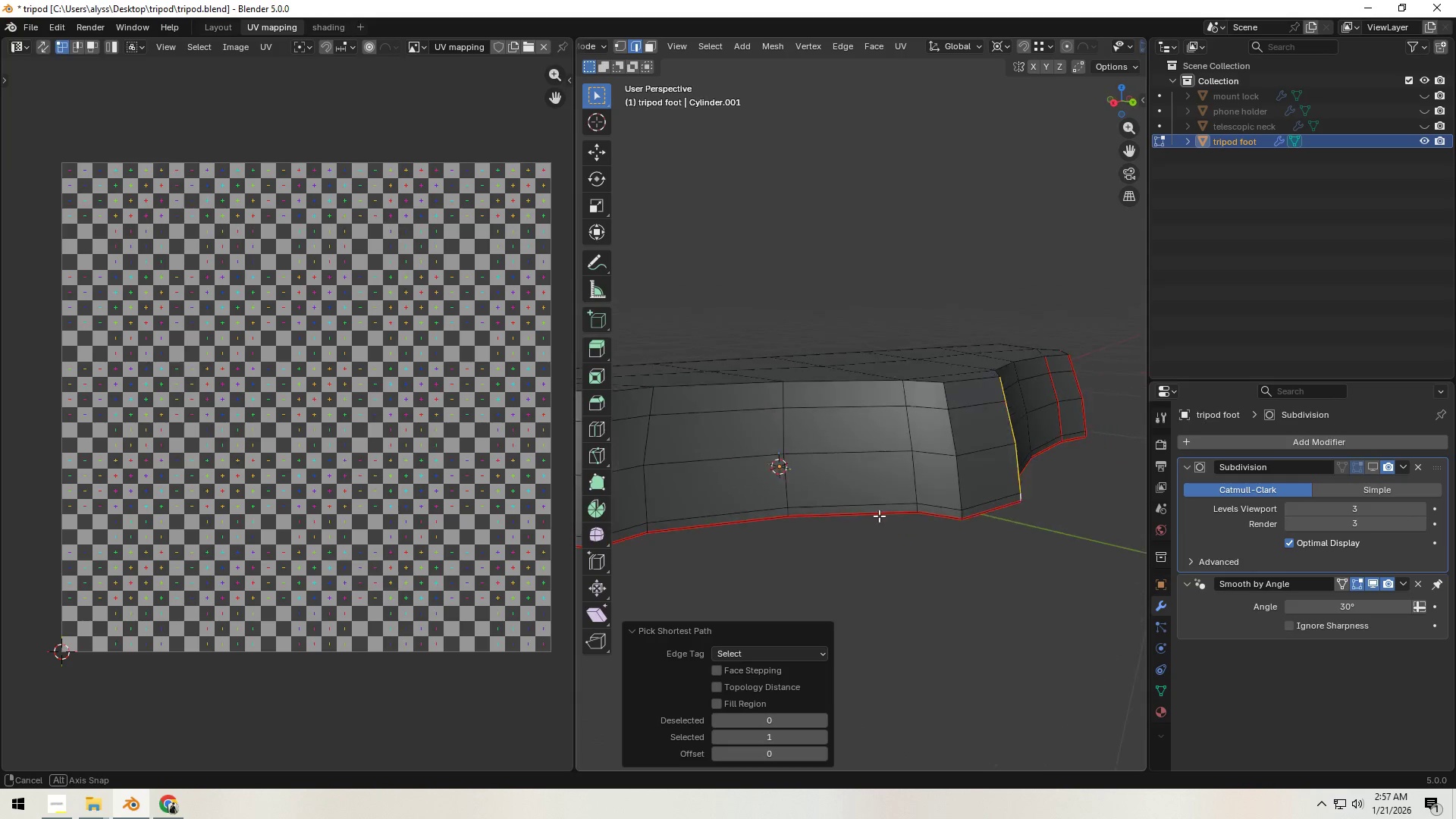 
hold_key(key=ShiftLeft, duration=0.41)
left_click([944, 385])
 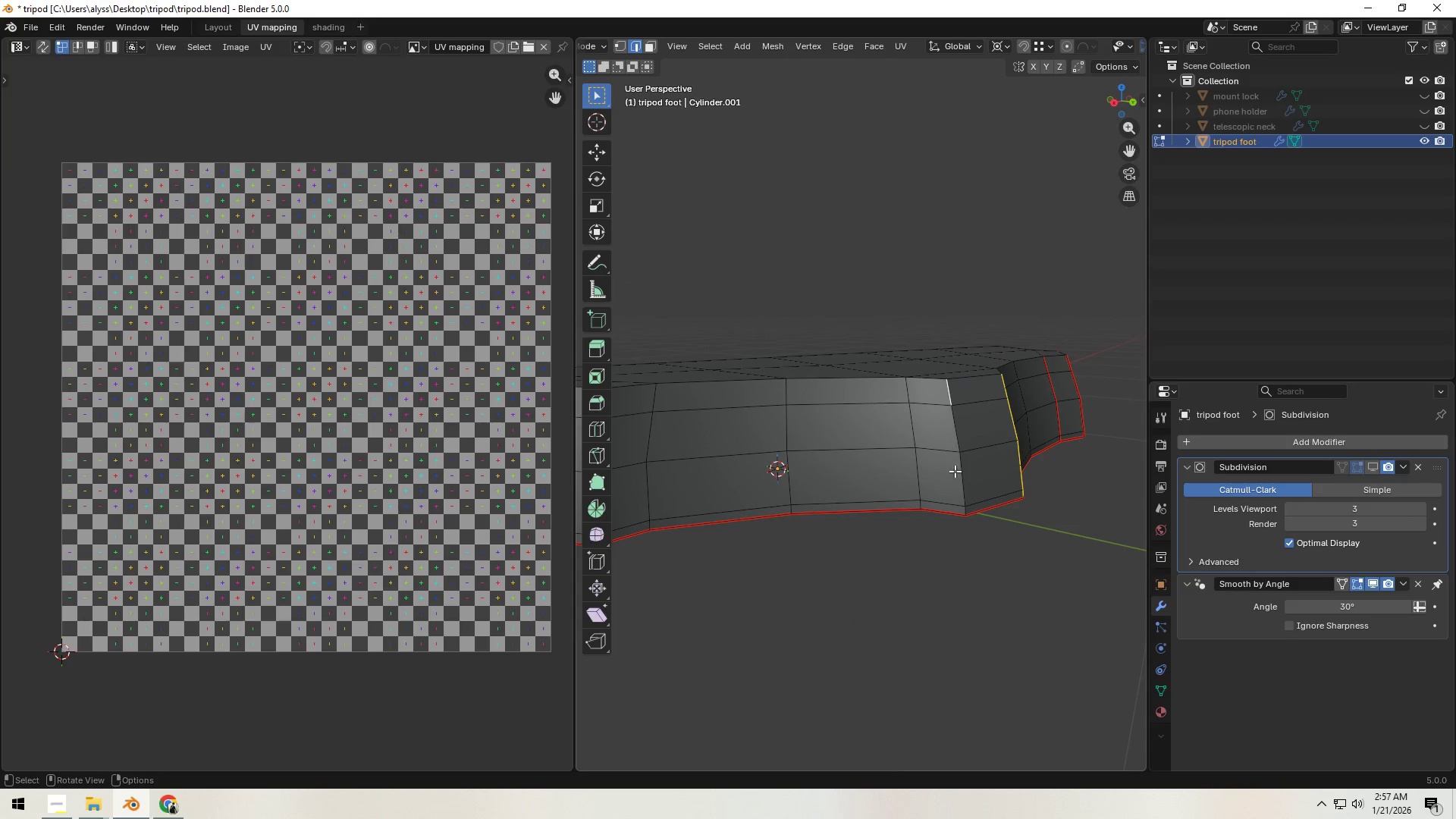 
hold_key(key=ControlLeft, duration=1.27)
left_click([965, 511])
 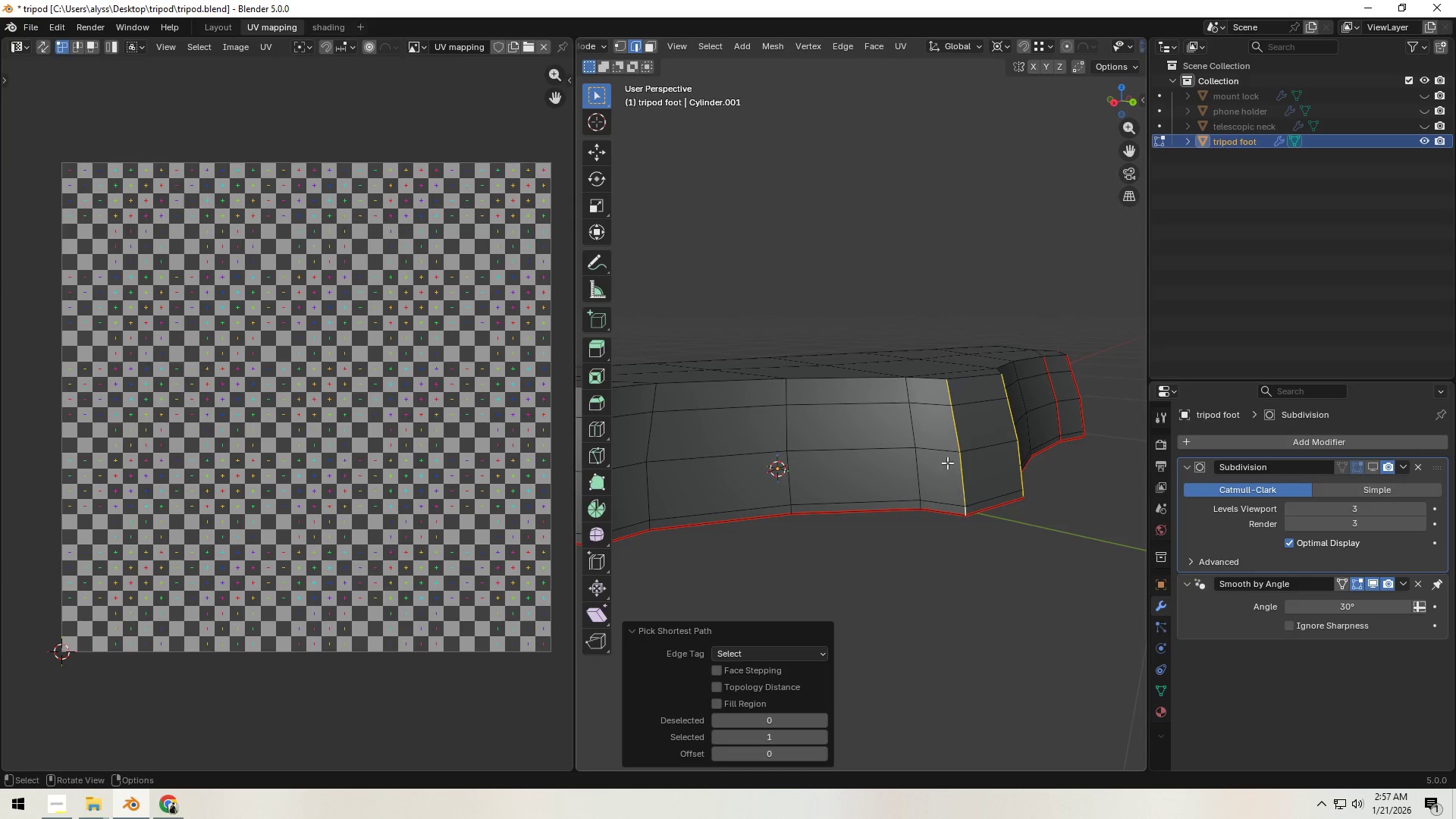 
hold_key(key=ShiftLeft, duration=0.53)
left_click([909, 392])
 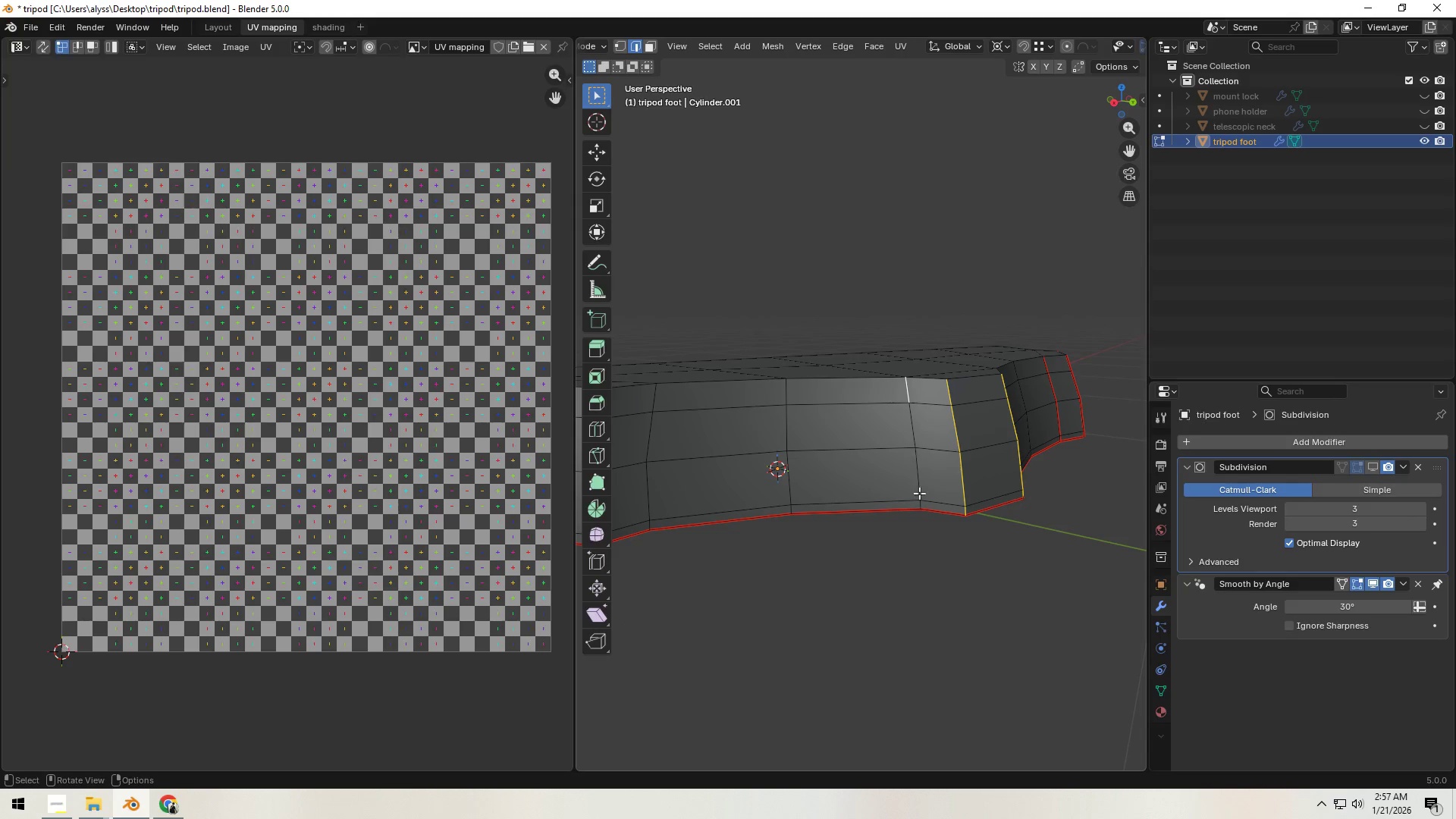 
hold_key(key=ControlLeft, duration=0.44)
left_click([921, 506])
 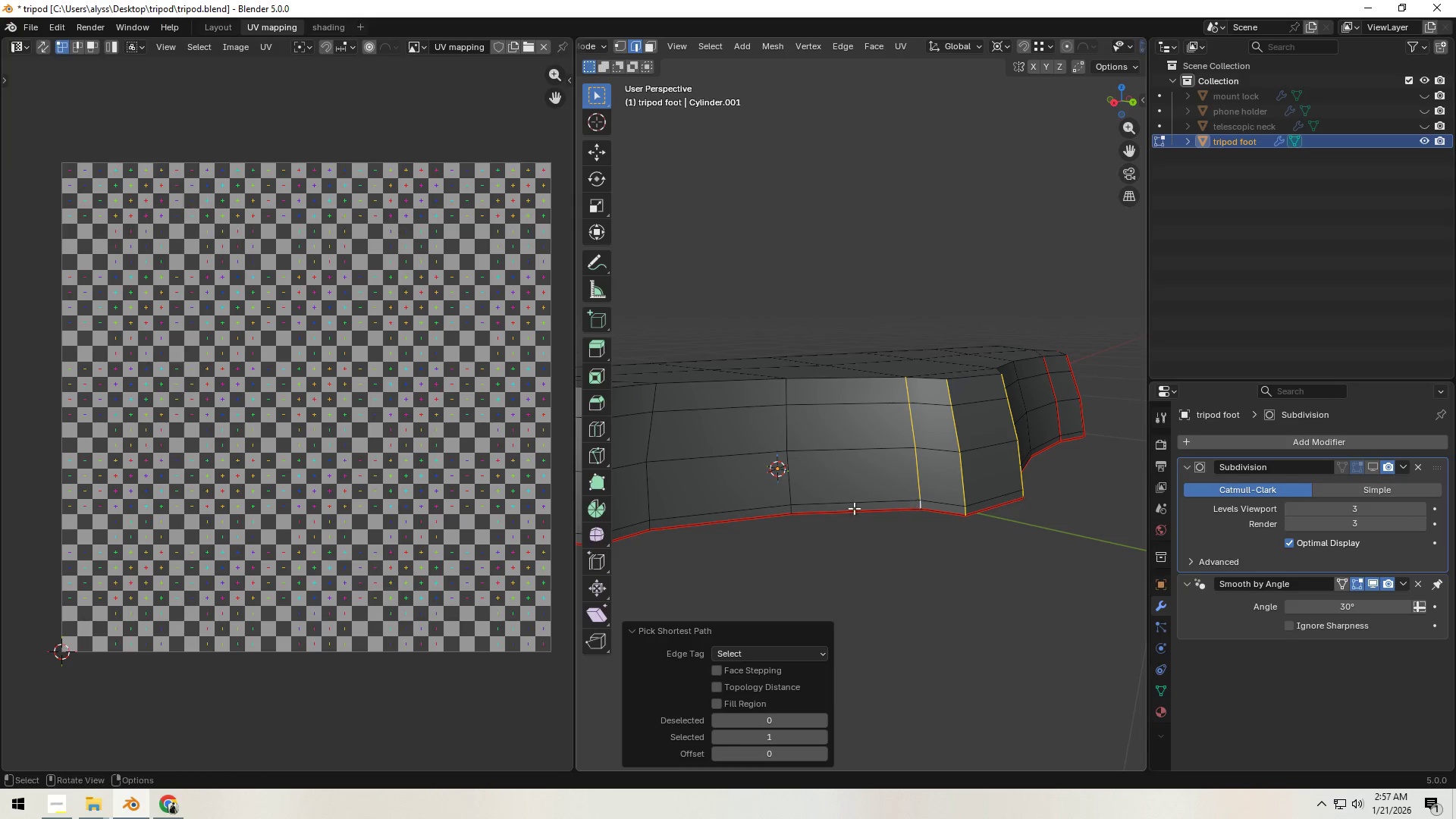 
hold_key(key=ShiftLeft, duration=0.73)
 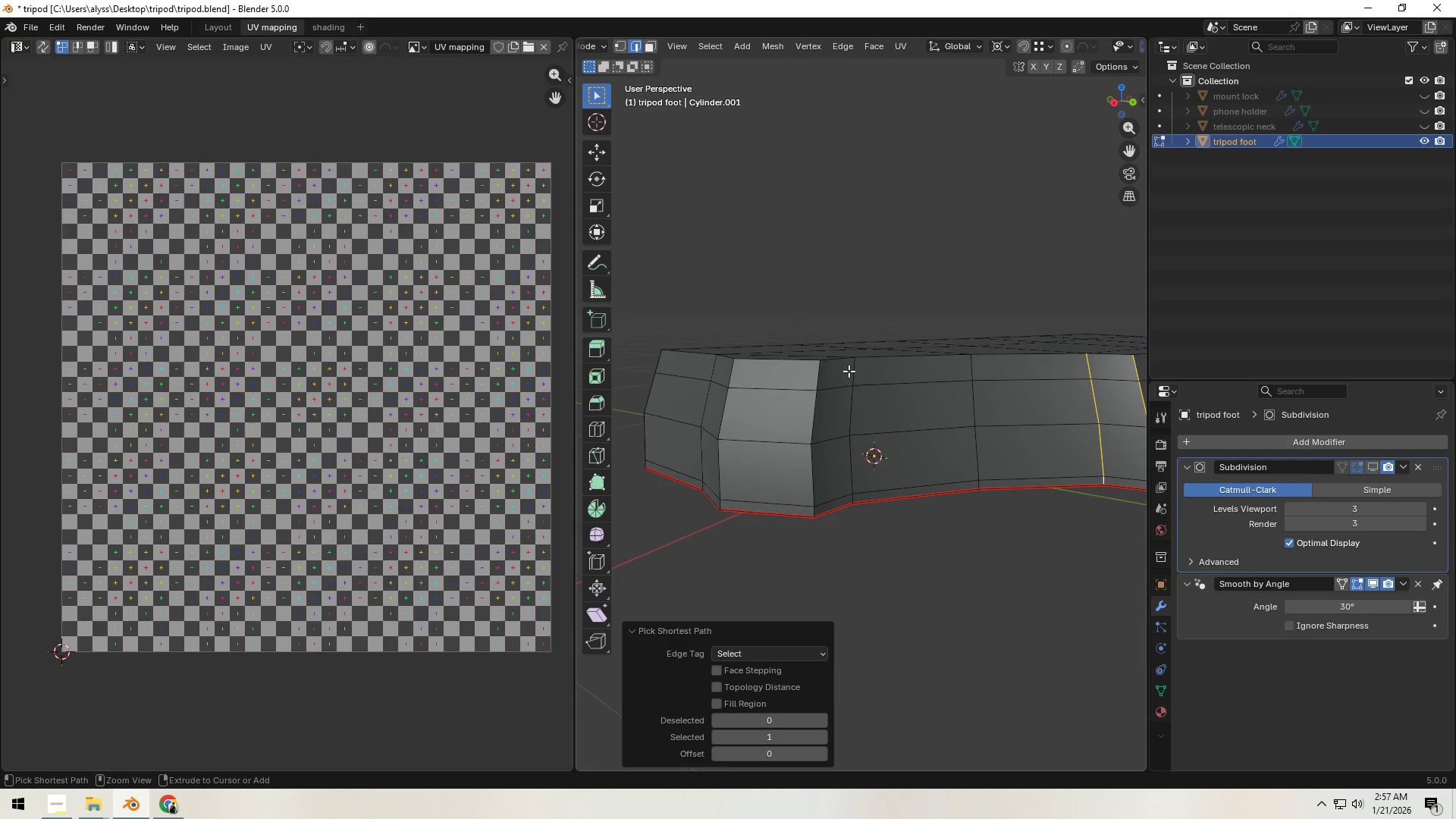 
hold_key(key=ShiftLeft, duration=1.23)
 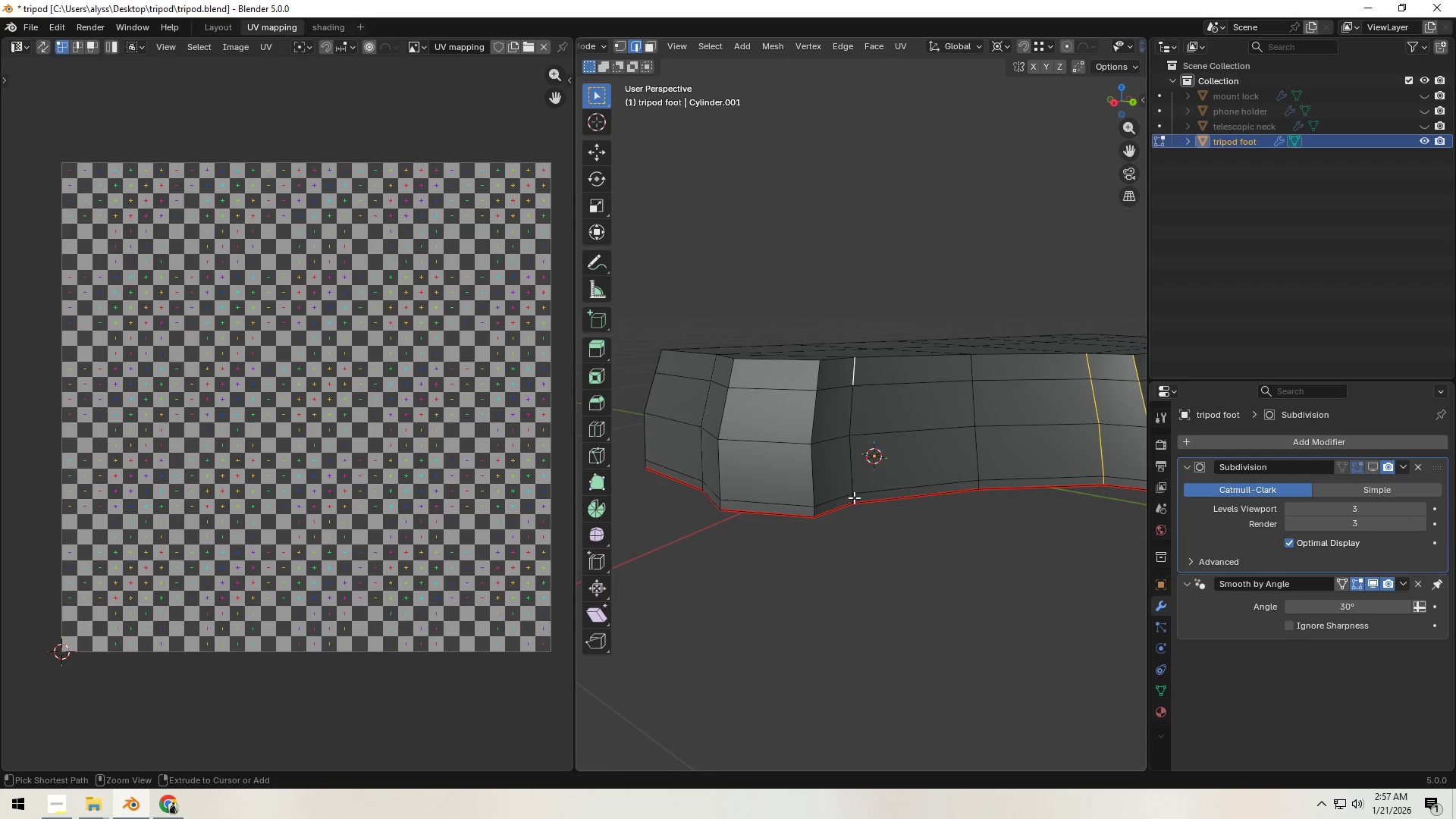 
hold_key(key=ControlLeft, duration=0.44)
 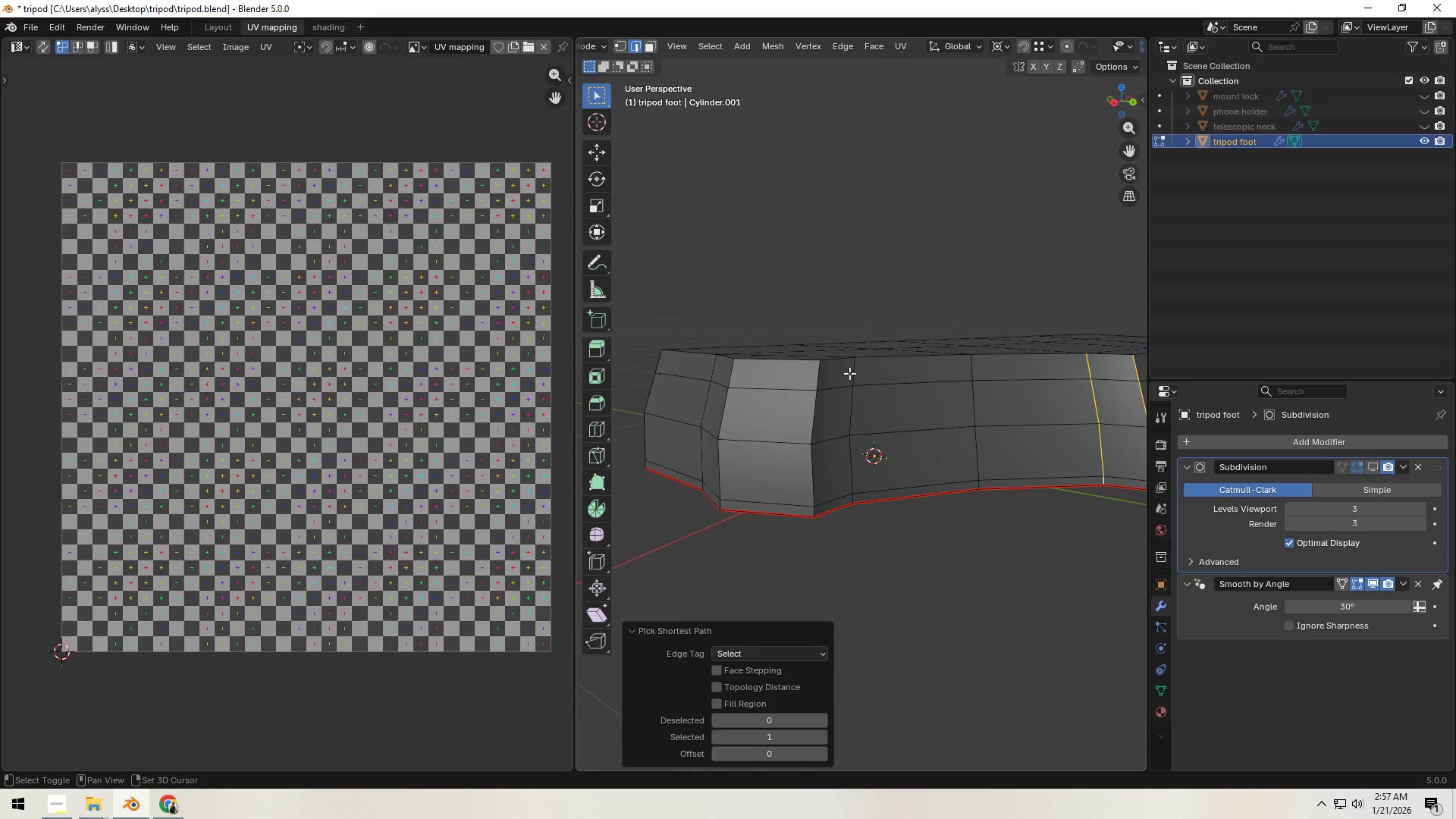 
left_click([849, 373])
 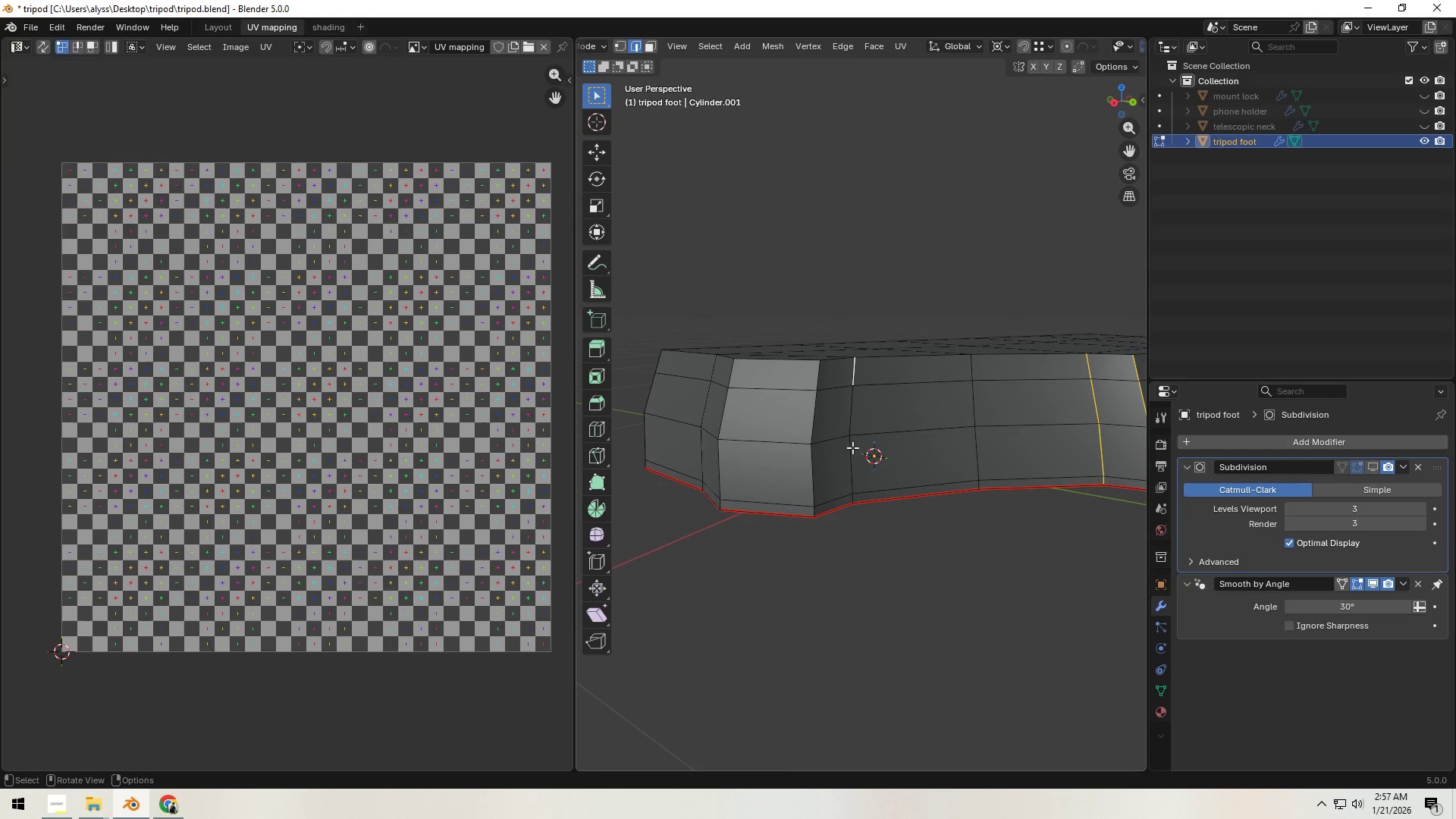 
hold_key(key=ControlLeft, duration=0.67)
left_click([854, 497])
 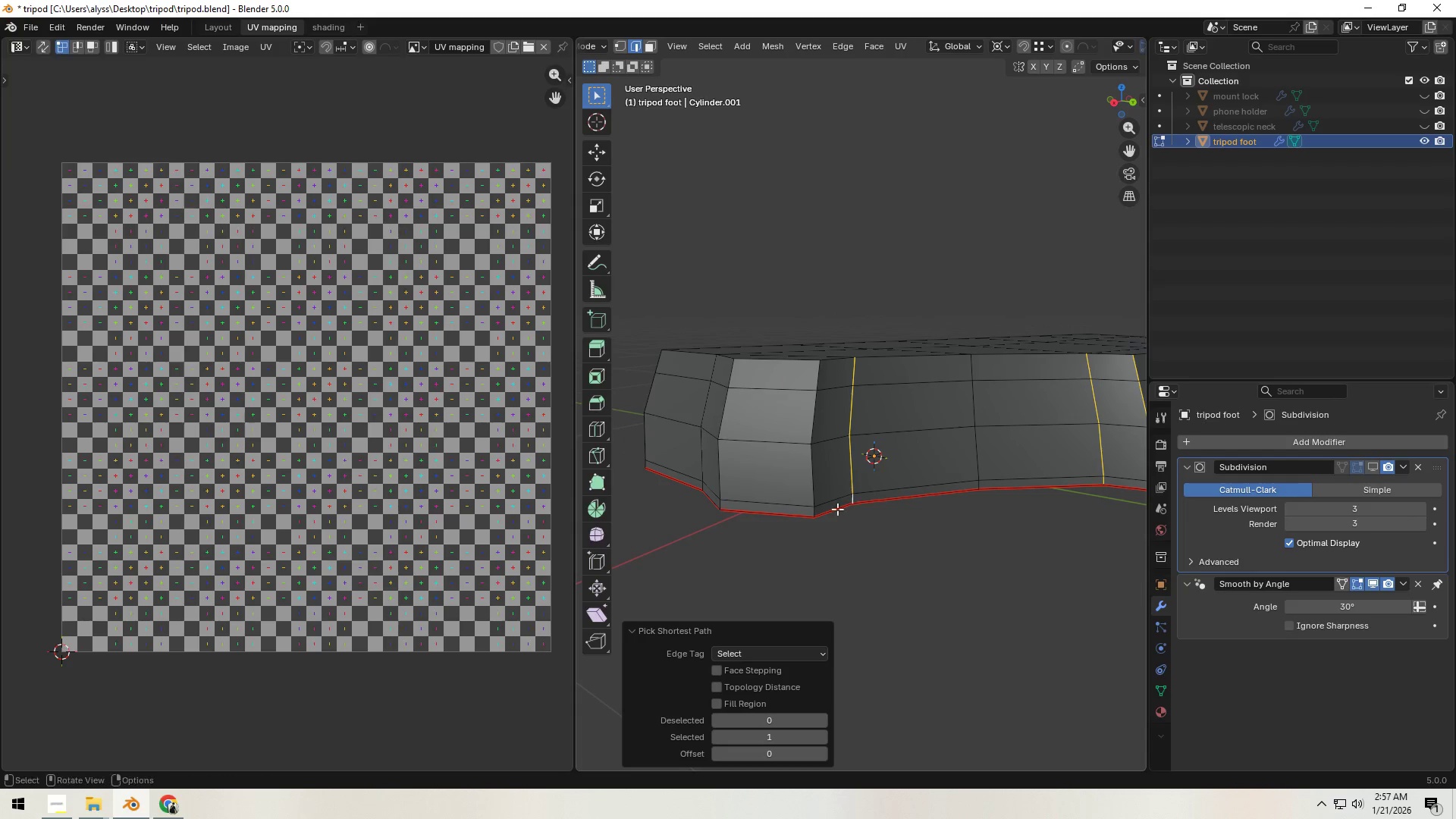 
hold_key(key=ShiftLeft, duration=0.89)
left_click([811, 510])
 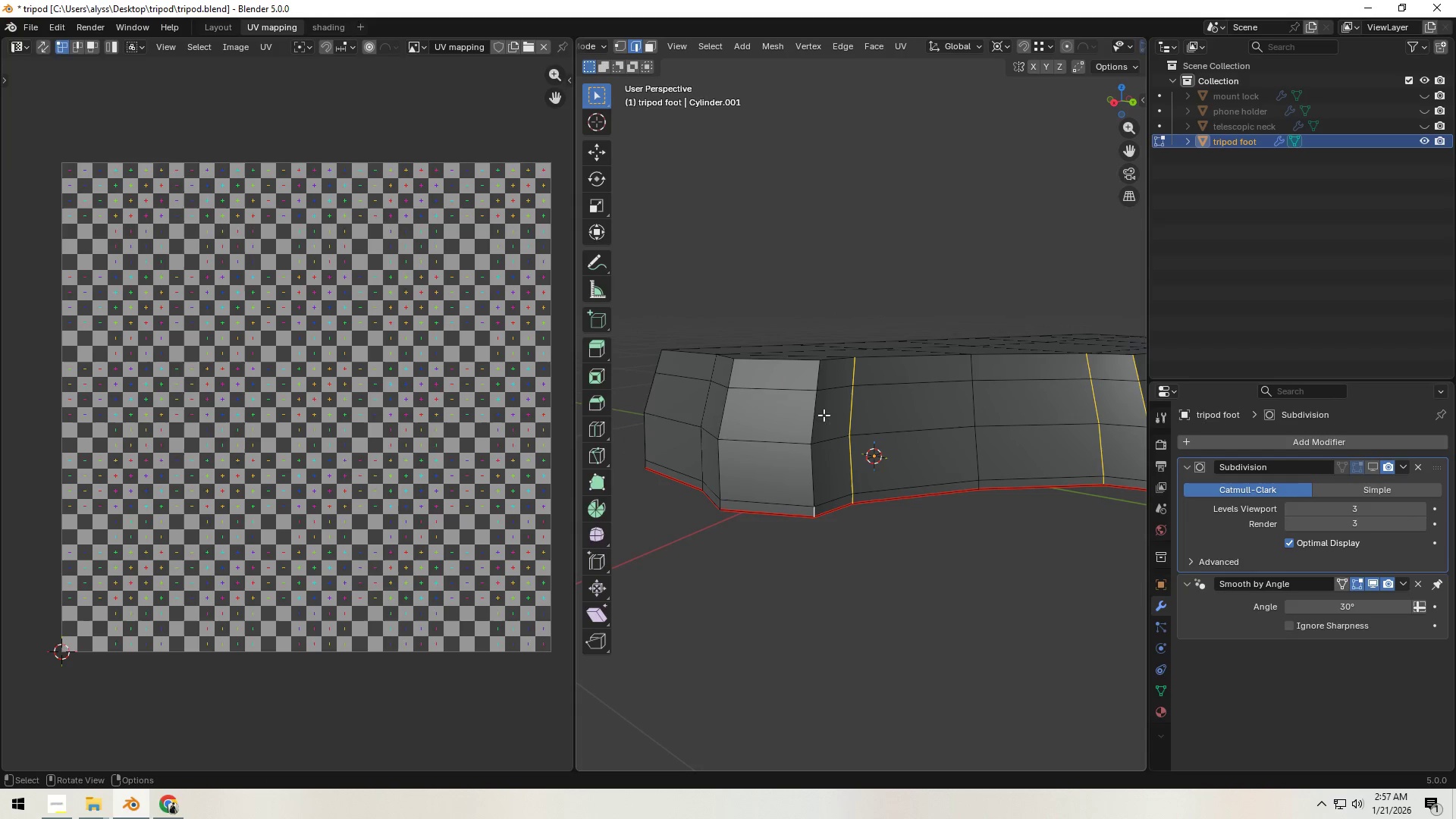 
hold_key(key=ControlLeft, duration=0.62)
left_click([824, 372])
 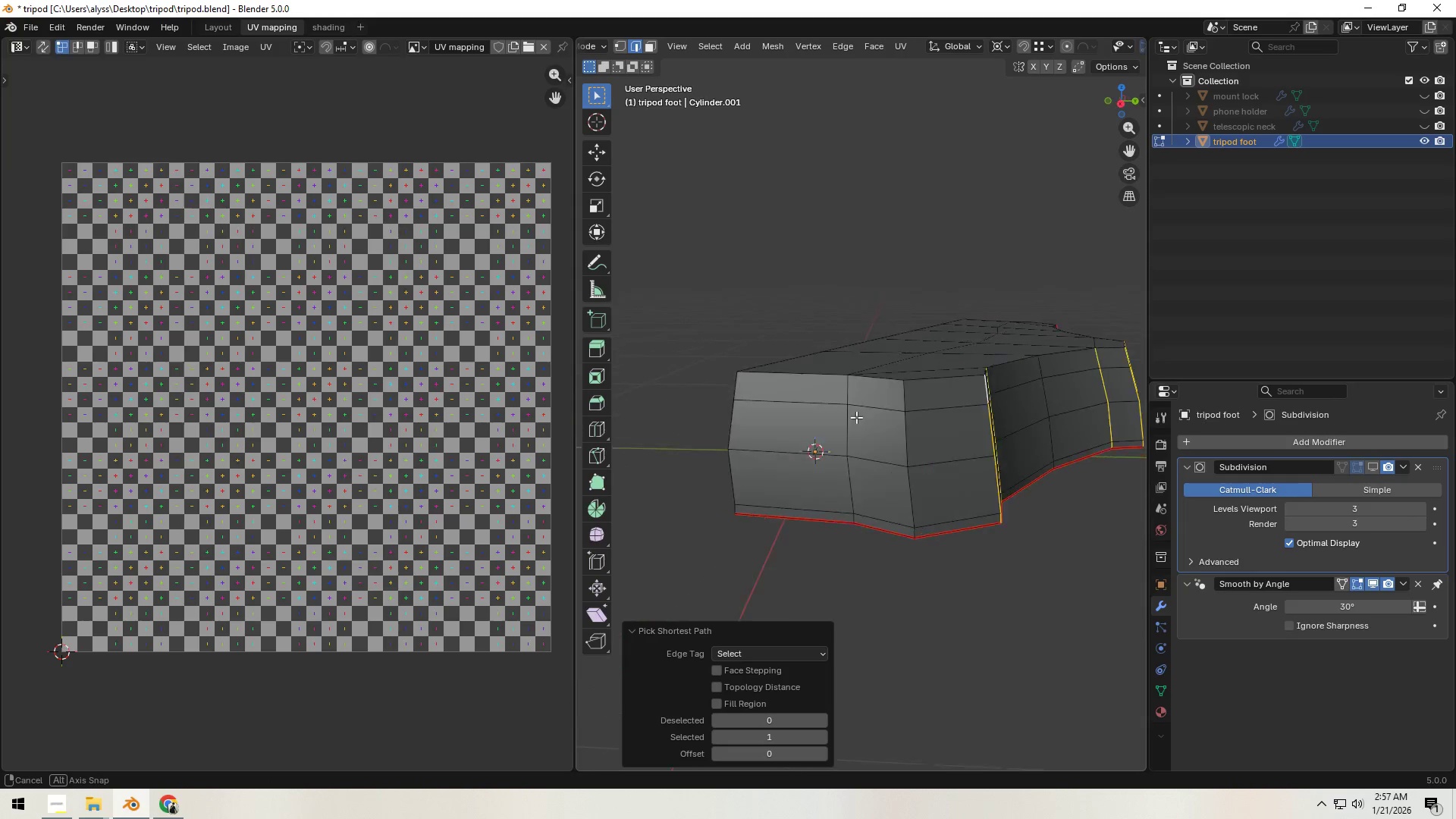 
hold_key(key=ShiftLeft, duration=0.59)
left_click([929, 401])
 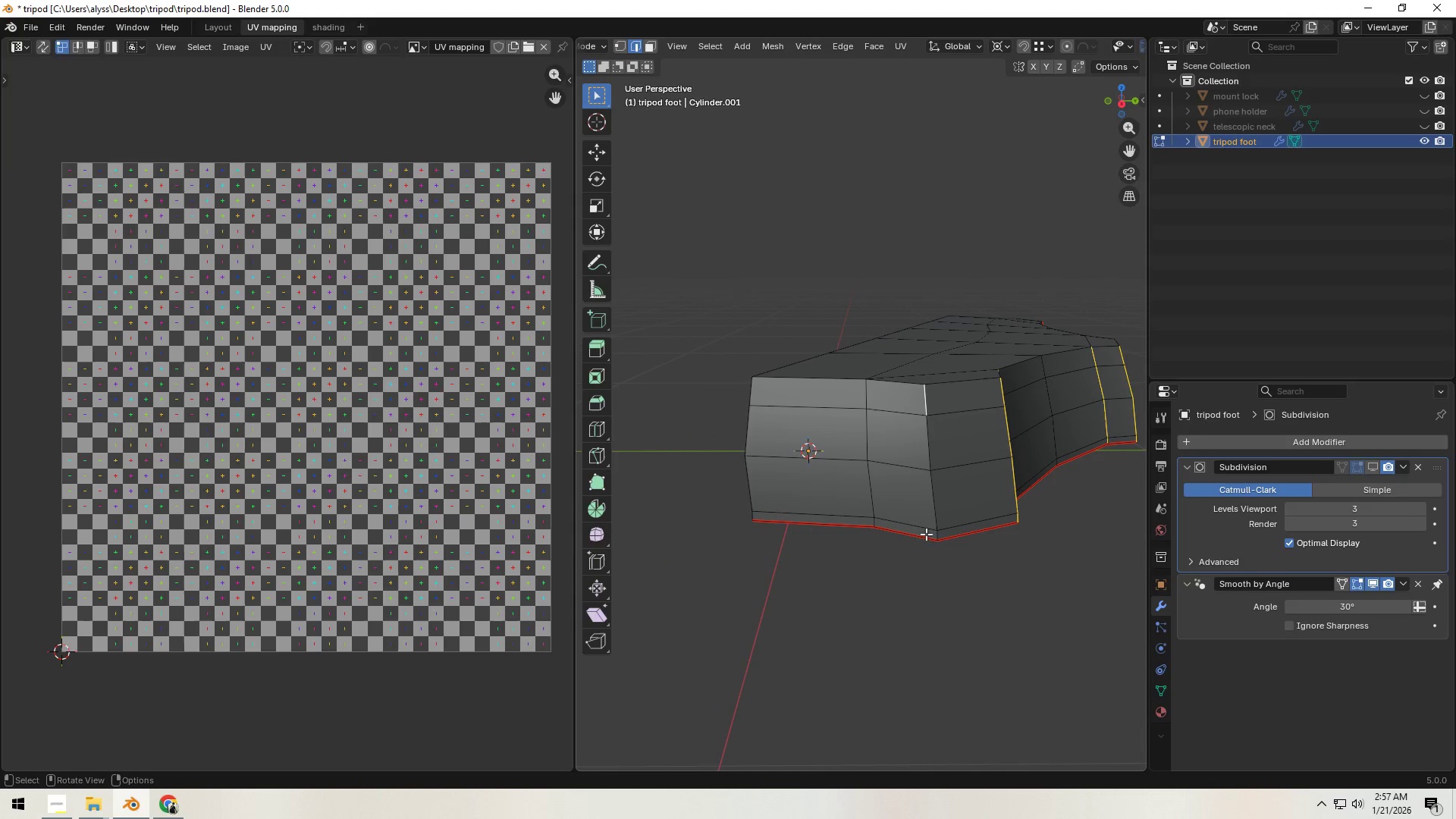 
hold_key(key=ControlLeft, duration=1.52)
left_click([939, 533])
 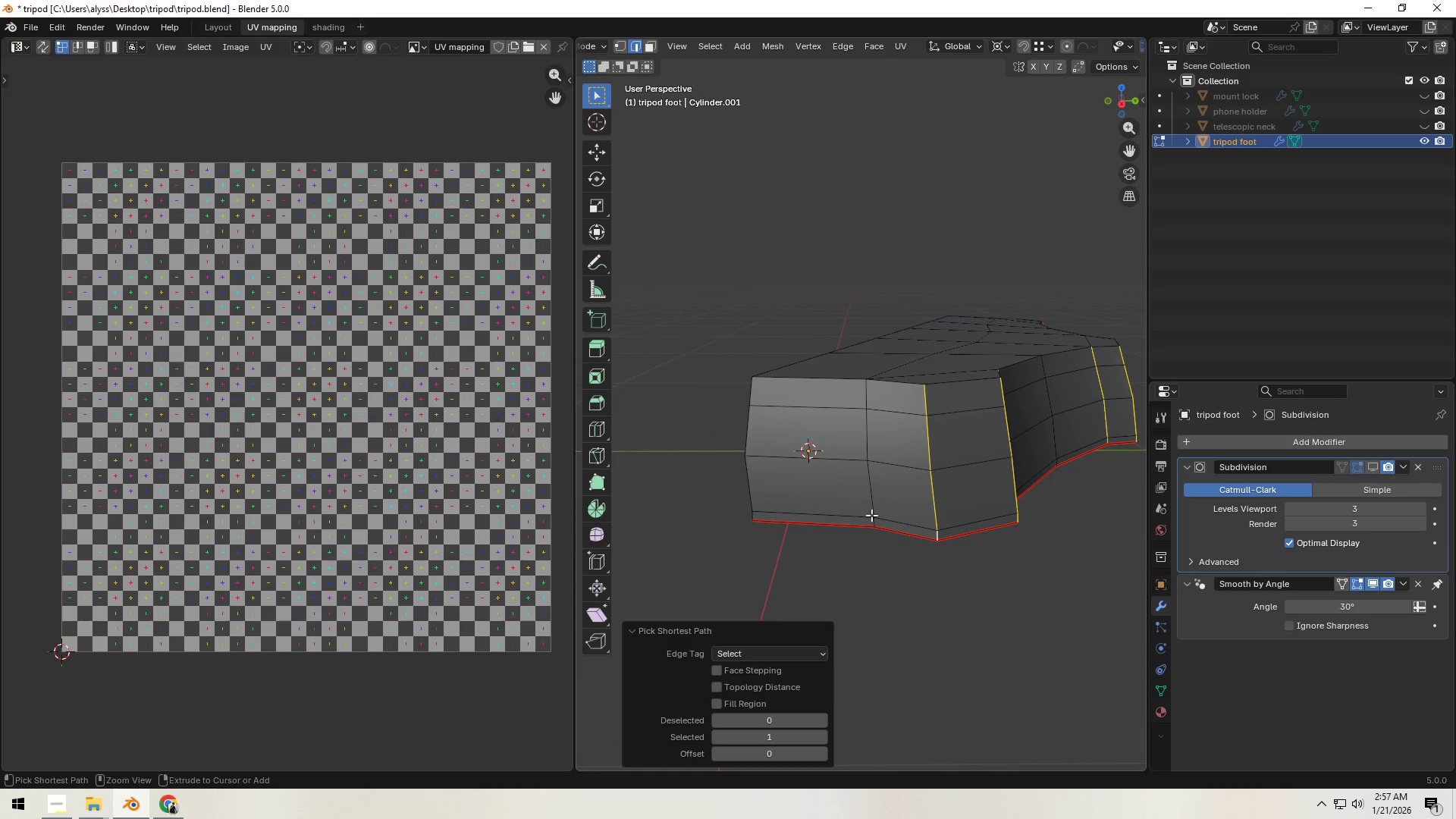 
key(Control+ControlLeft)
 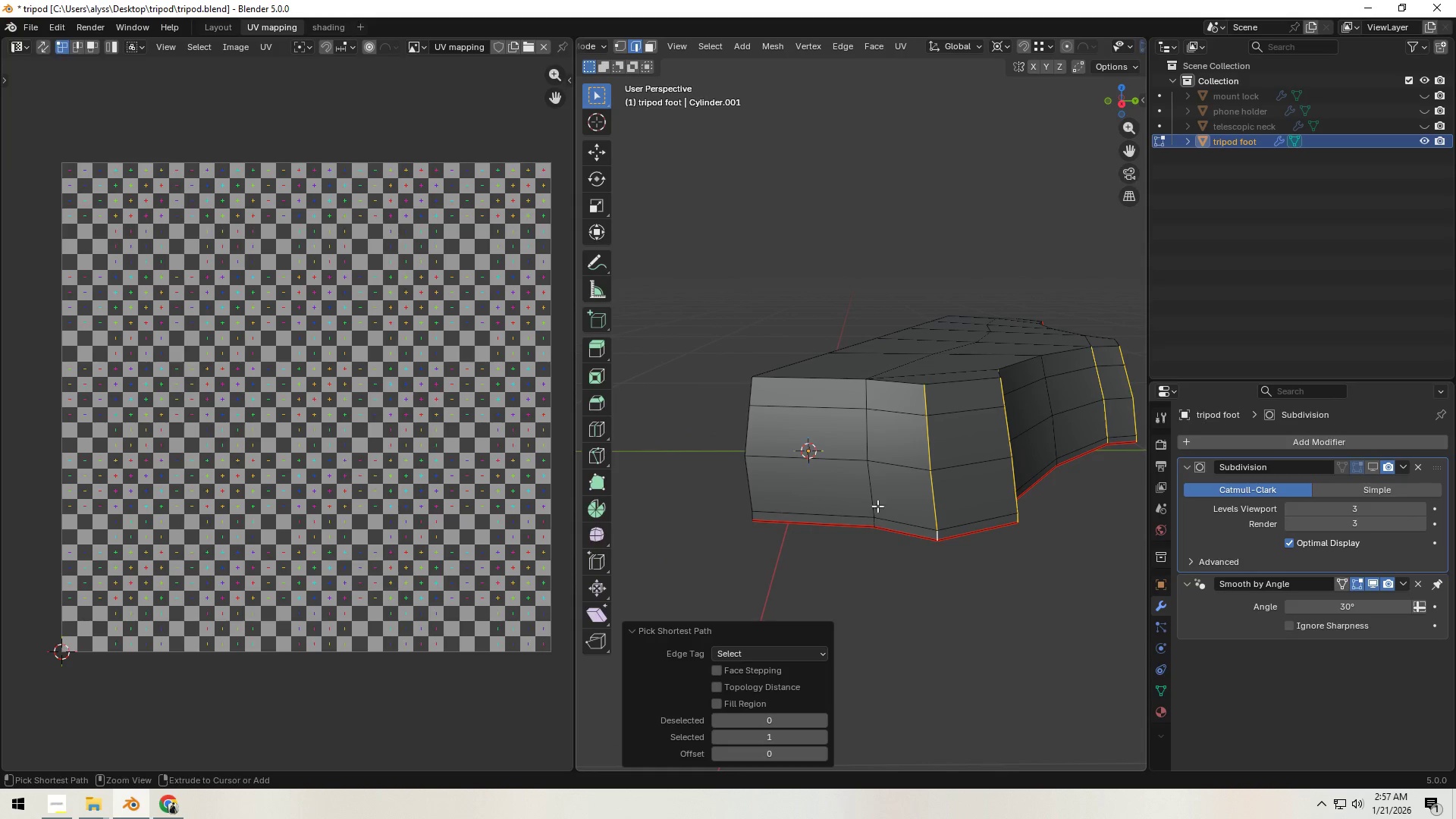 
key(Control+ControlLeft)
 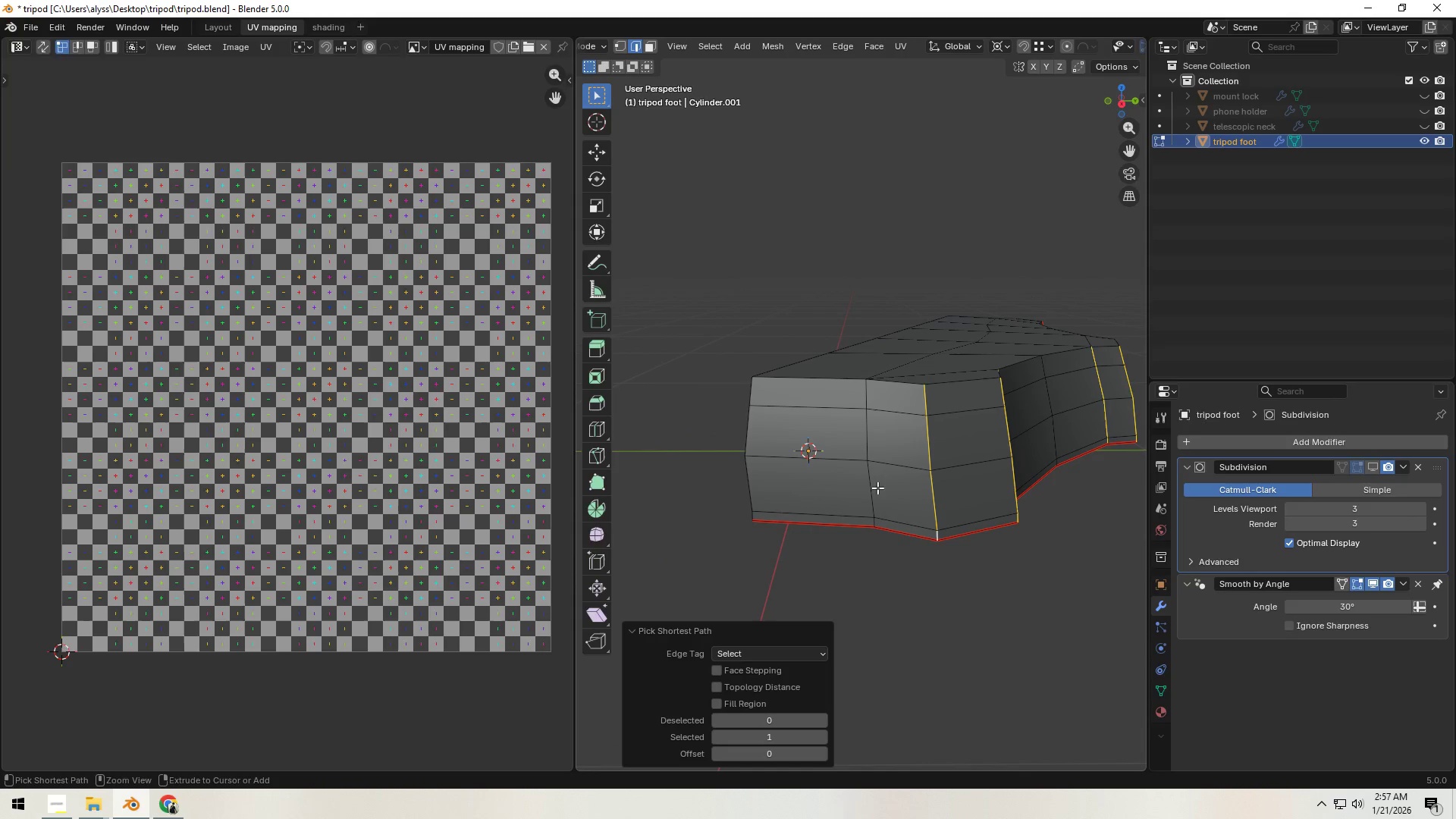 
key(Control+ControlLeft)
 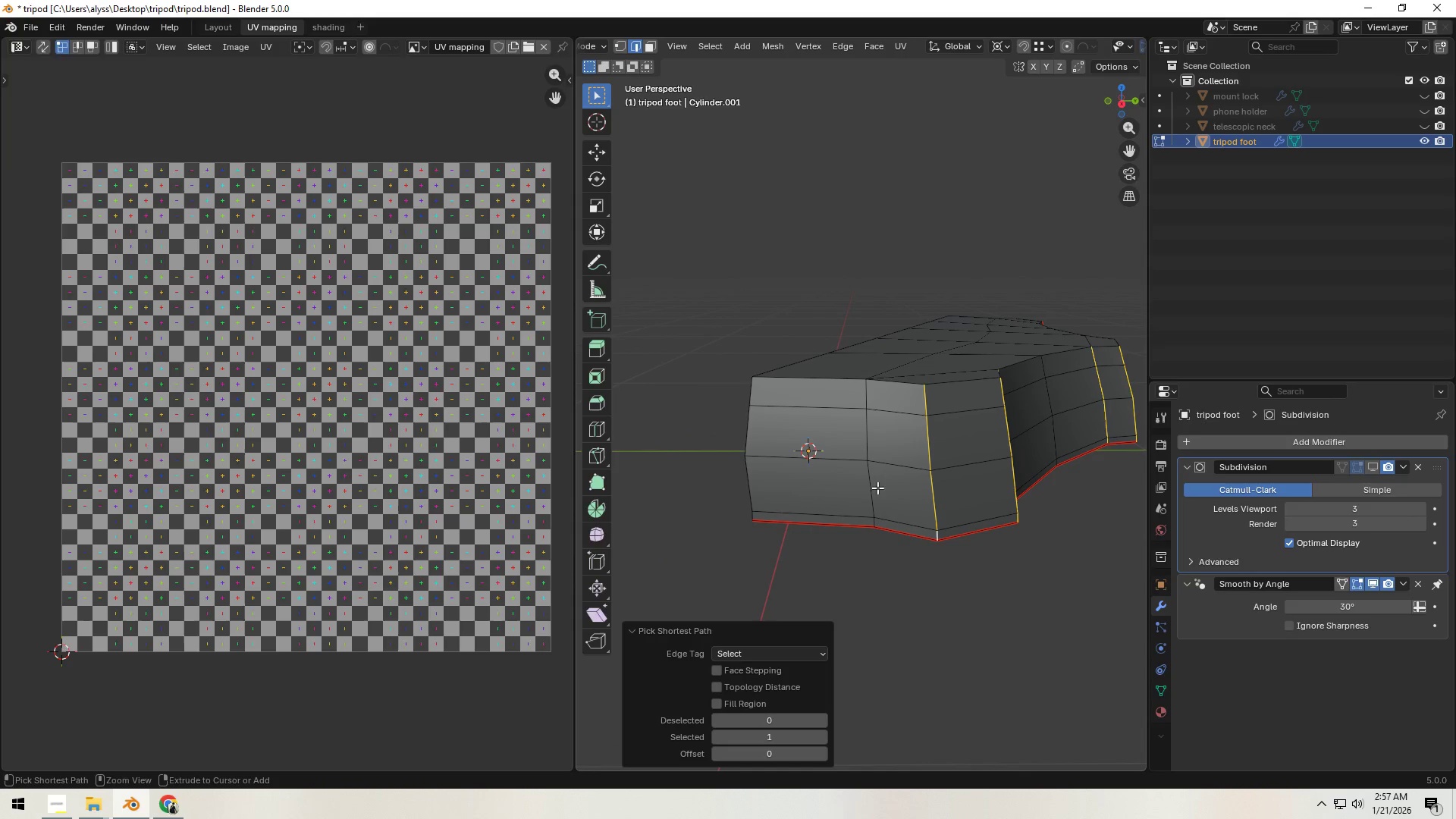 
key(Control+ControlLeft)
 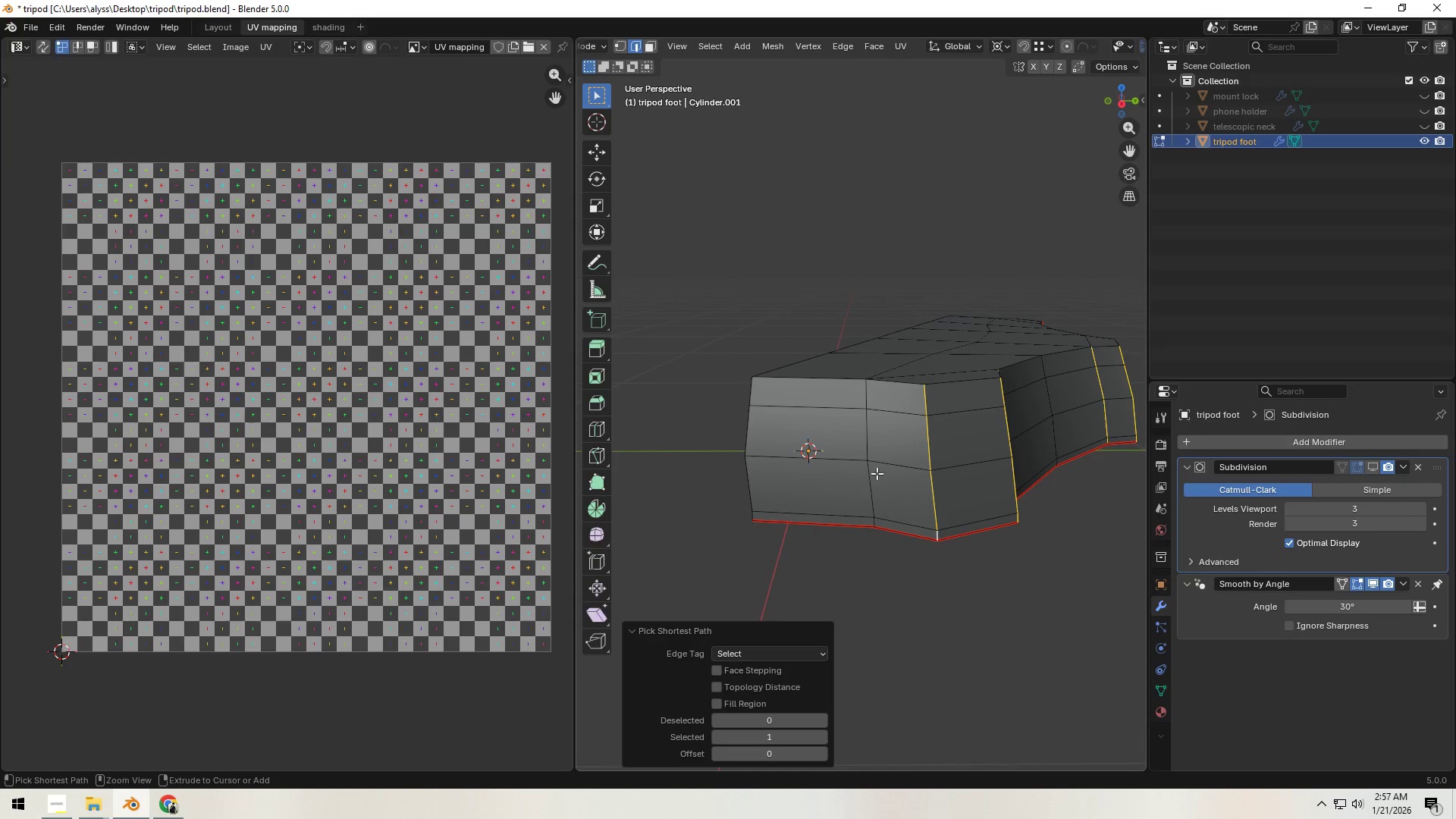 
key(Control+ControlLeft)
 